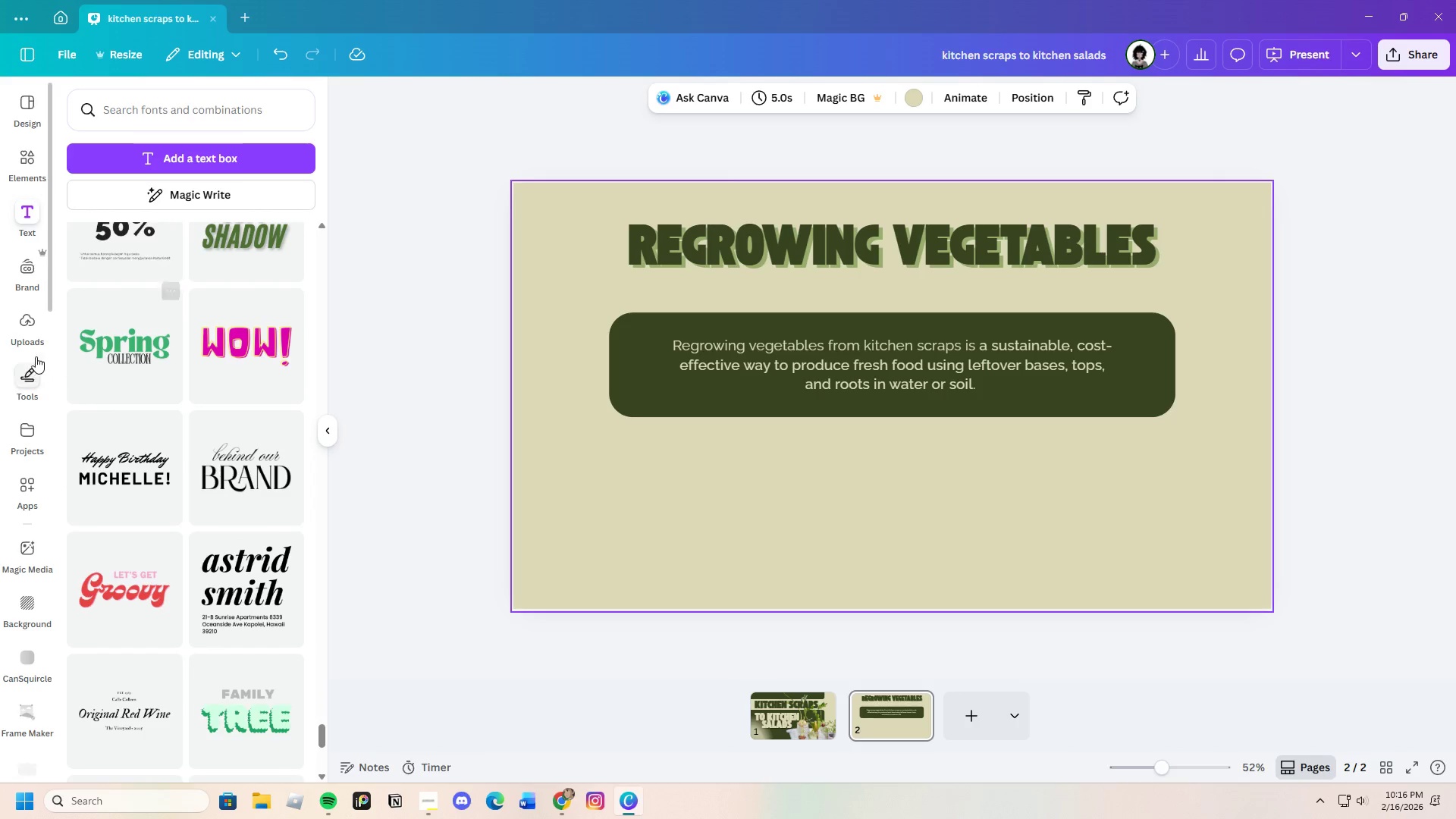 
left_click([25, 160])
 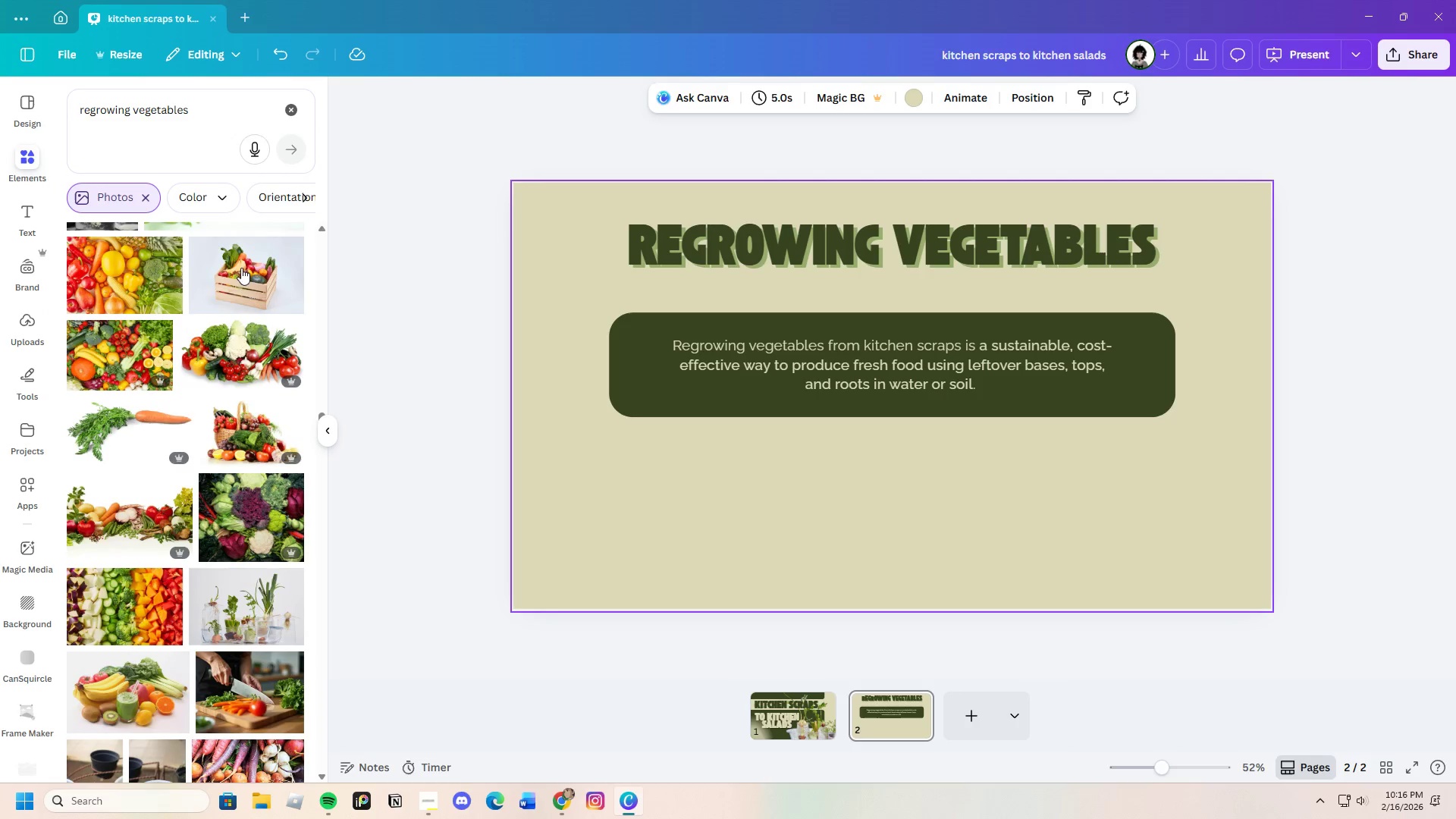 
scroll: coordinate [236, 469], scroll_direction: down, amount: 4.0
 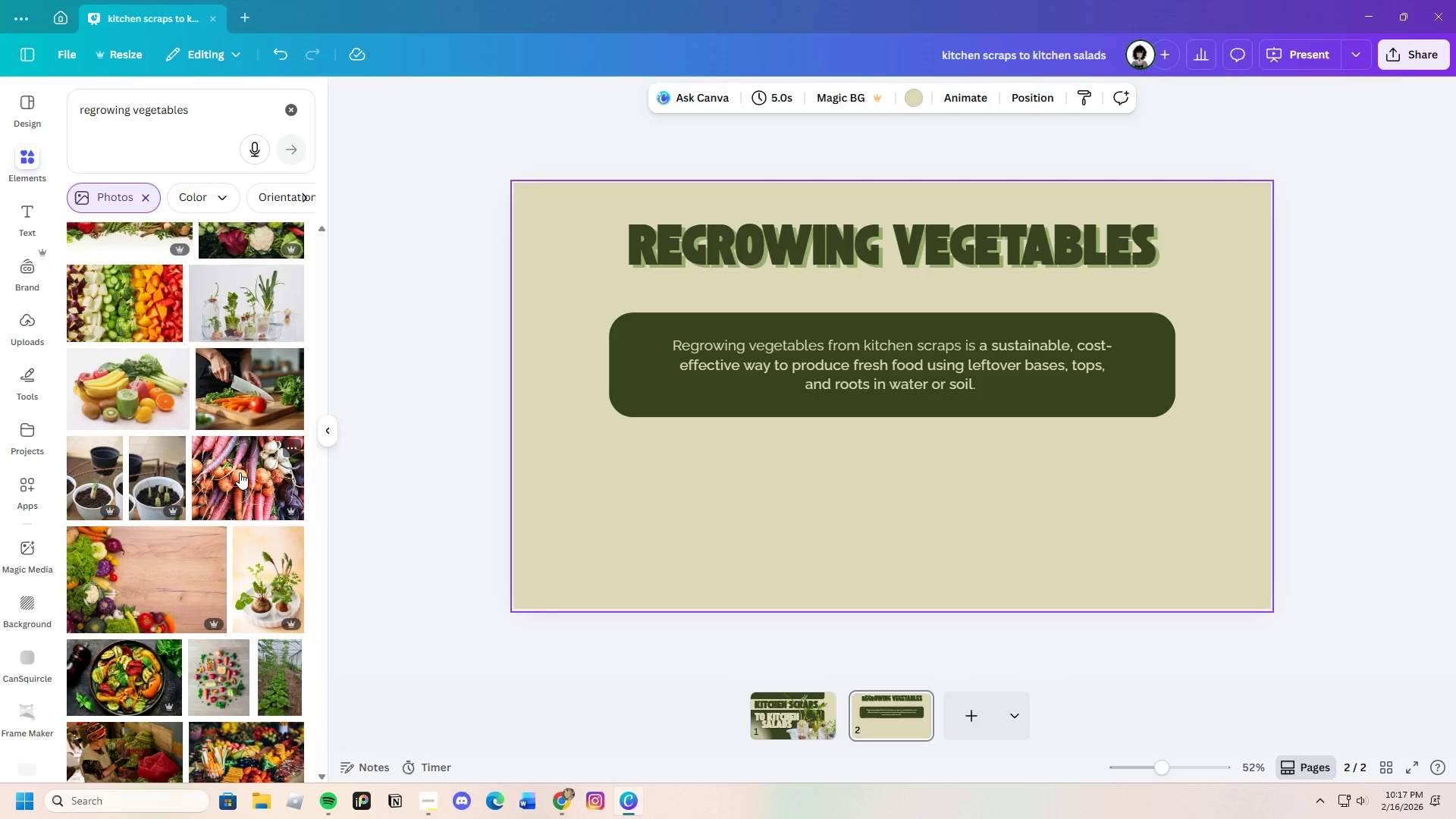 
wait(6.98)
 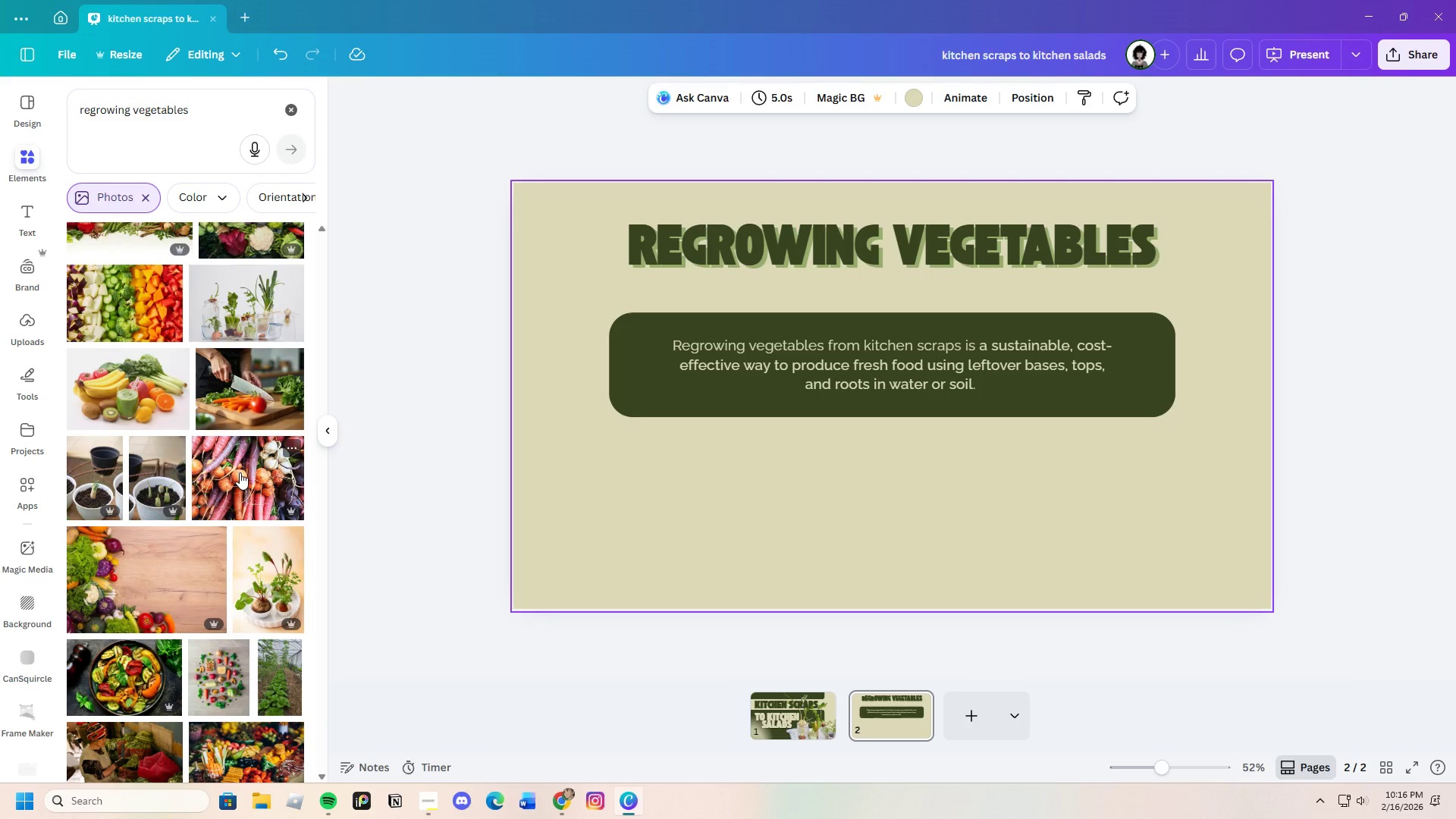 
scroll: coordinate [243, 549], scroll_direction: down, amount: 11.0
 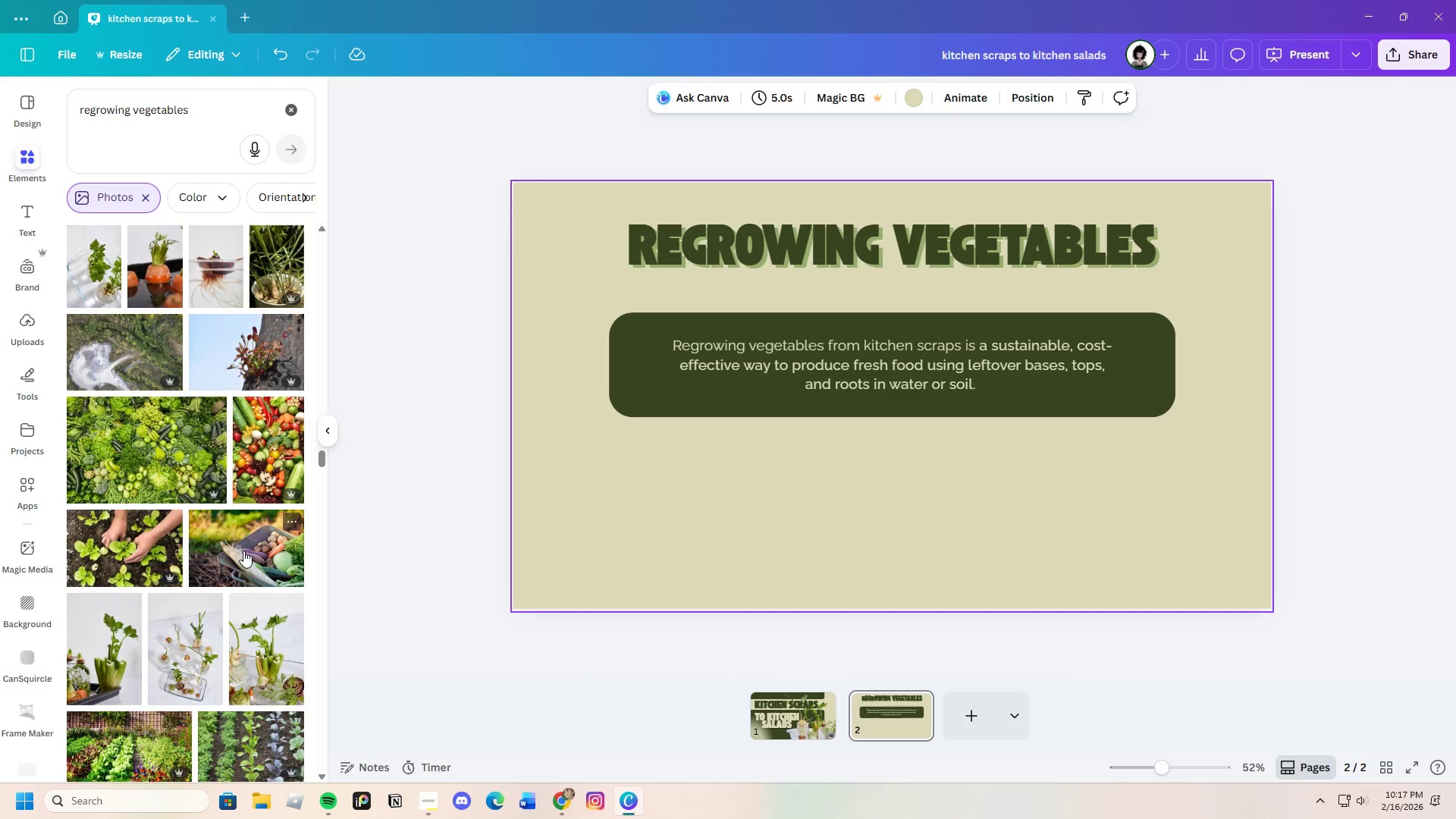 
scroll: coordinate [243, 543], scroll_direction: up, amount: 3.0
 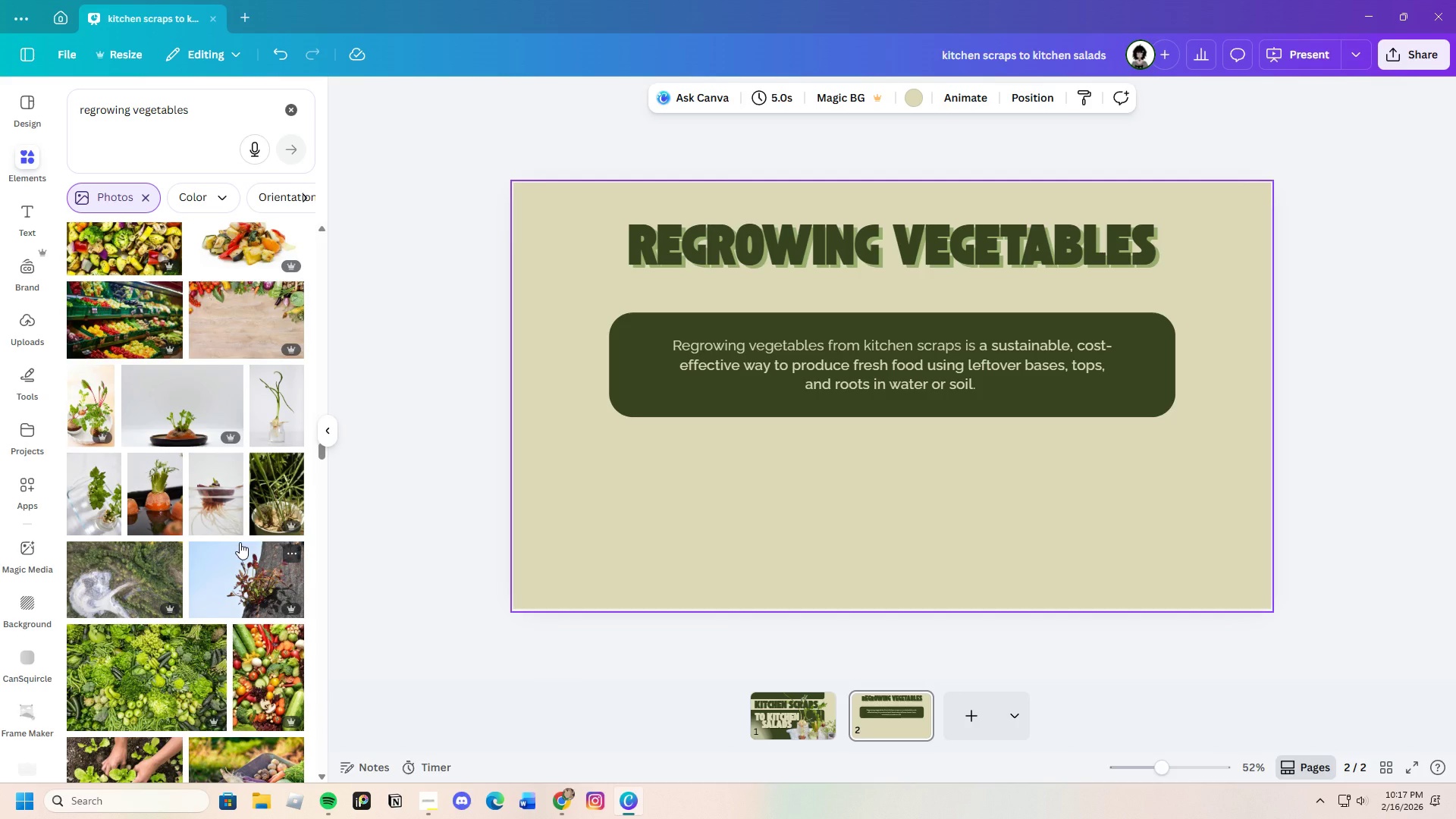 
scroll: coordinate [239, 539], scroll_direction: down, amount: 6.0
 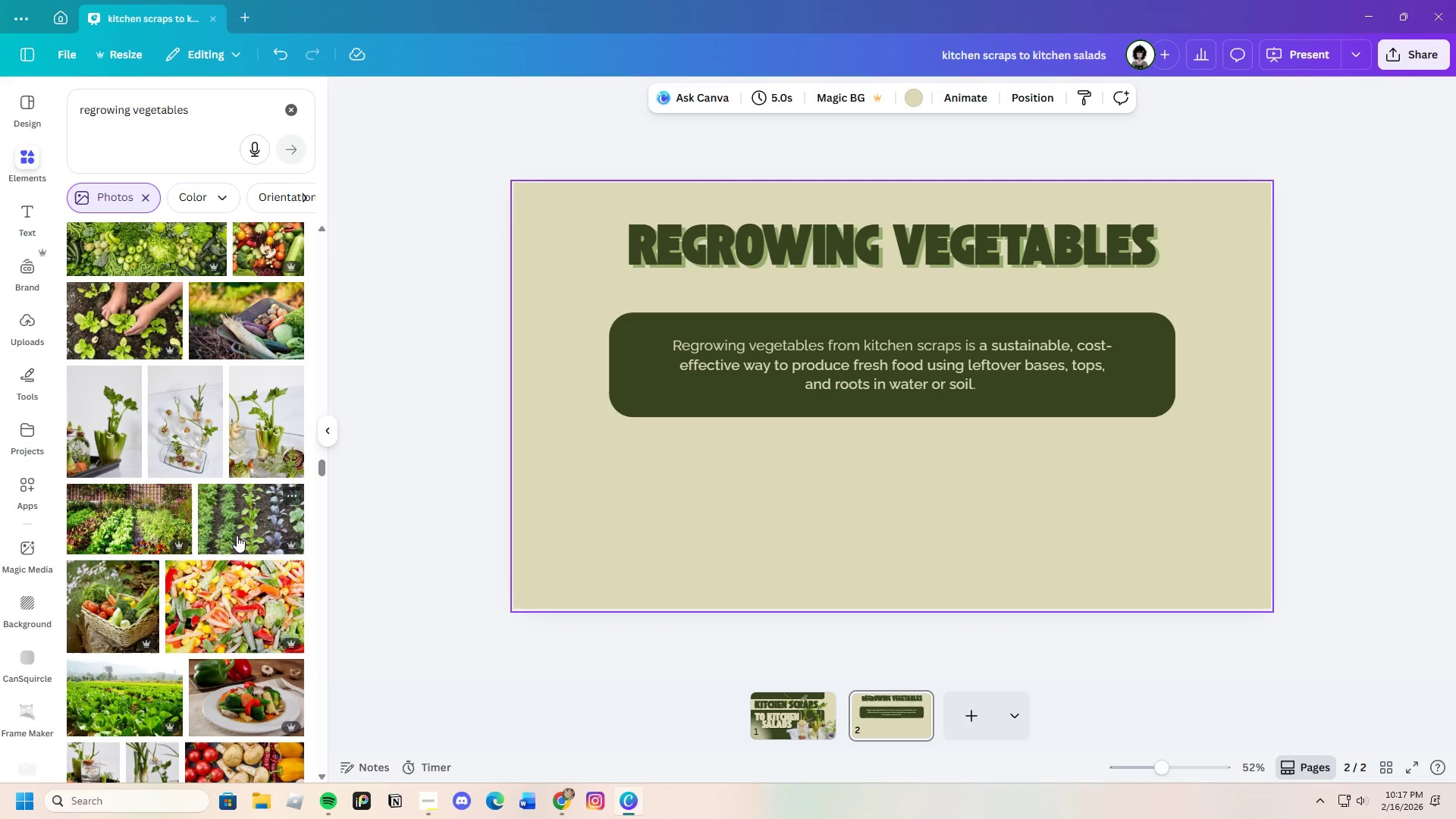 
left_click([196, 425])
 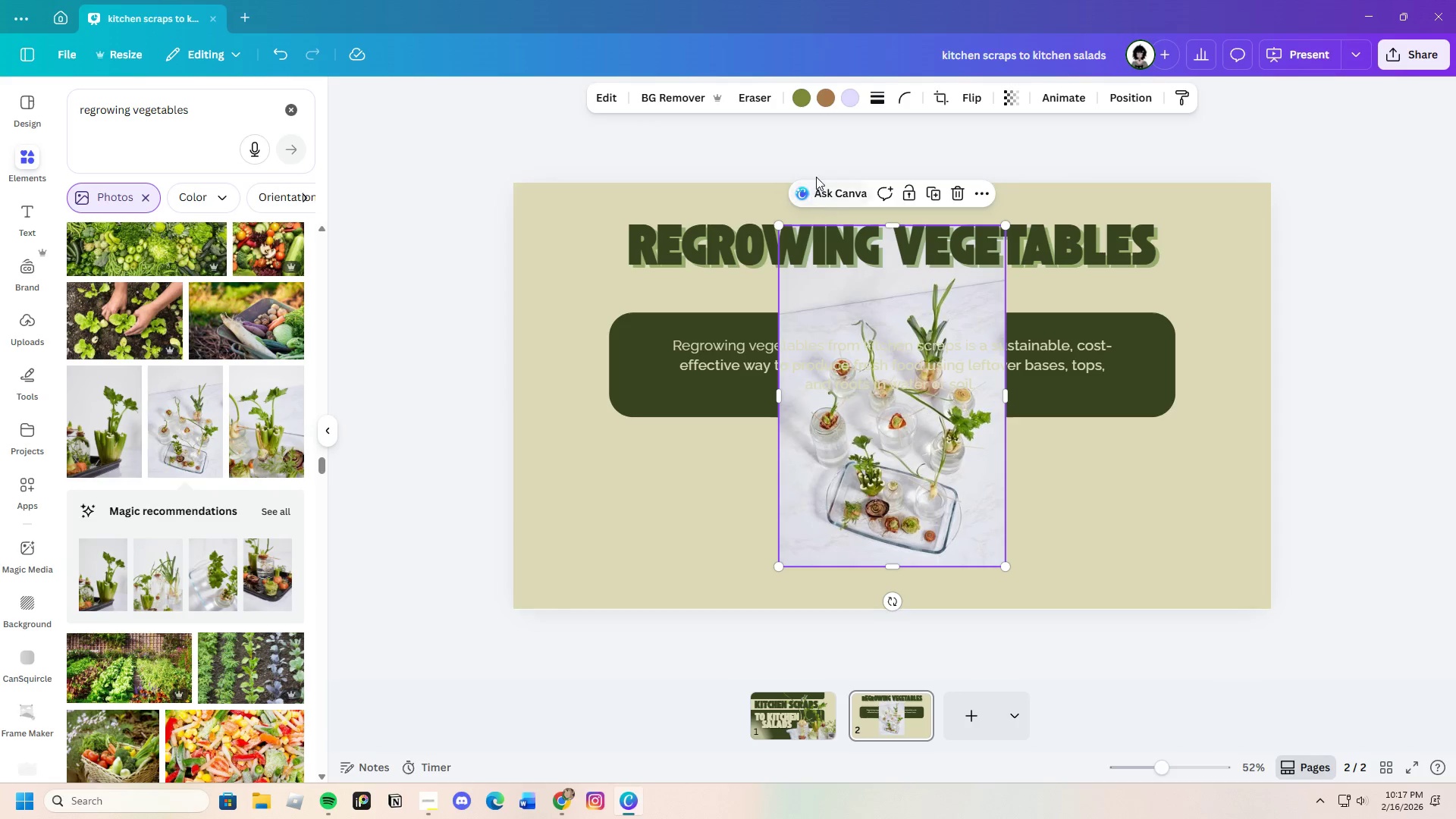 
left_click([673, 99])
 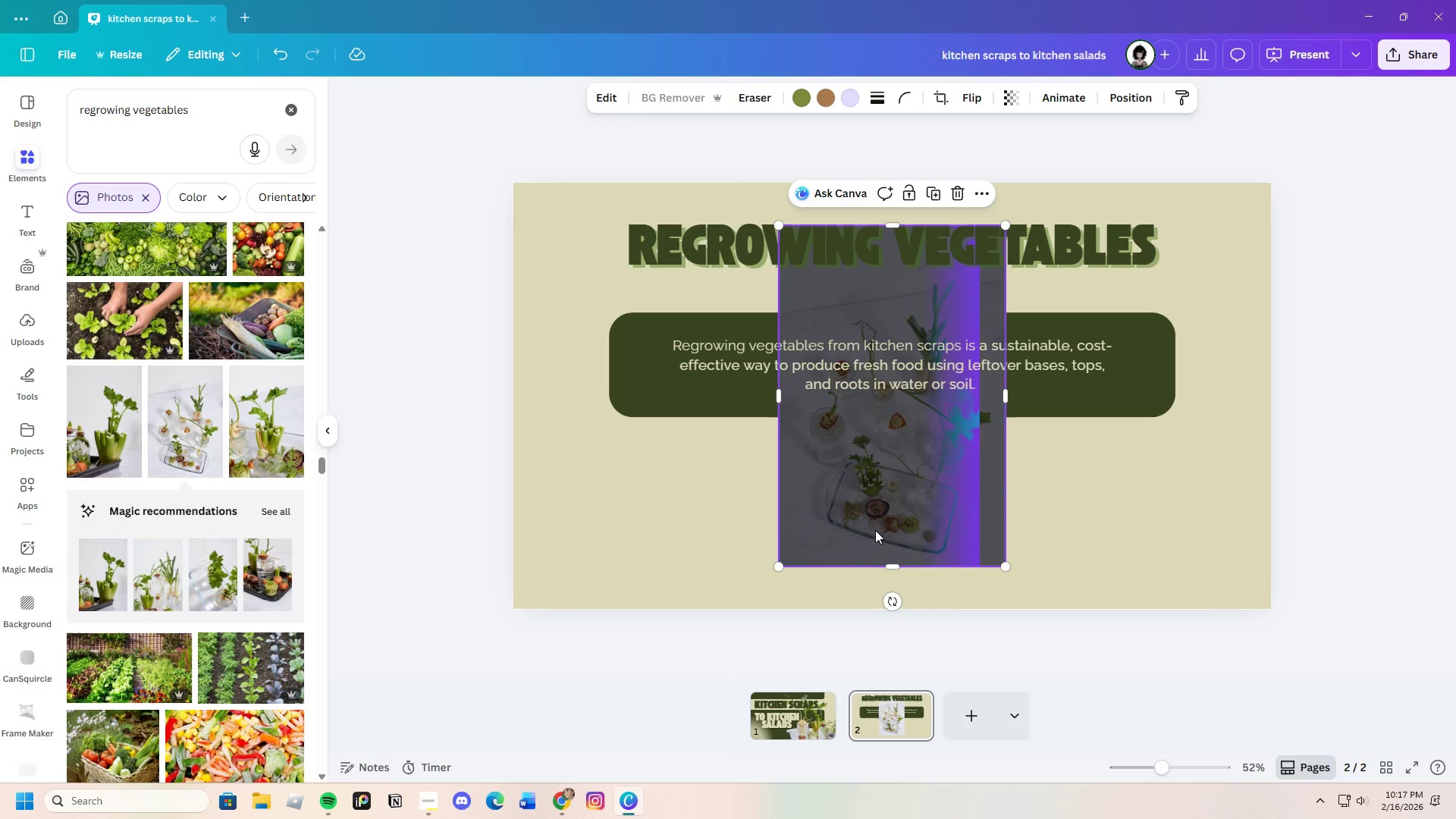 
wait(5.89)
 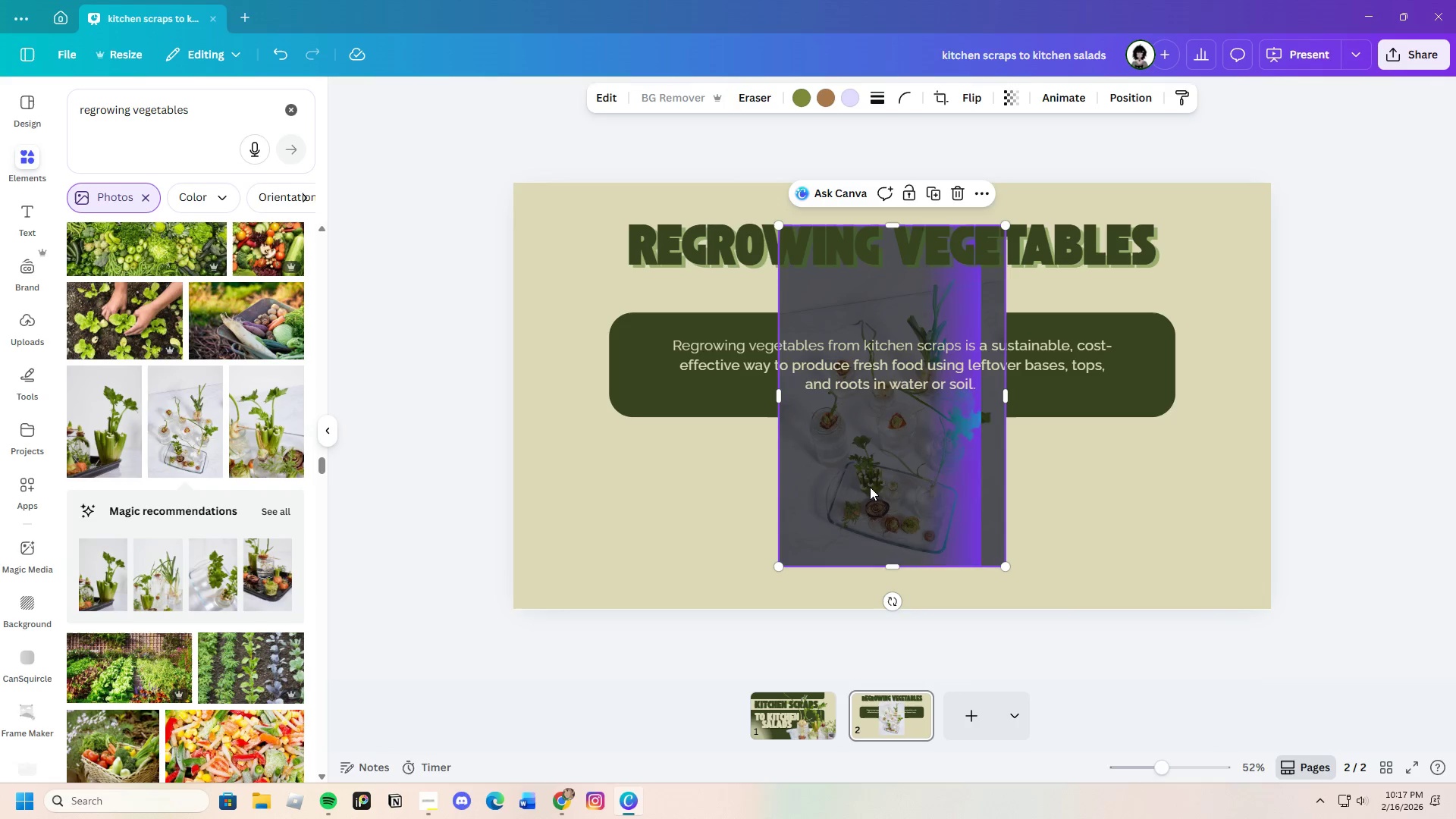 
left_click_drag(start_coordinate=[902, 513], to_coordinate=[930, 571])
 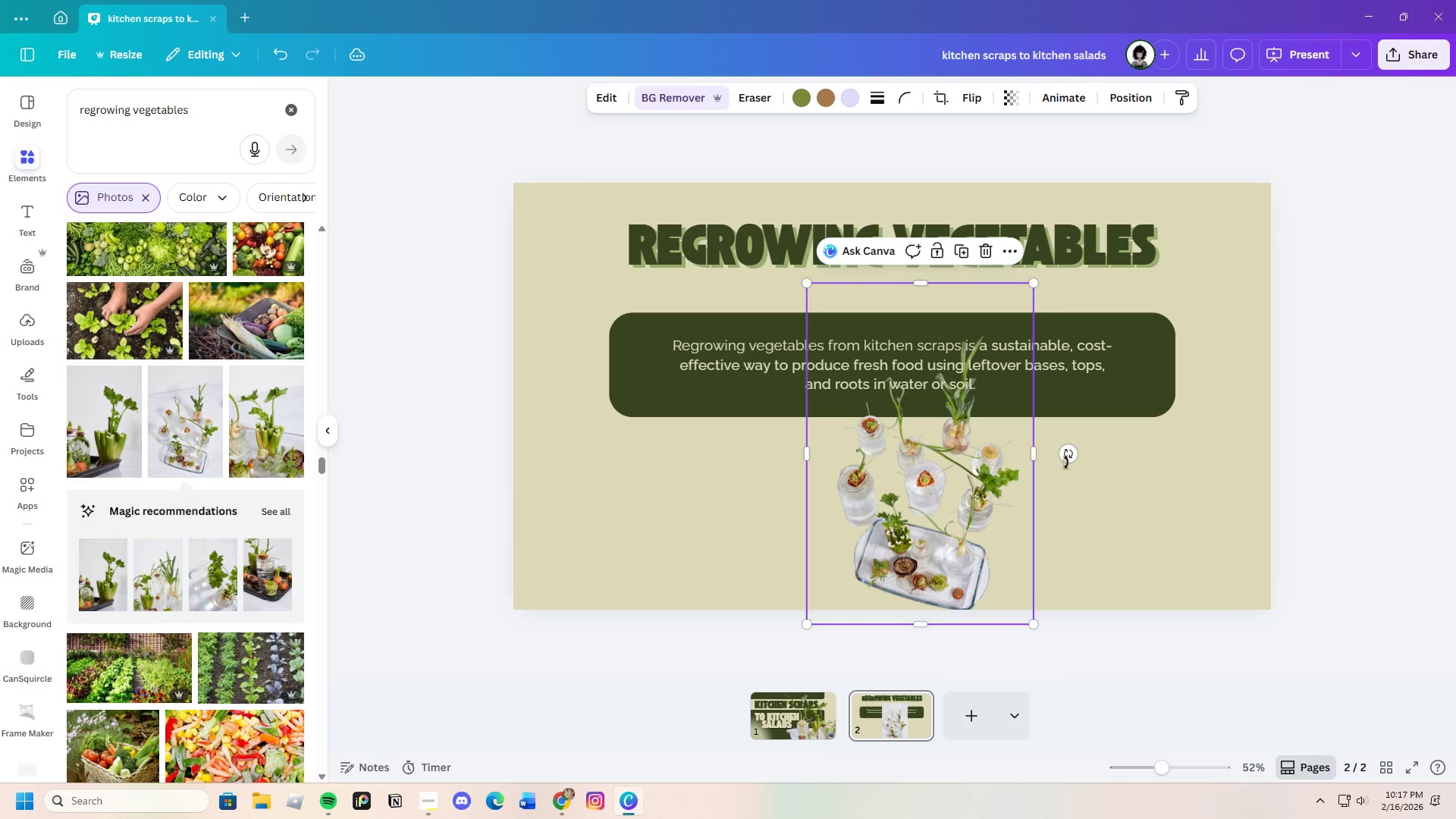 
left_click_drag(start_coordinate=[1070, 457], to_coordinate=[1002, 548])
 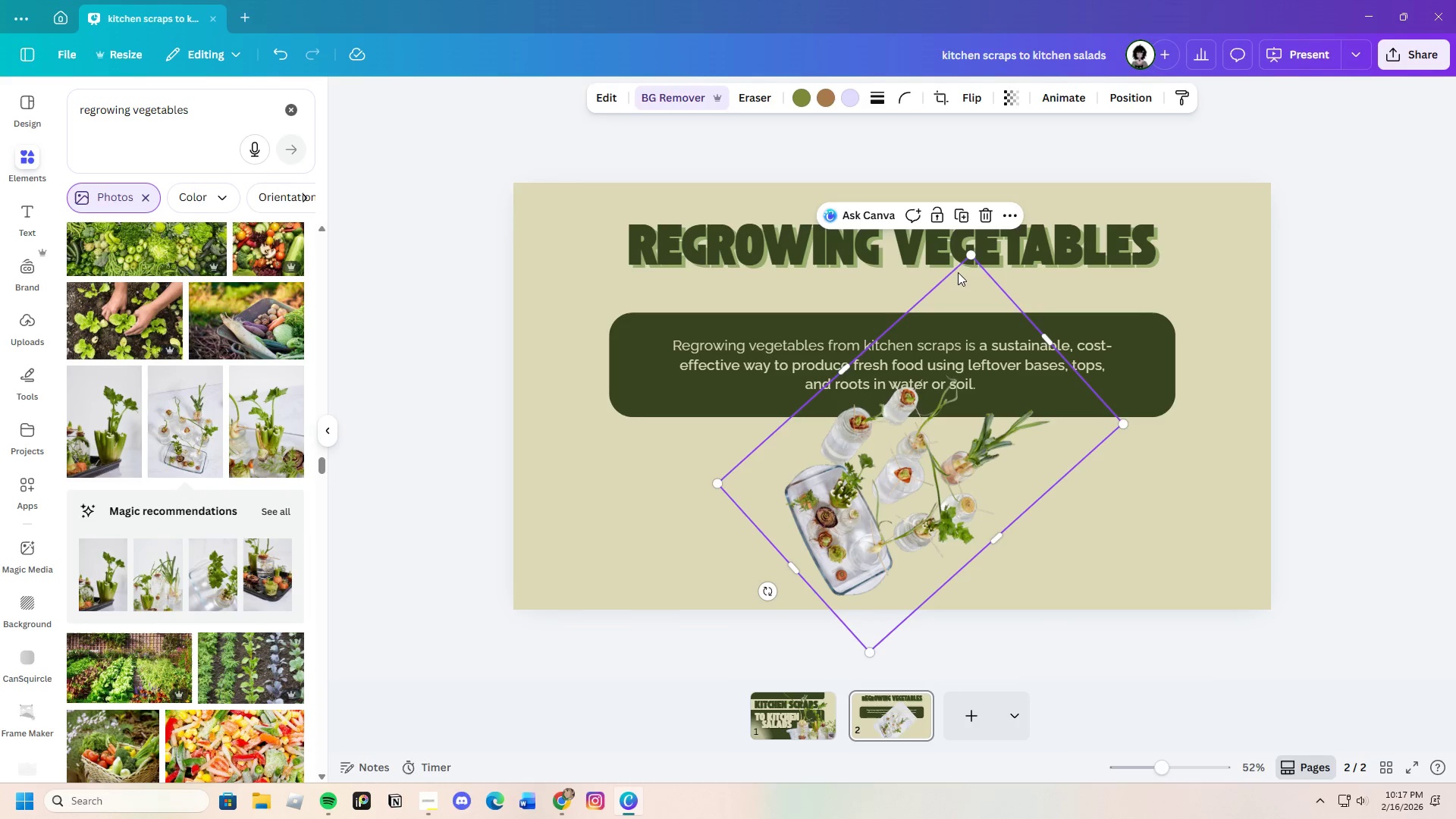 
left_click([985, 215])
 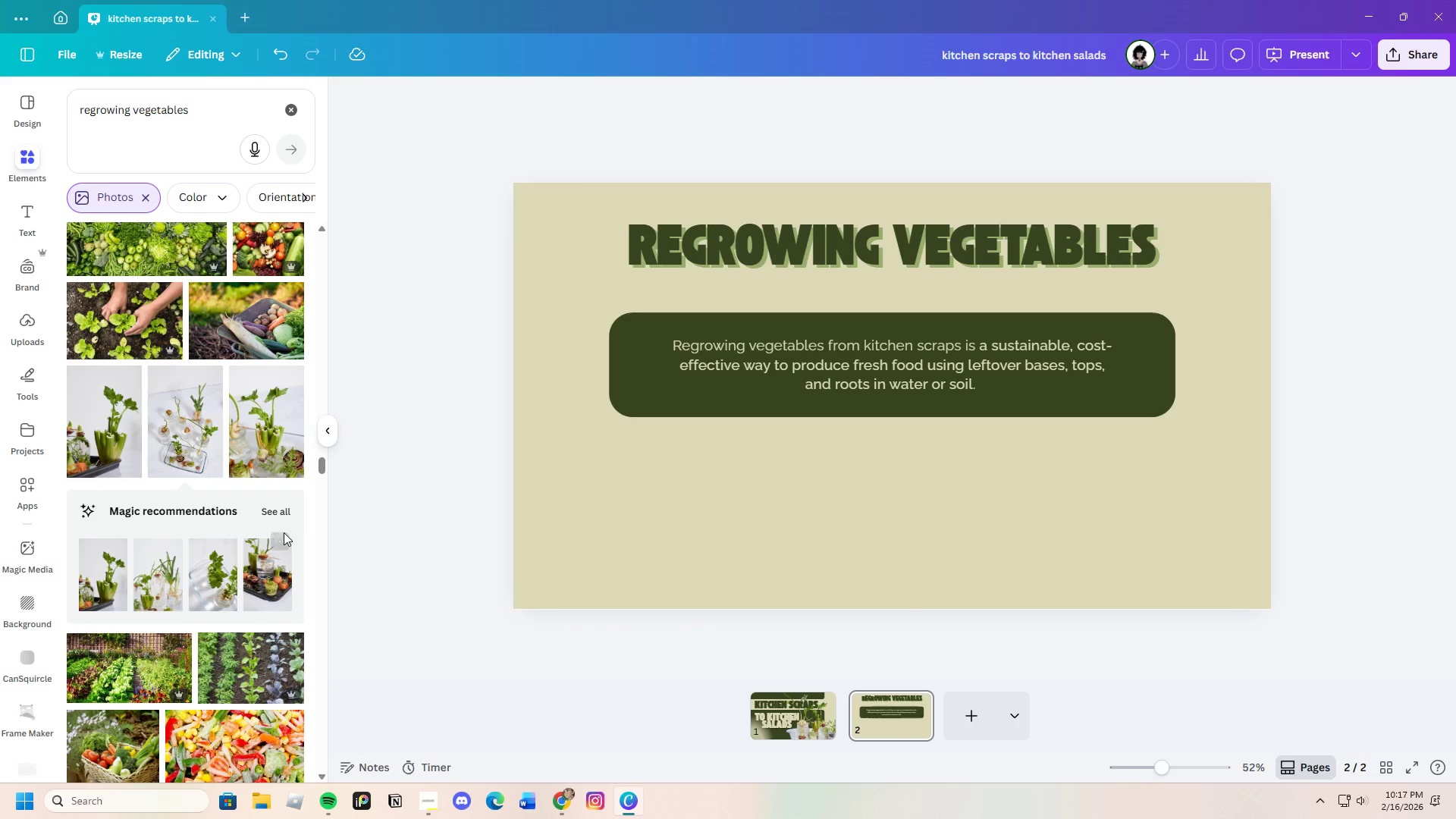 
left_click([278, 514])
 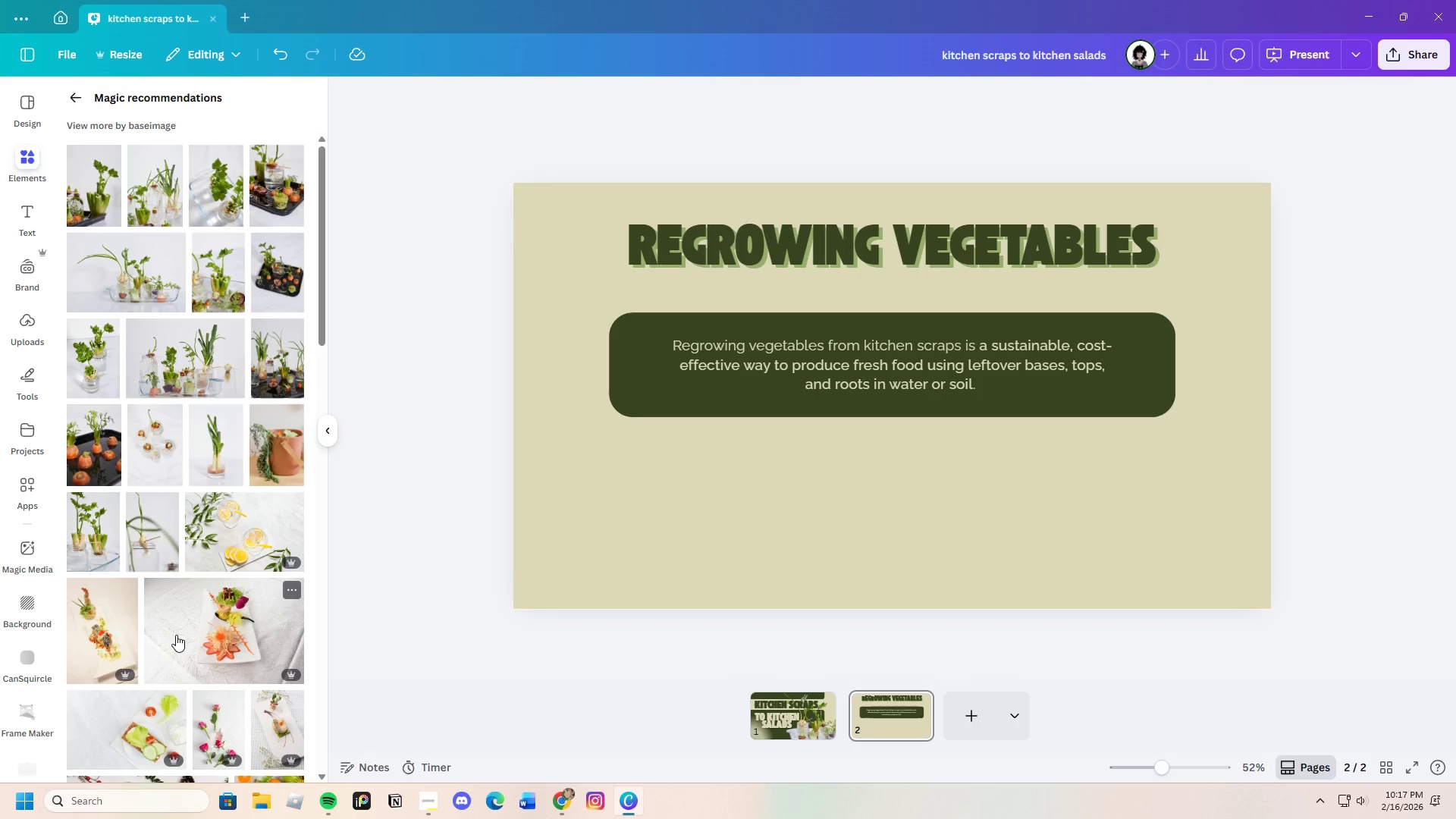 
wait(7.61)
 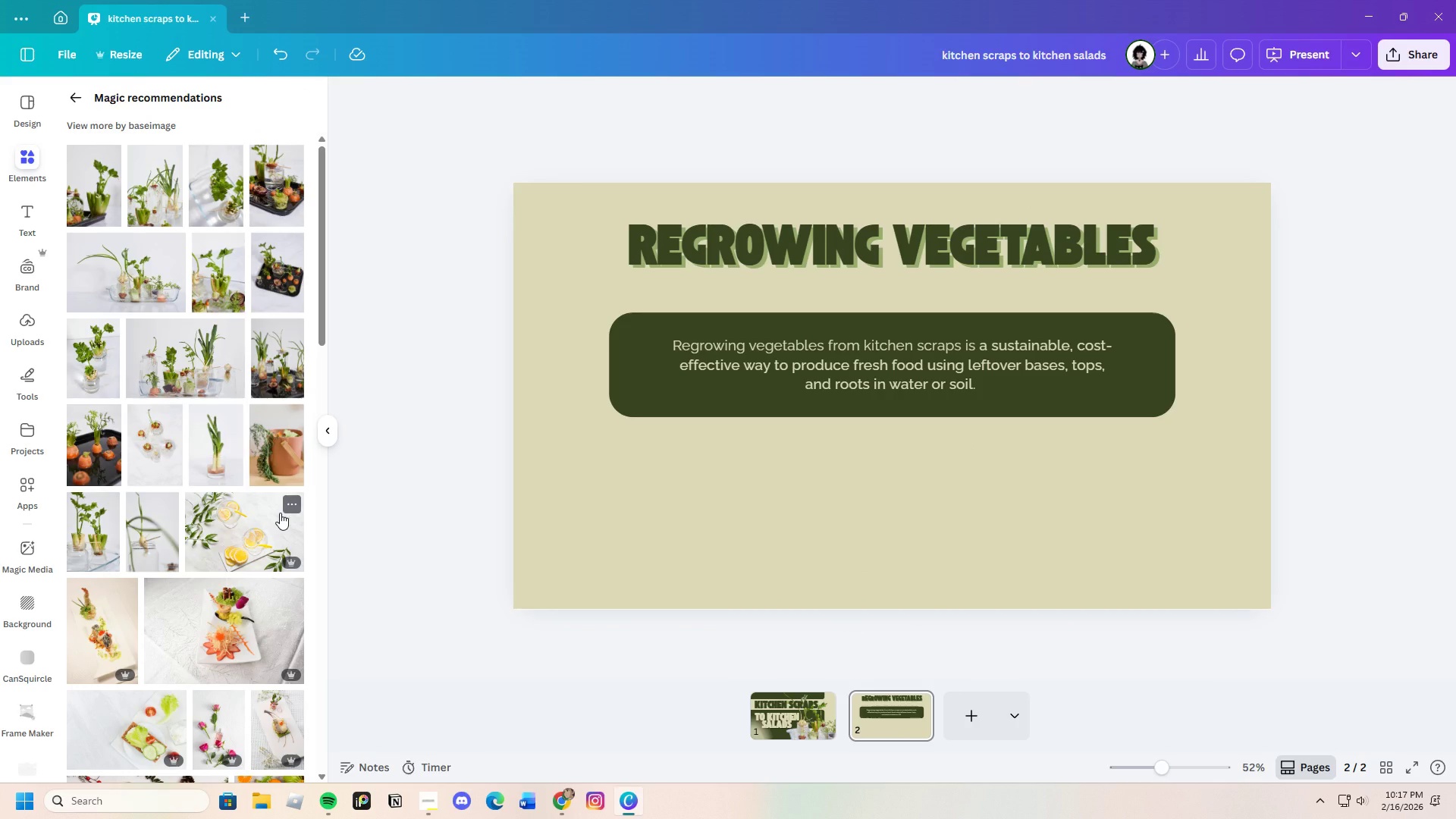 
scroll: coordinate [179, 626], scroll_direction: down, amount: 7.0
 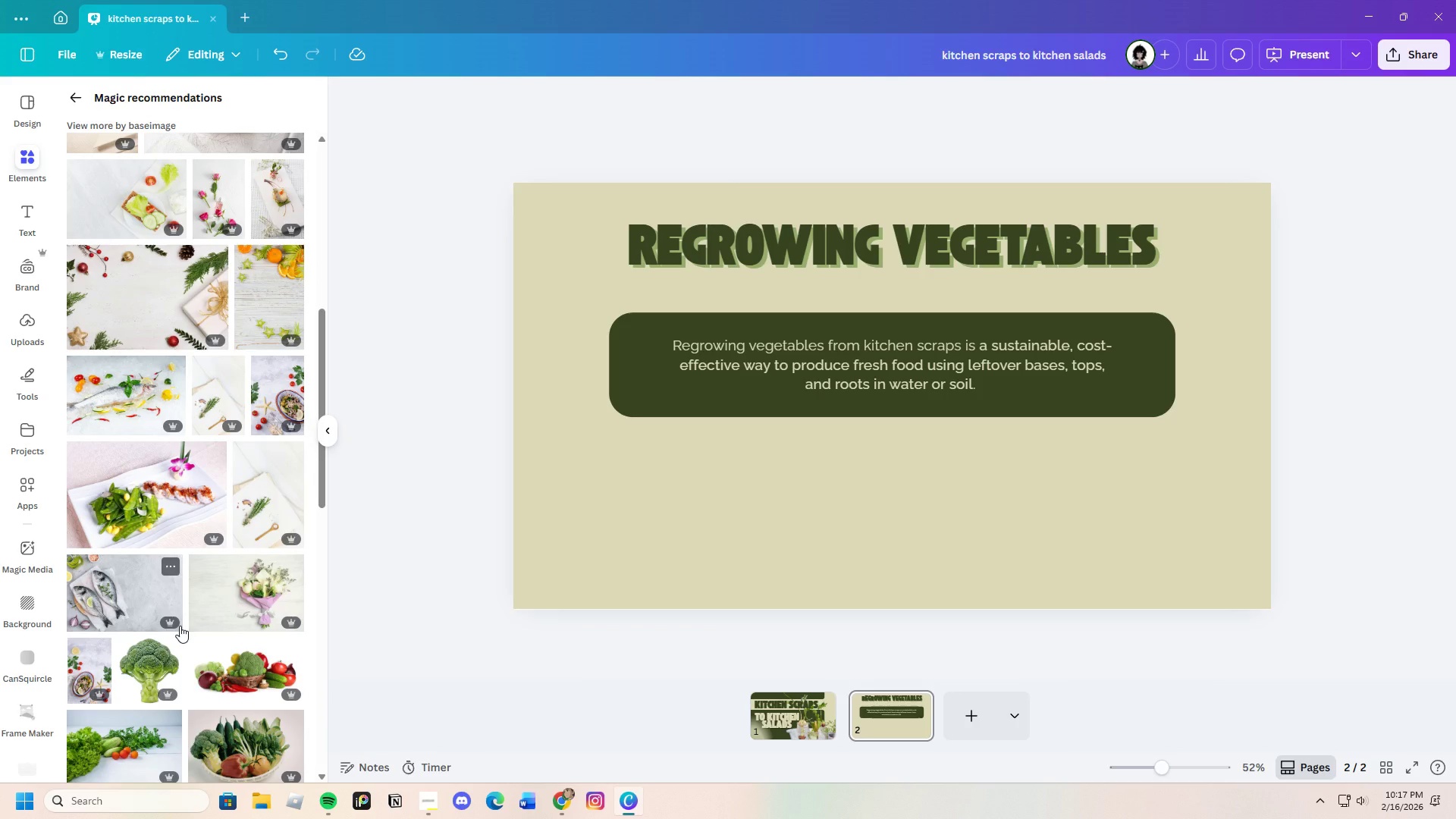 
wait(9.52)
 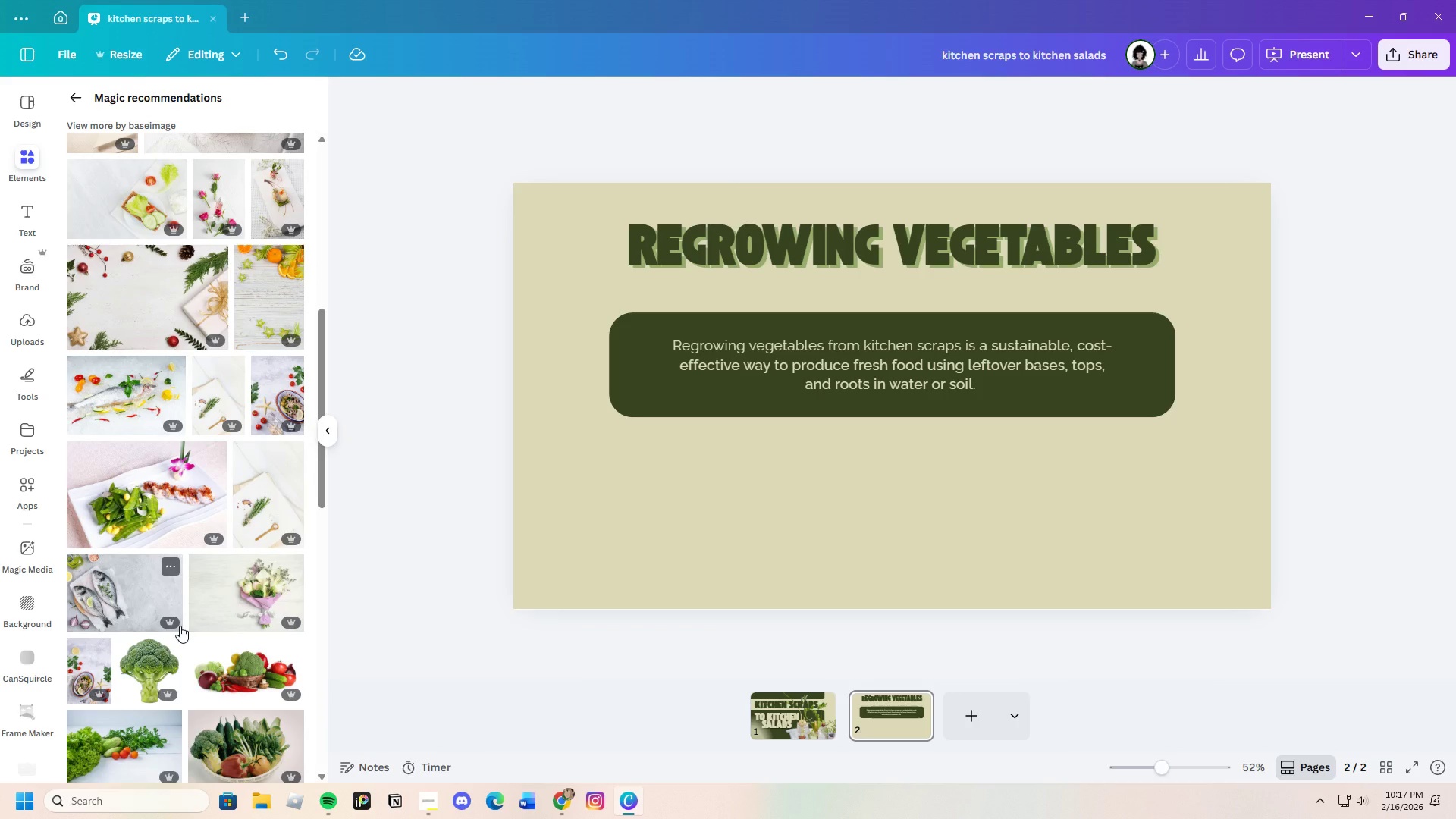 
scroll: coordinate [234, 636], scroll_direction: down, amount: 8.0
 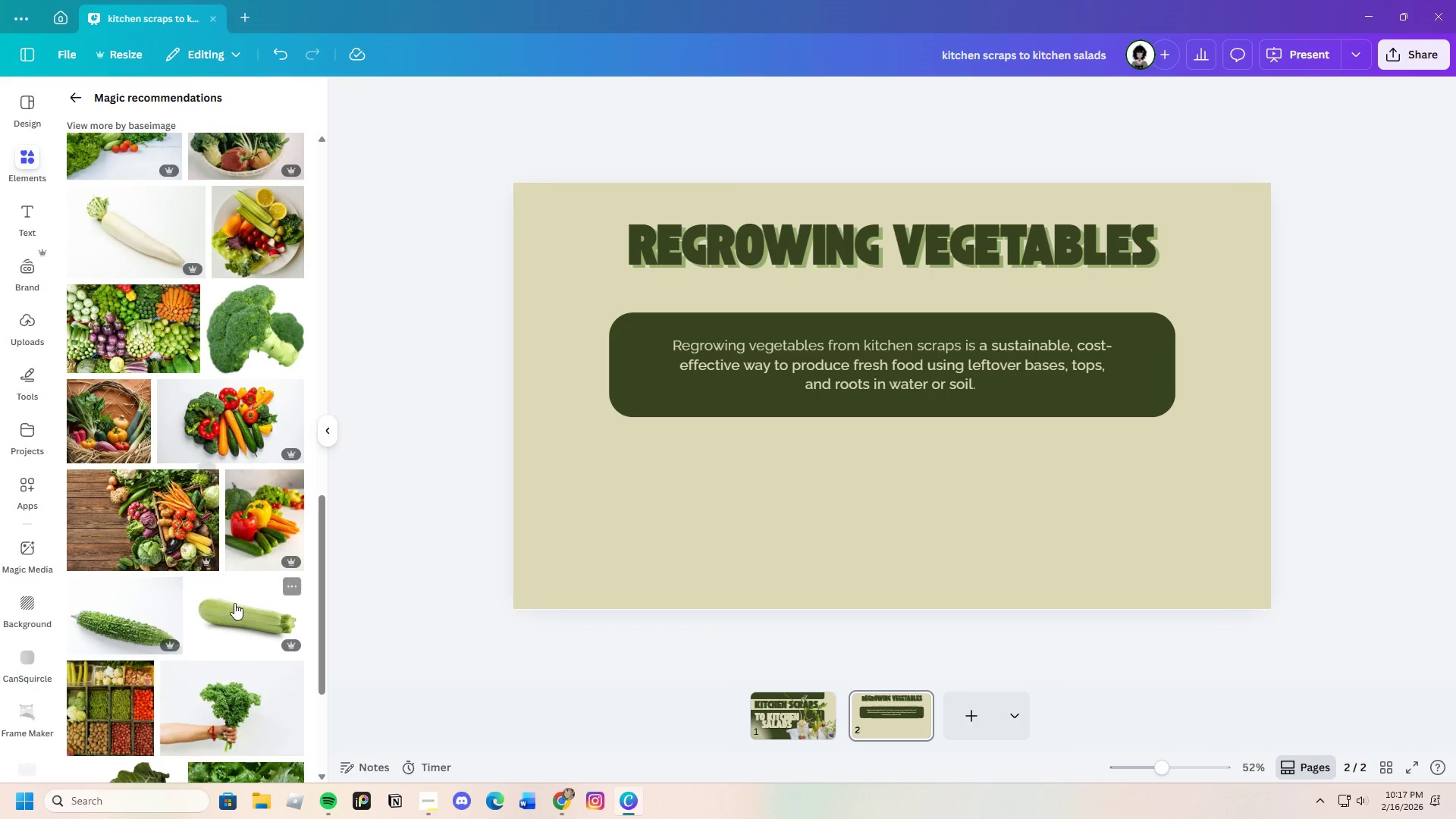 
mouse_move([110, 626])
 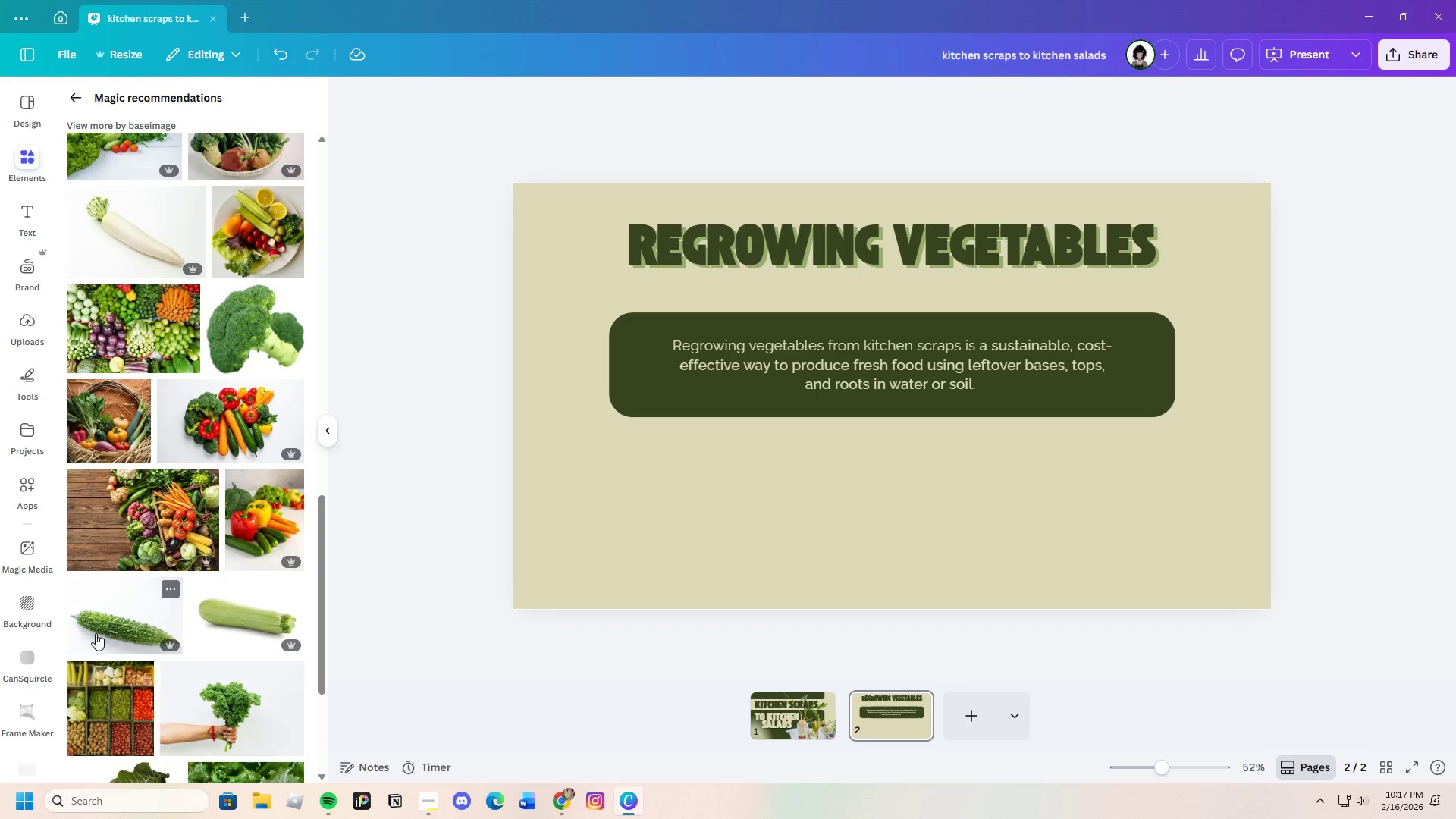 
scroll: coordinate [96, 632], scroll_direction: down, amount: 3.0
 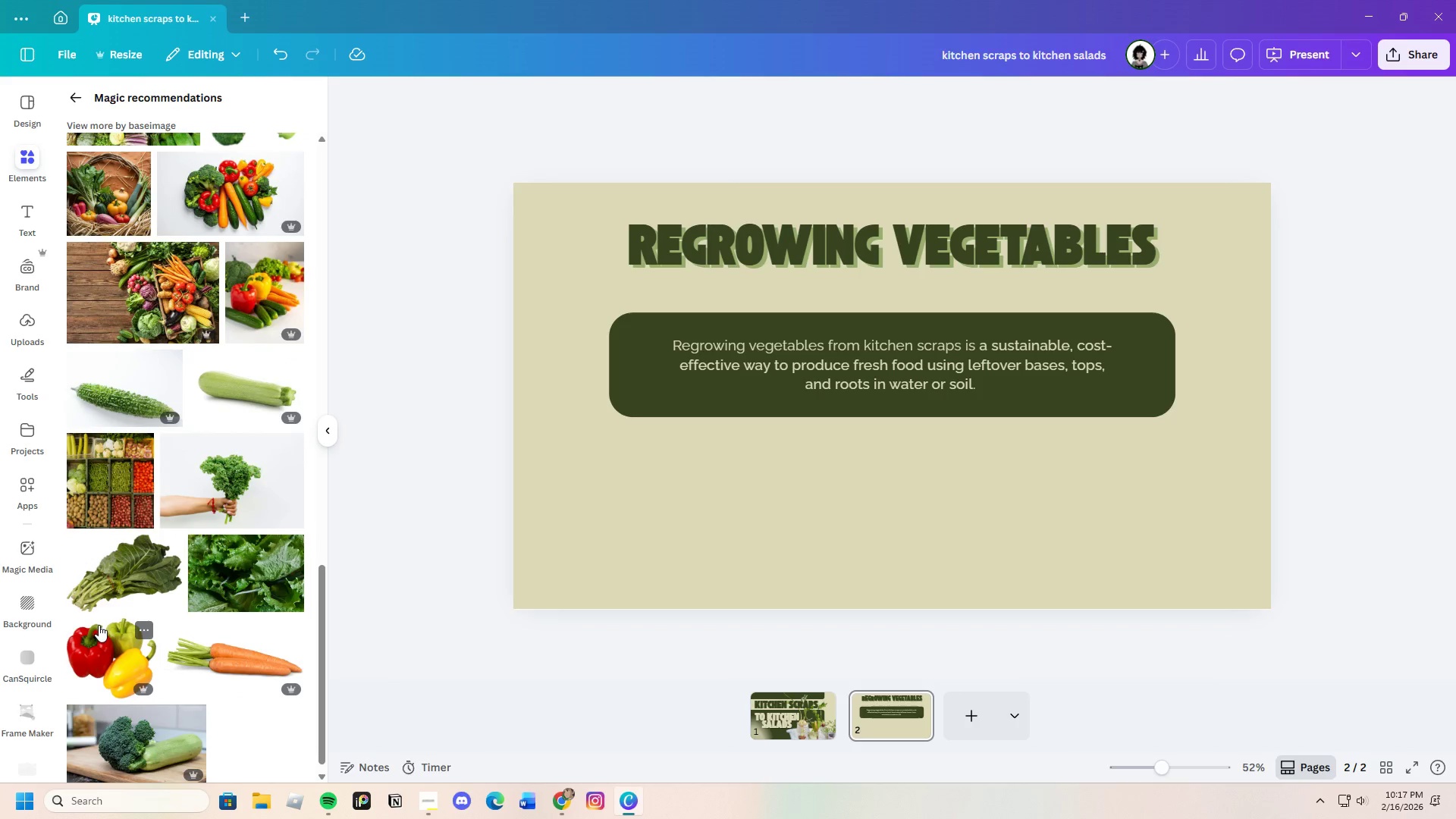 
scroll: coordinate [105, 623], scroll_direction: up, amount: 3.0
 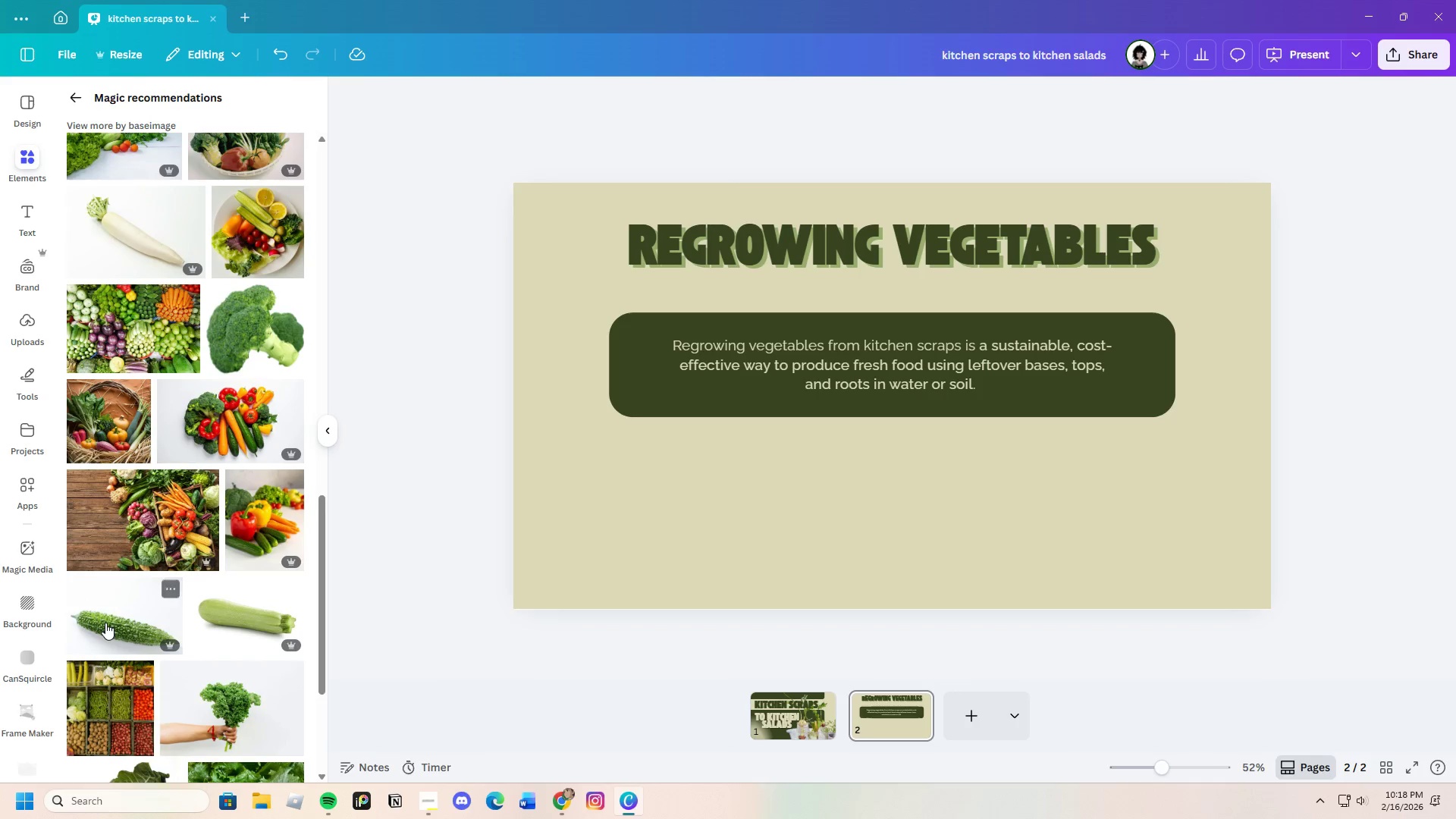 
scroll: coordinate [224, 603], scroll_direction: down, amount: 9.0
 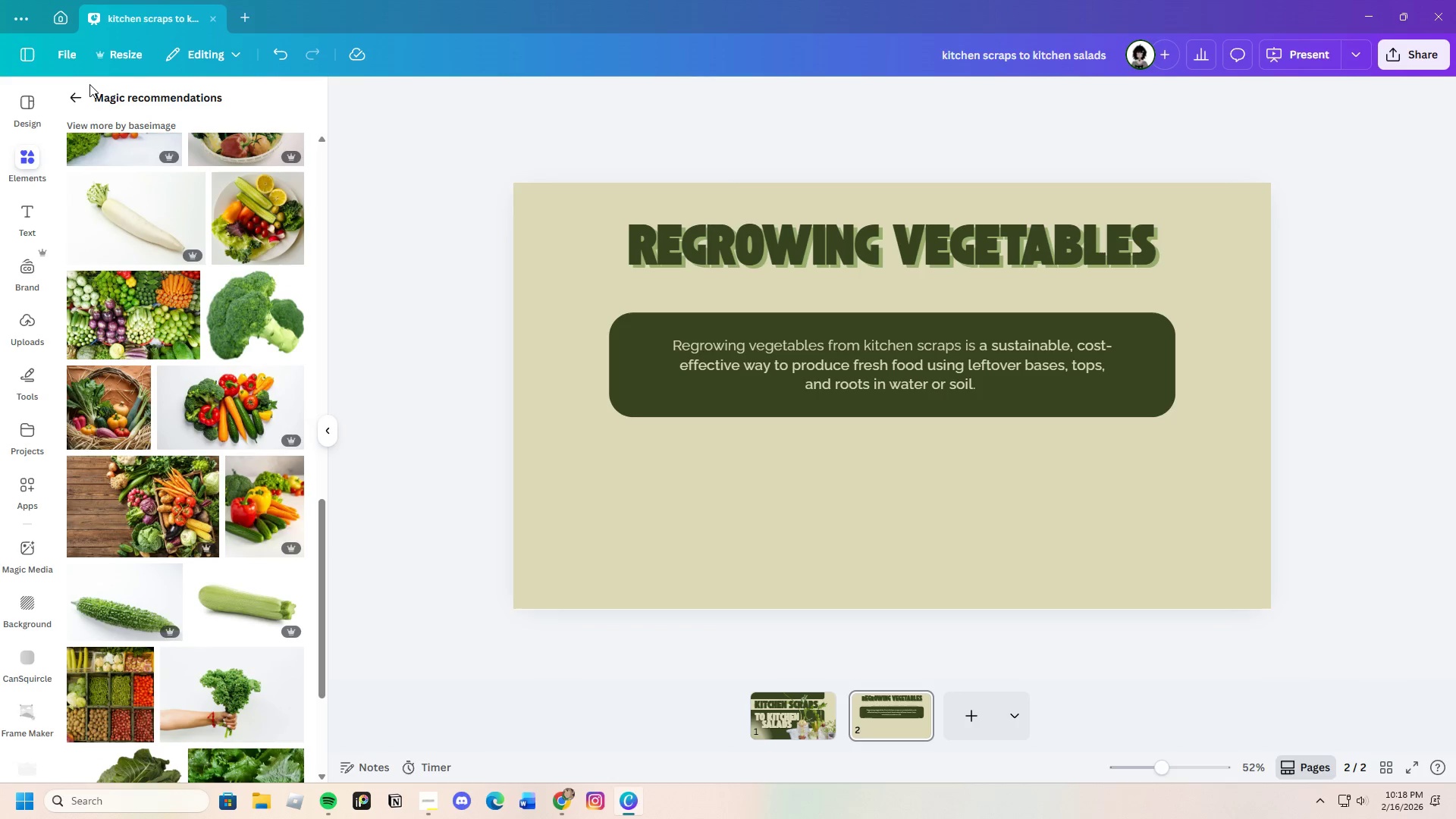 
left_click([86, 85])
 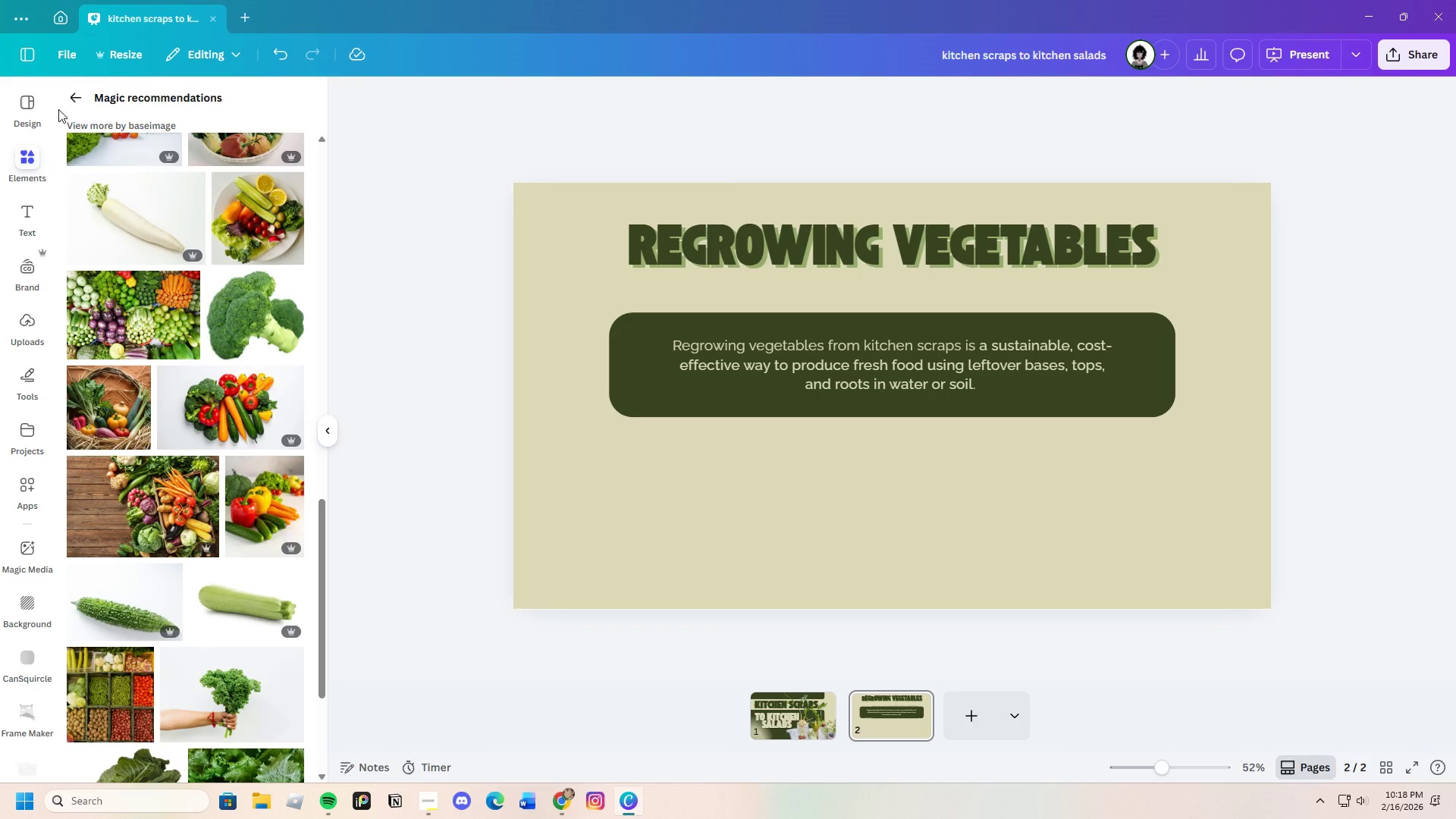 
left_click([69, 95])
 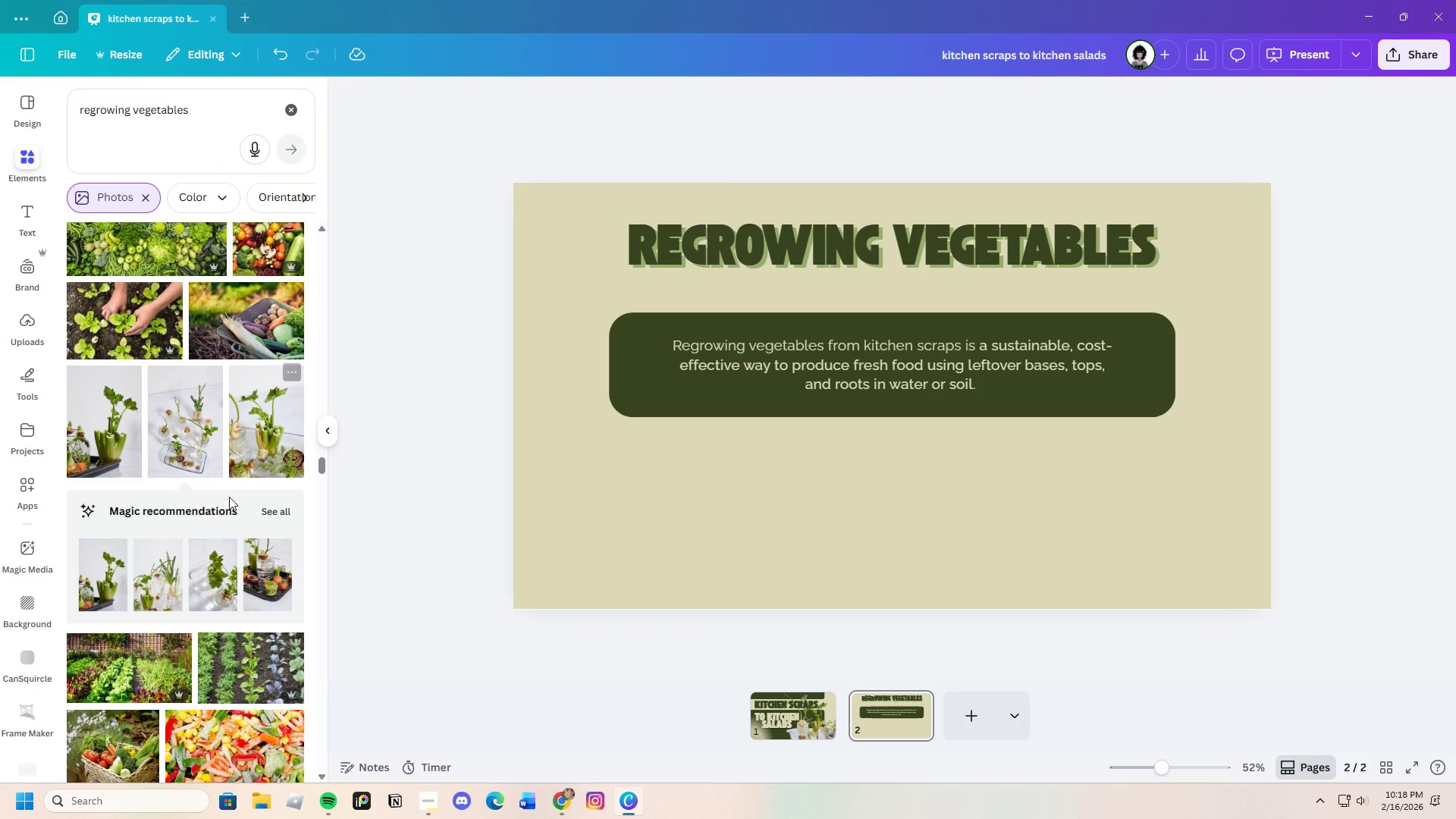 
scroll: coordinate [234, 559], scroll_direction: down, amount: 8.0
 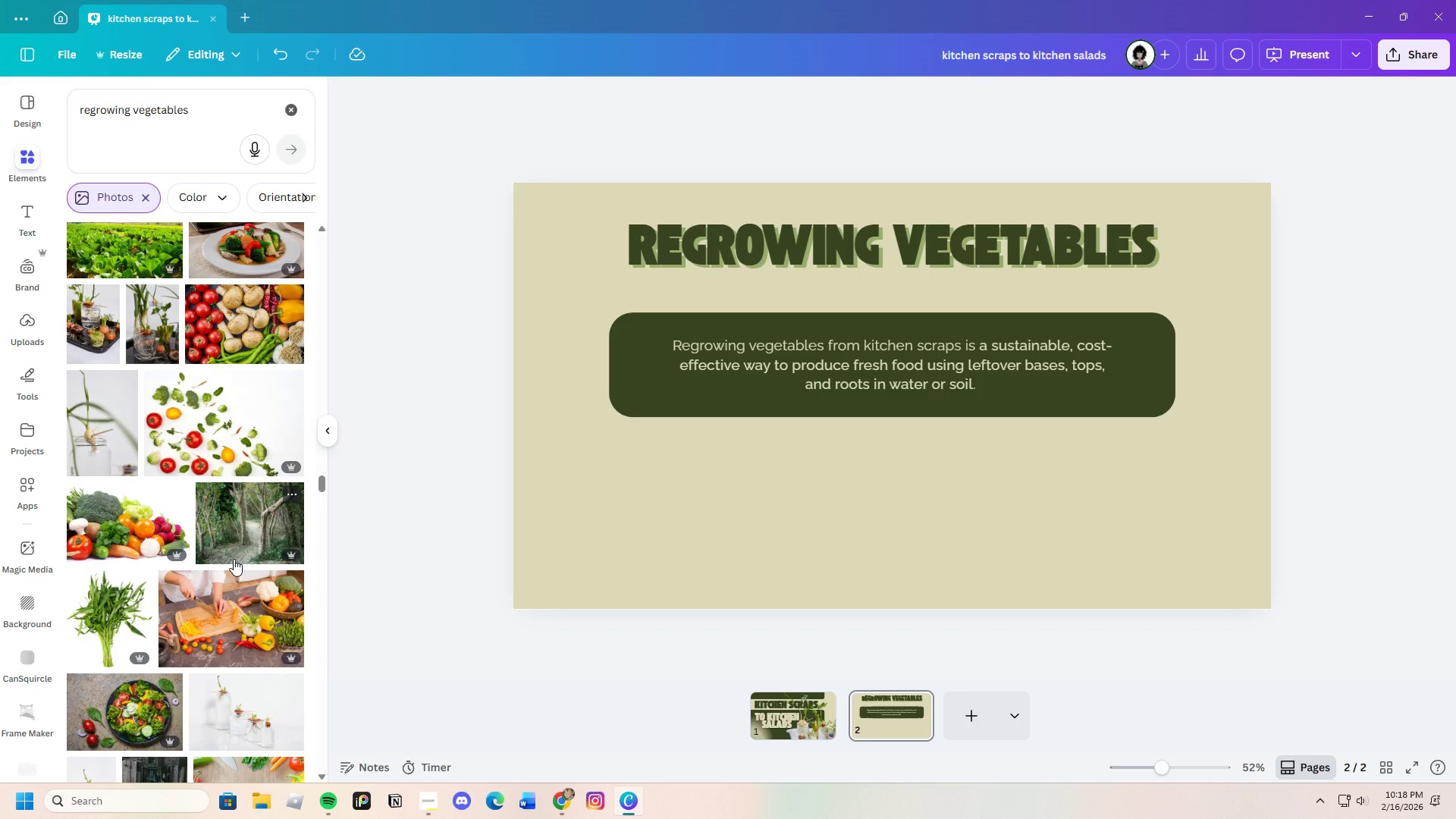 
left_click([78, 335])
 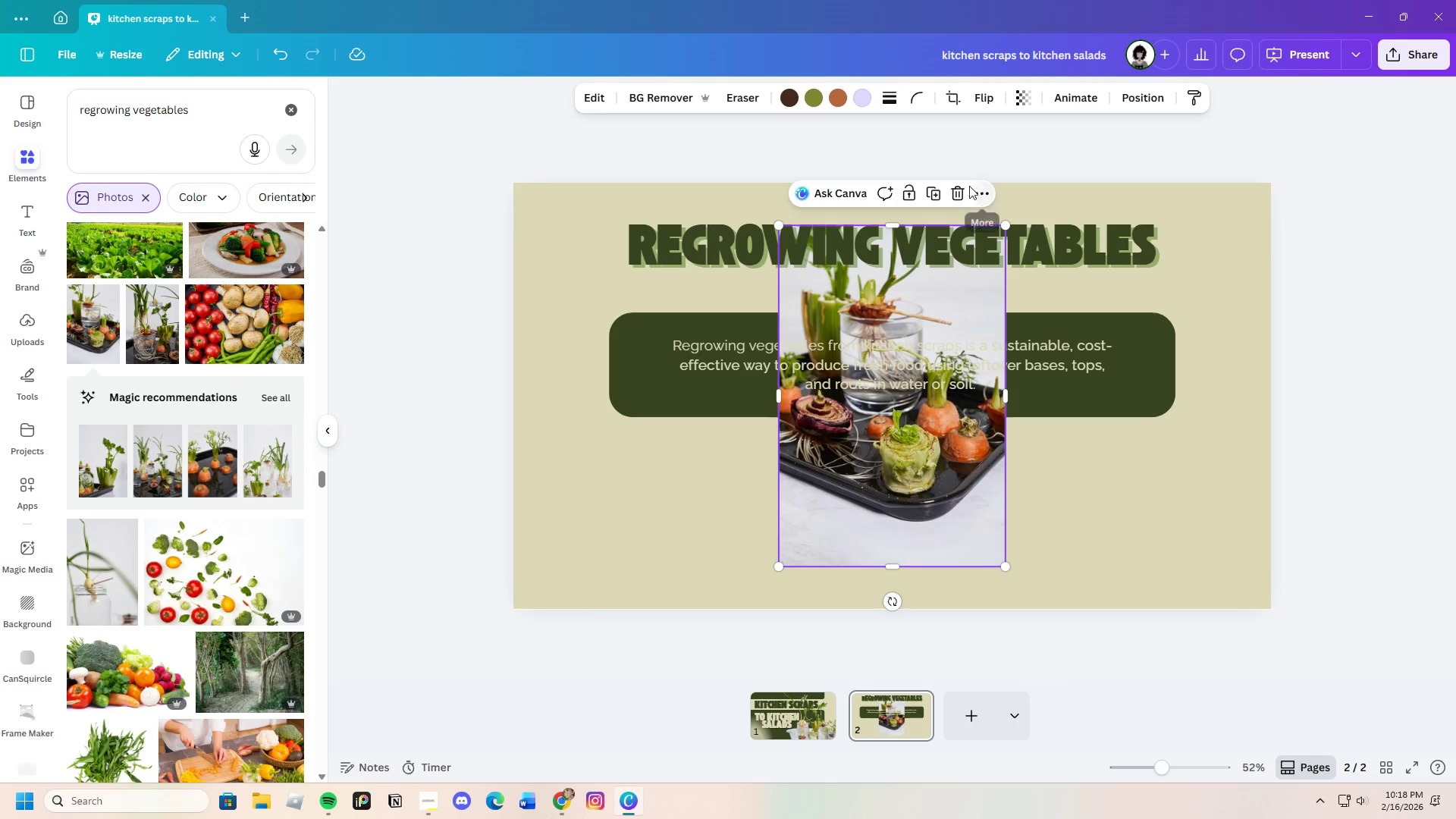 
left_click([282, 392])
 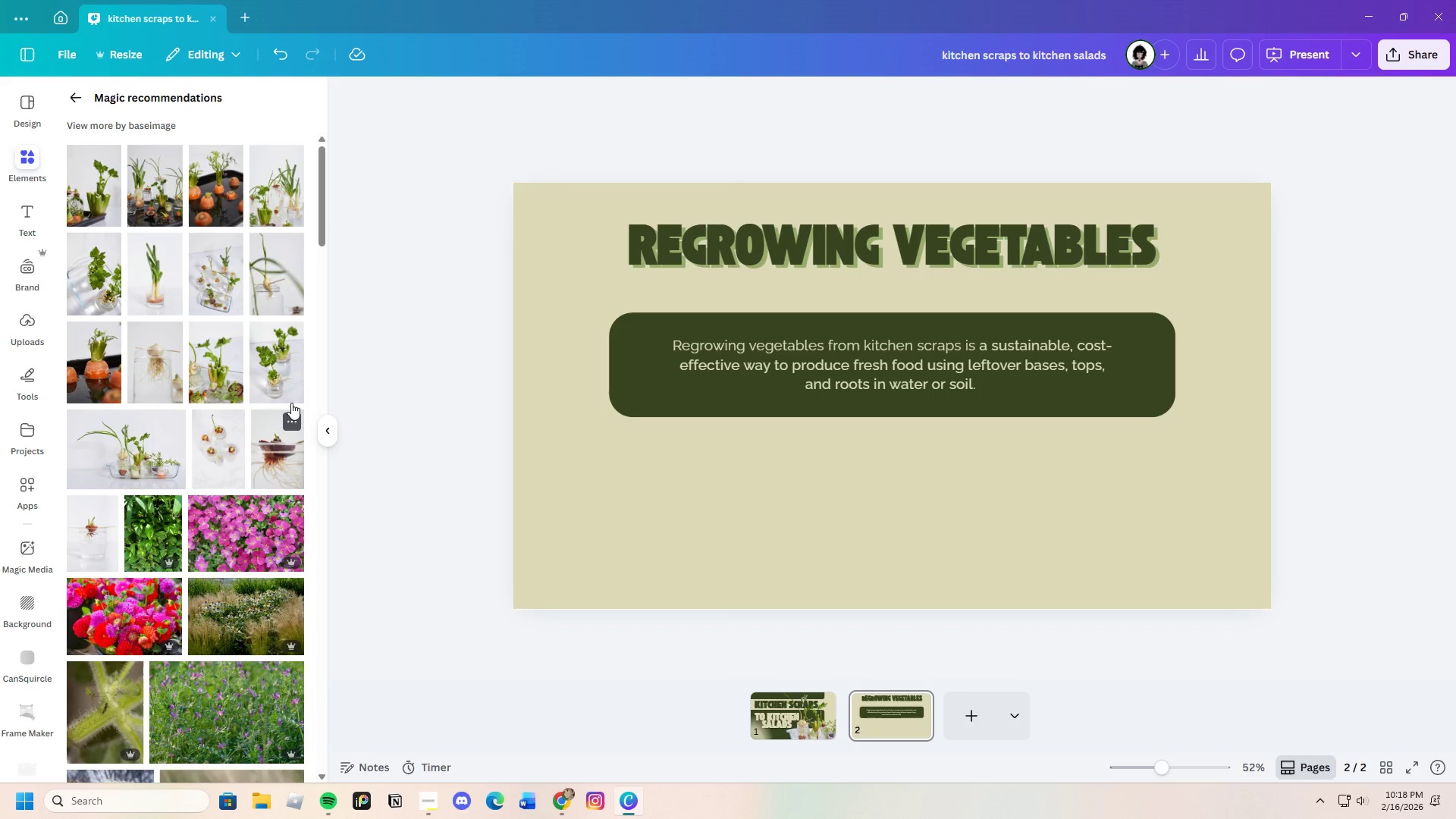 
wait(5.12)
 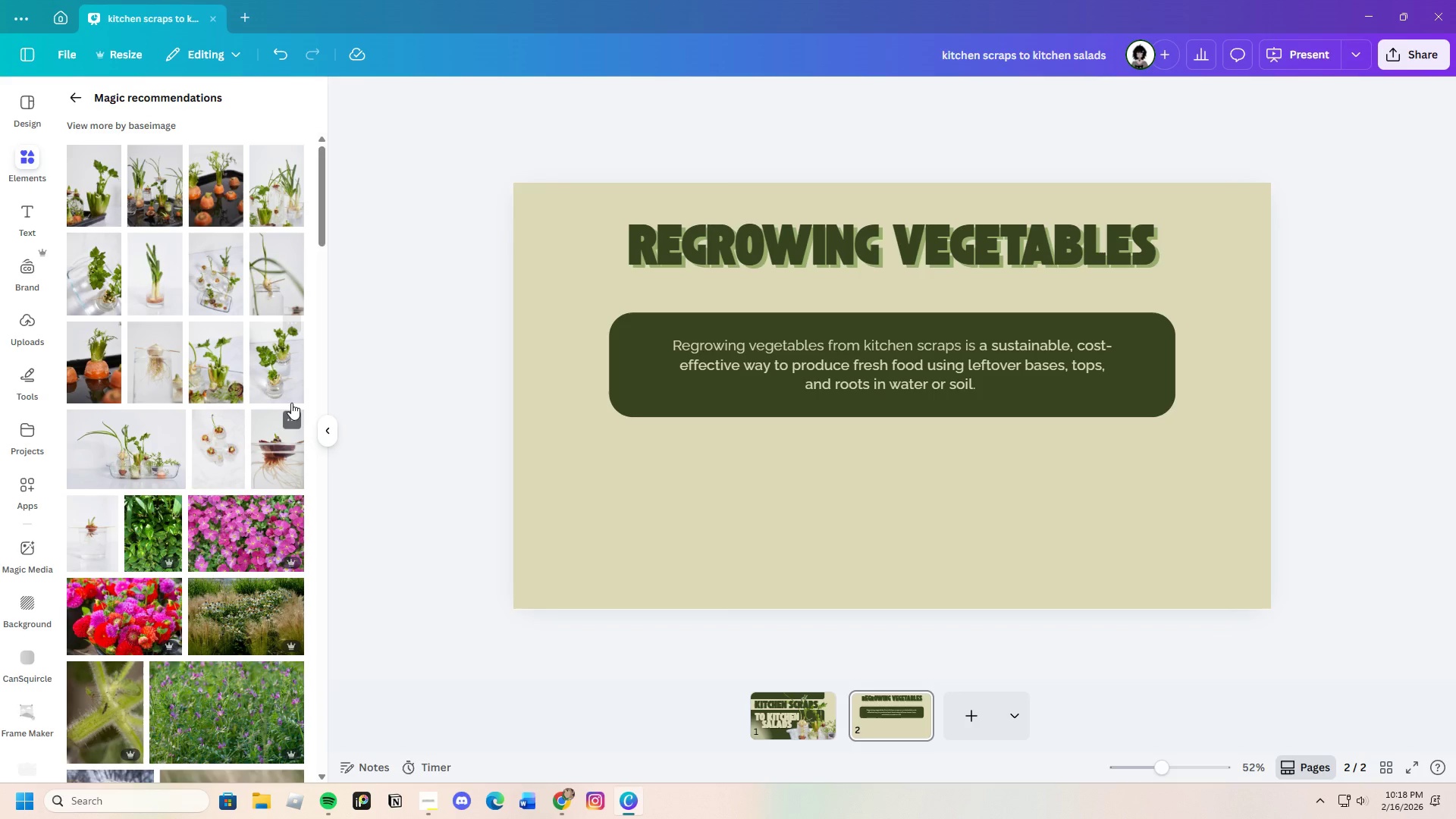 
scroll: coordinate [263, 617], scroll_direction: down, amount: 12.0
 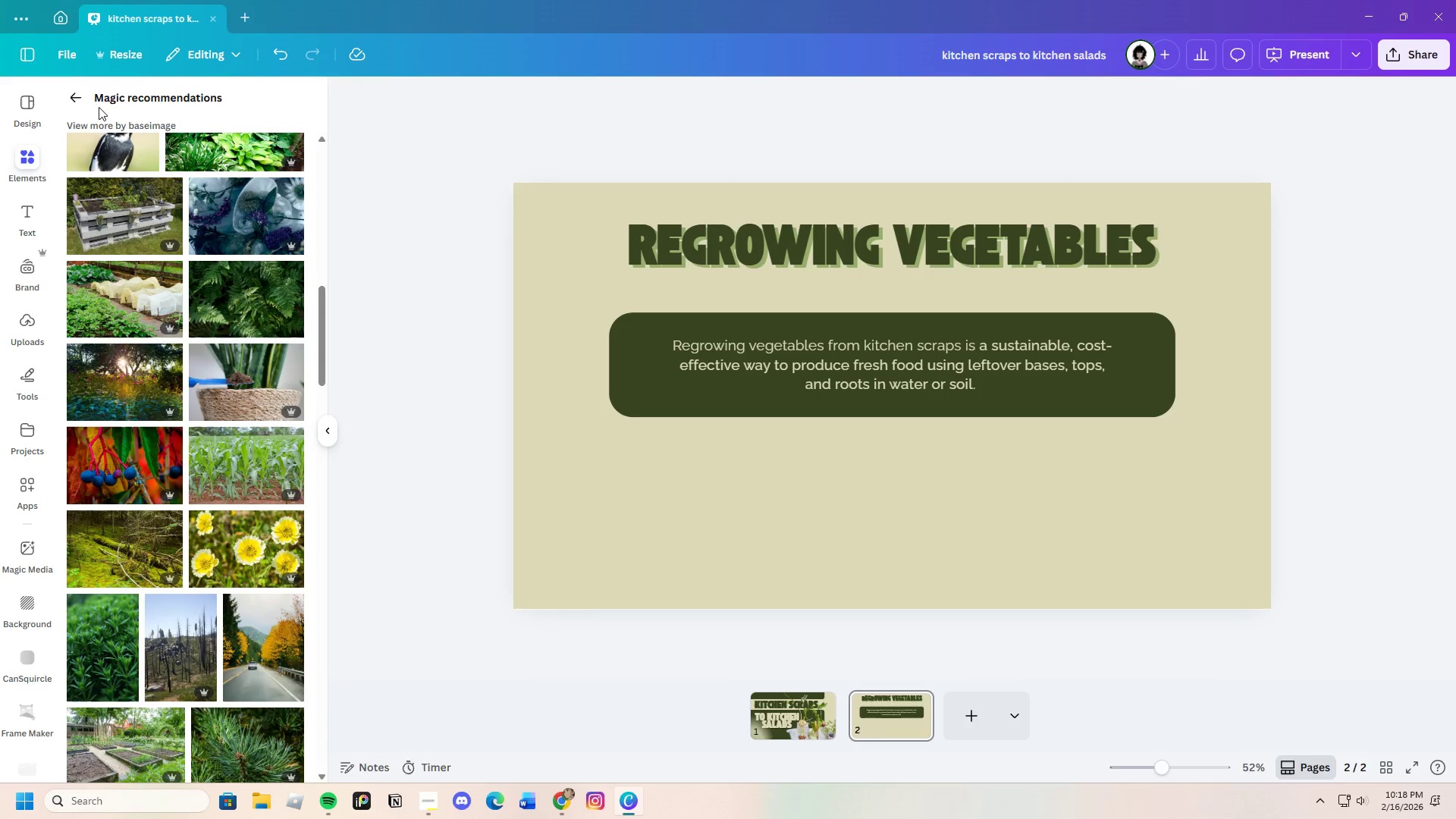 
left_click([81, 97])
 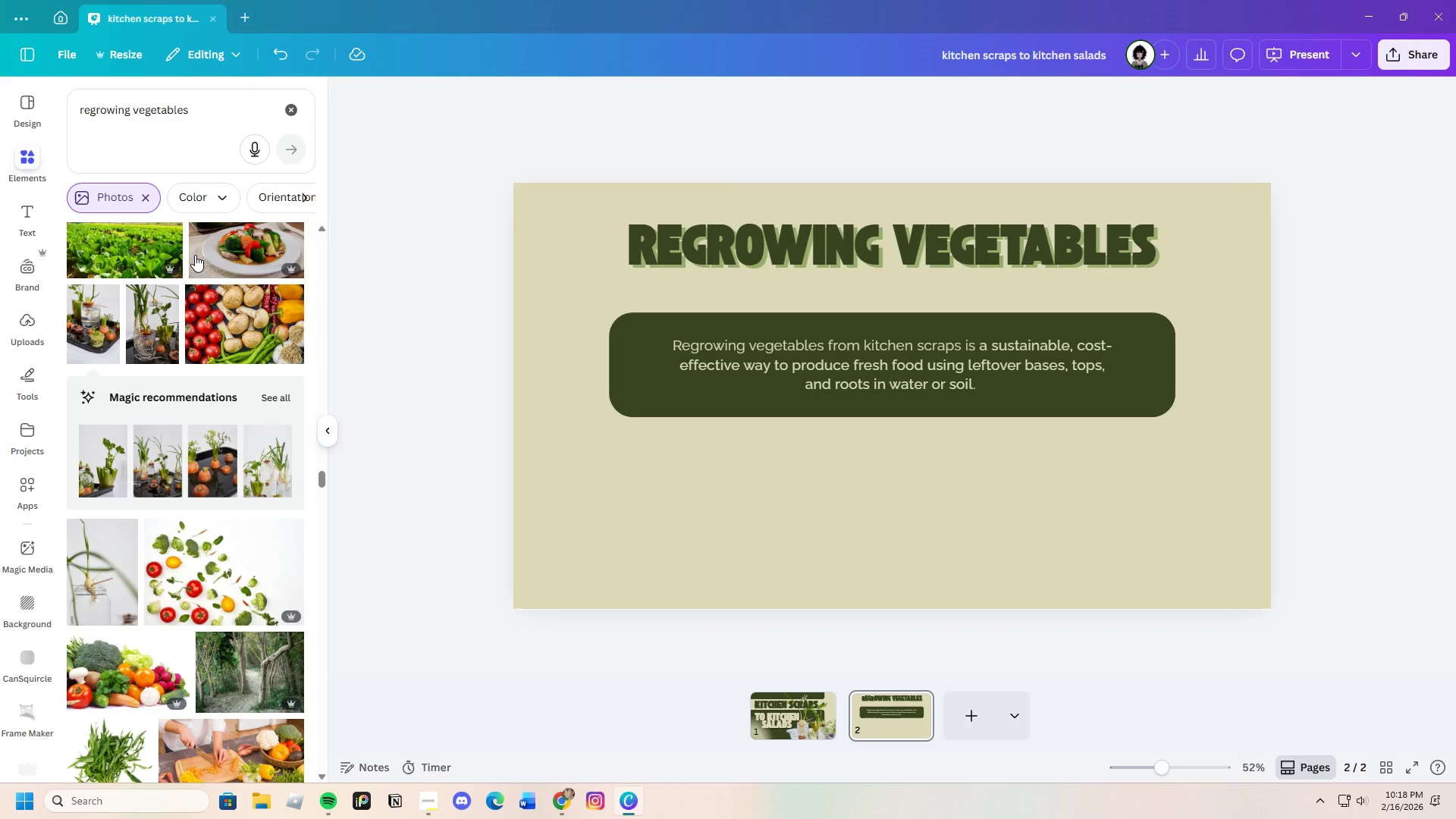 
wait(7.75)
 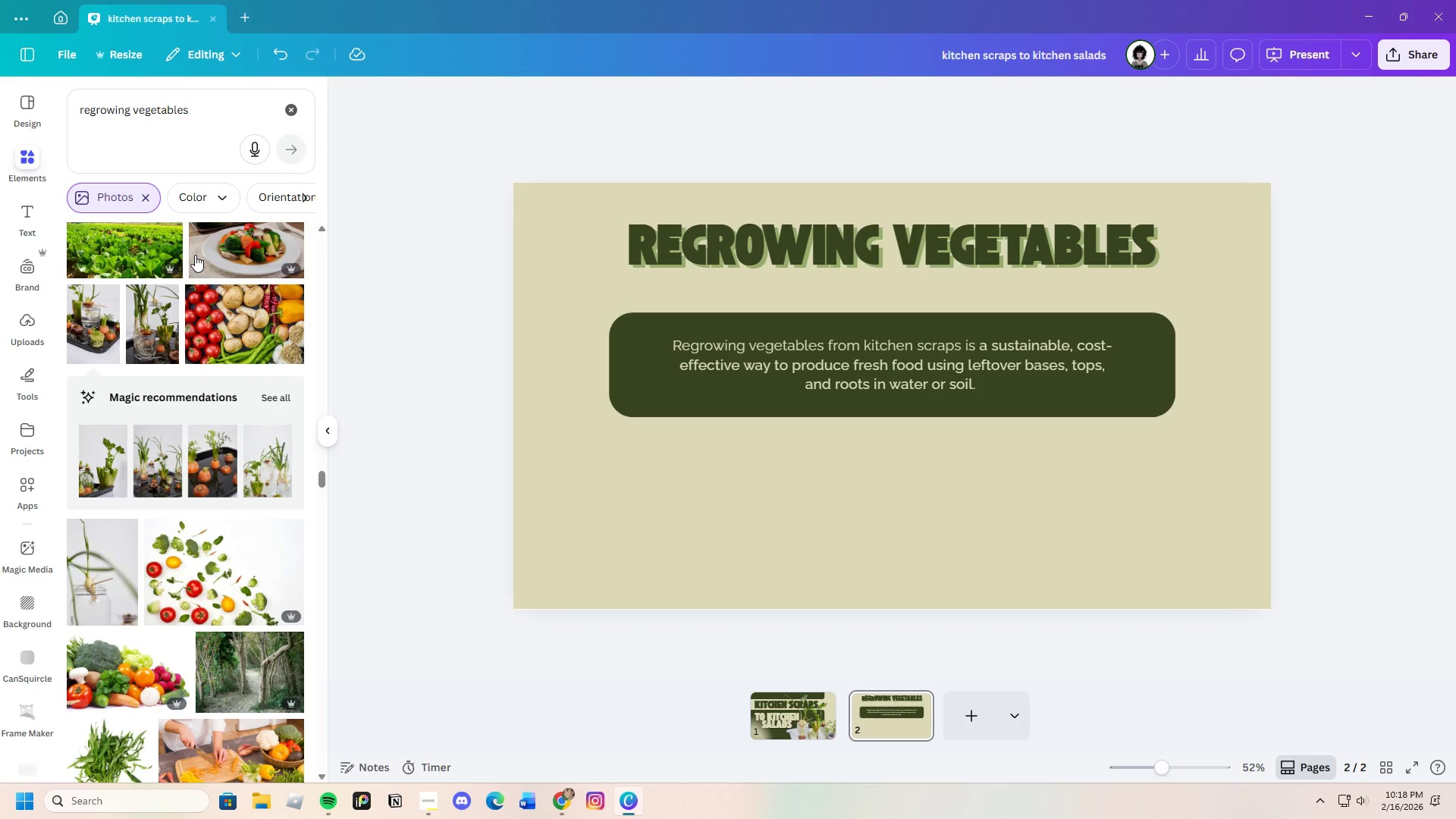 
scroll: coordinate [197, 629], scroll_direction: down, amount: 24.0
 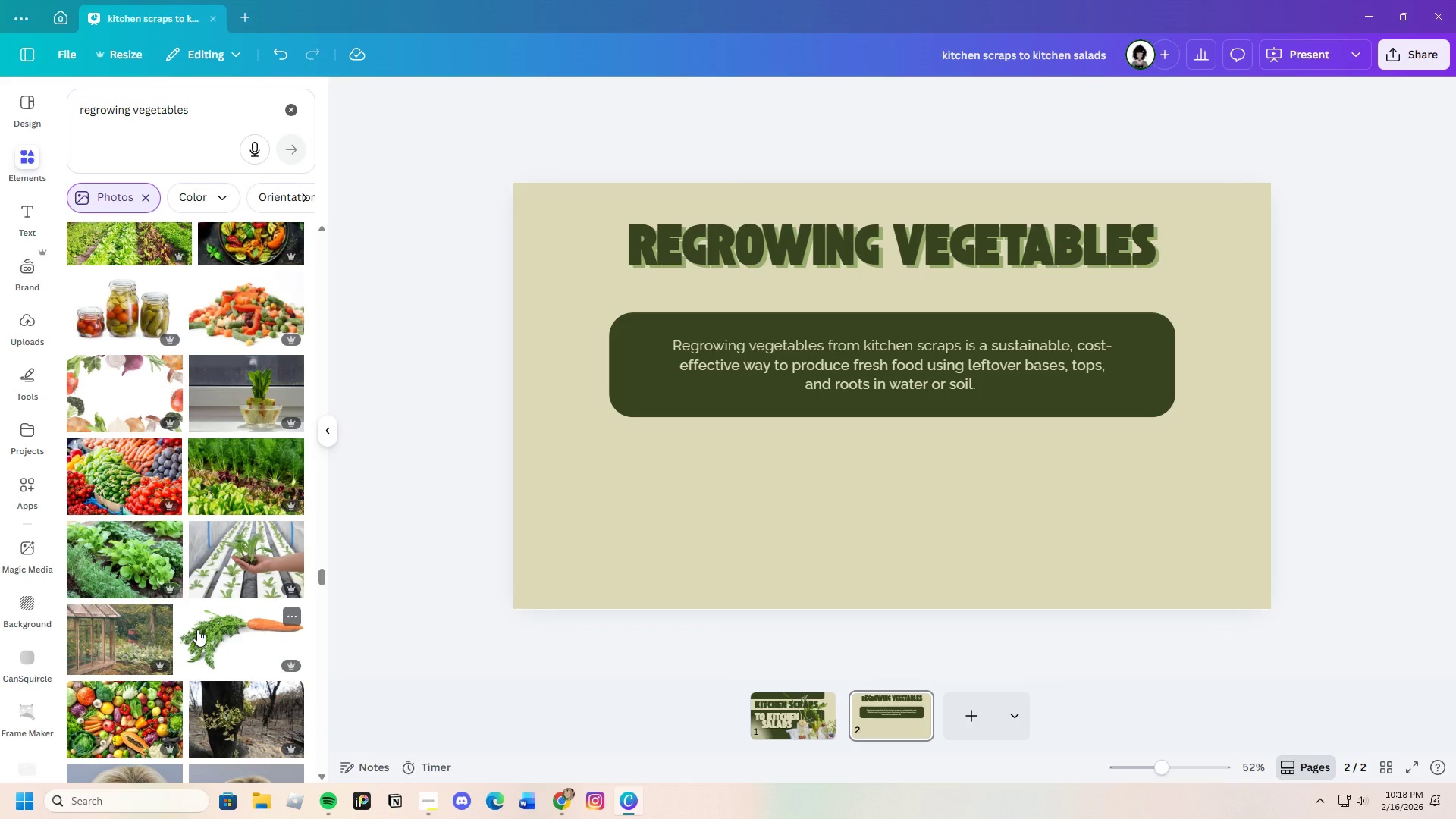 
scroll: coordinate [199, 620], scroll_direction: down, amount: 20.0
 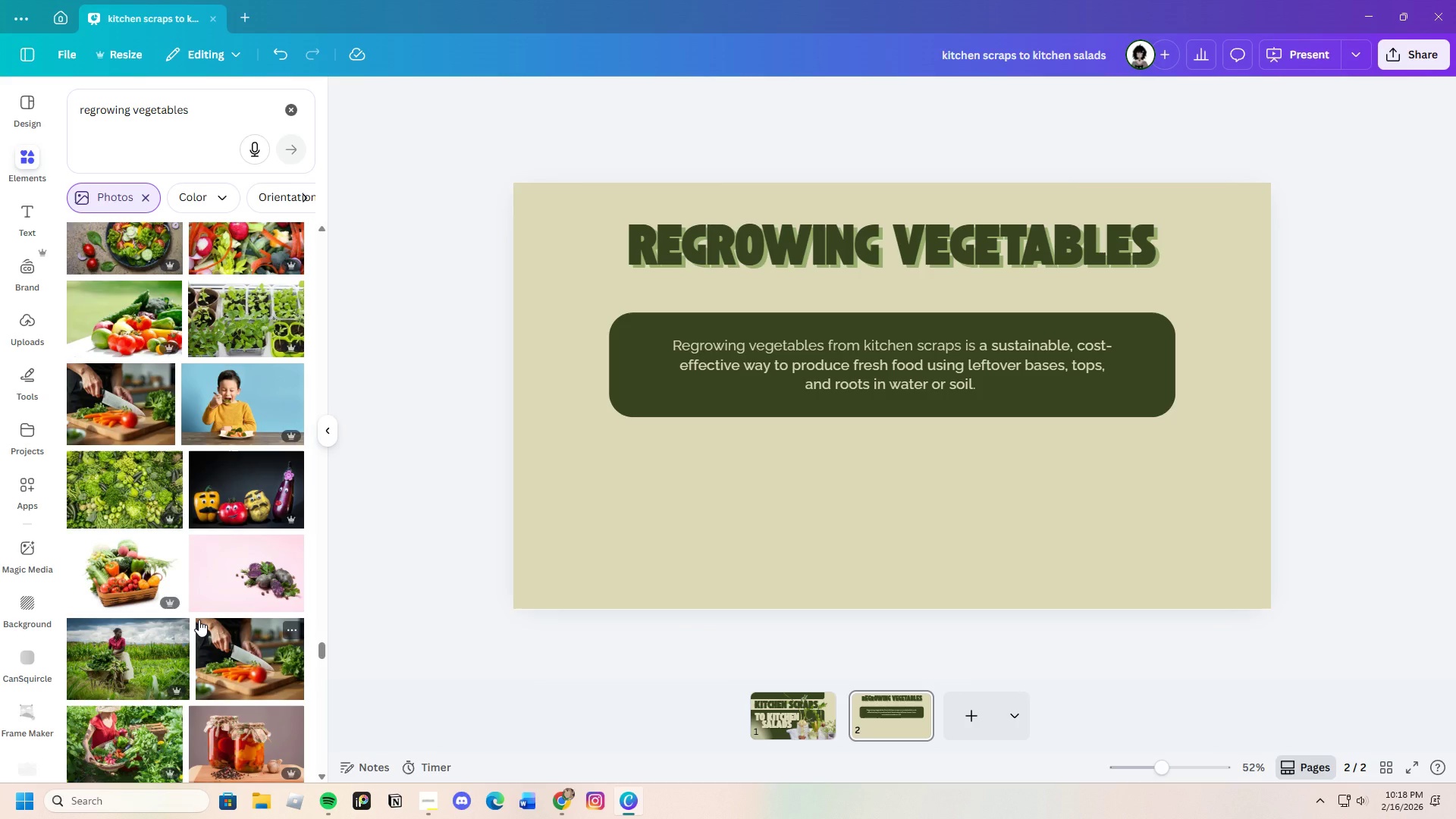 
scroll: coordinate [199, 620], scroll_direction: down, amount: 8.0
 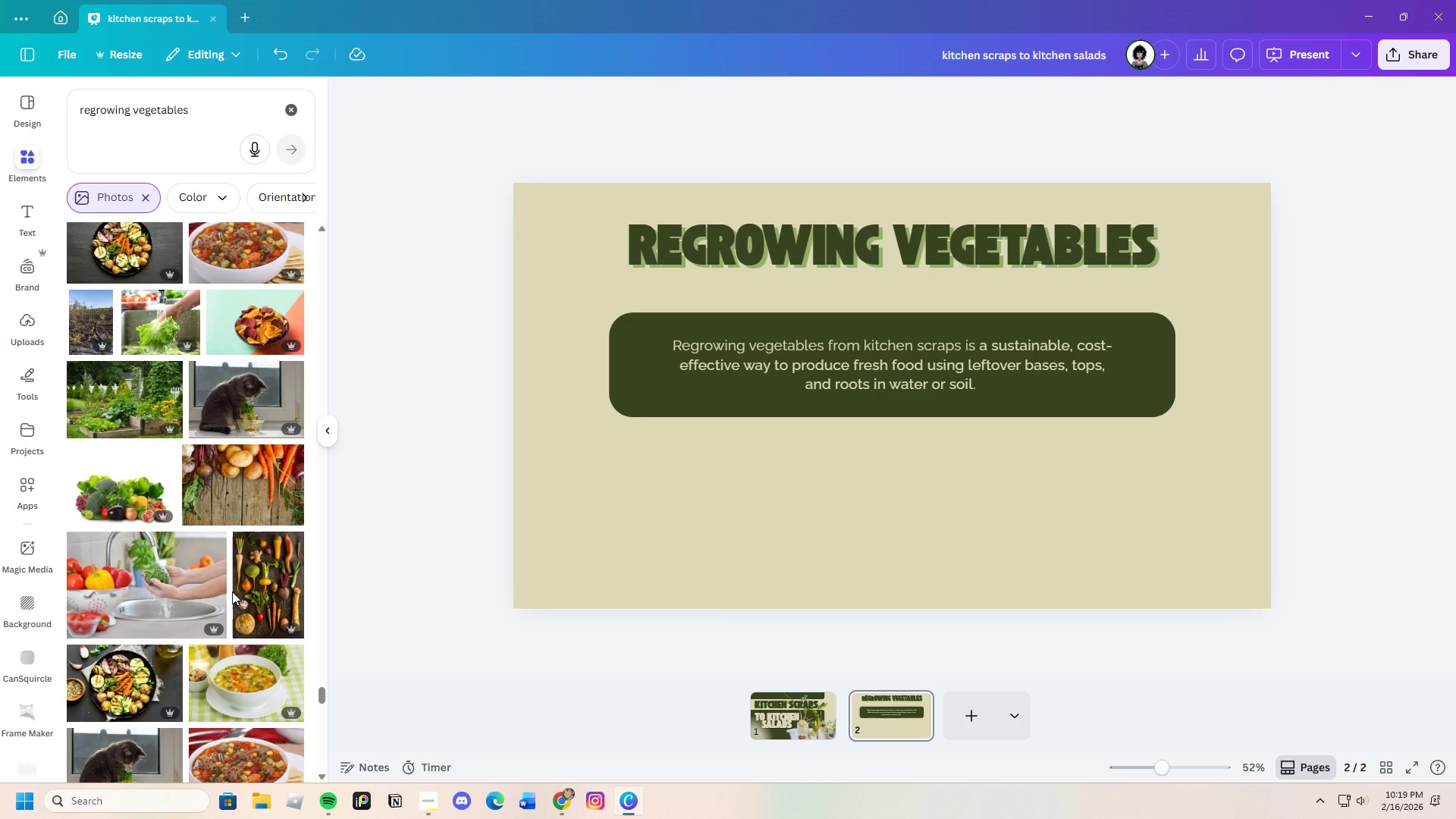 
wait(7.8)
 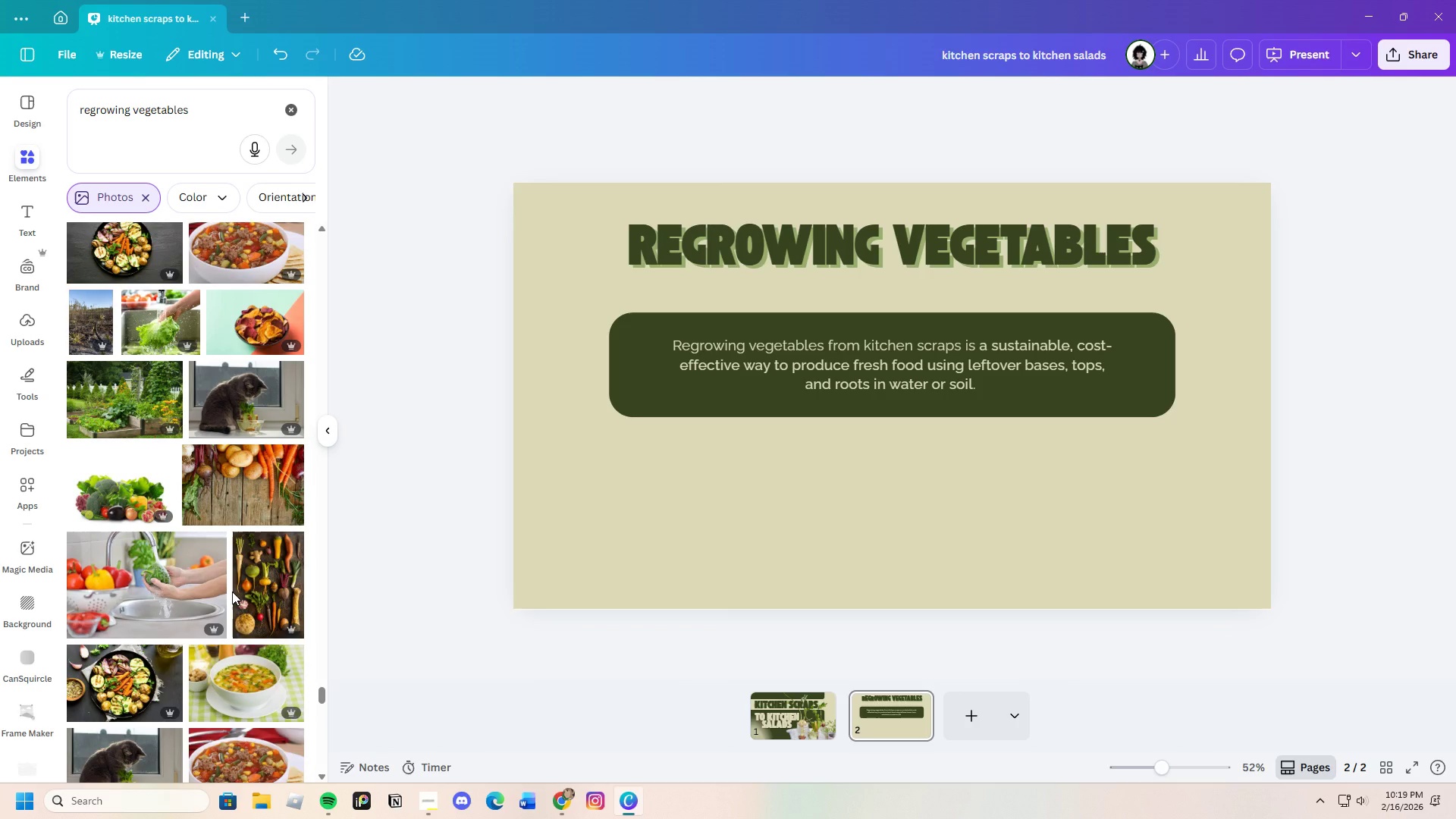 
scroll: coordinate [232, 561], scroll_direction: down, amount: 18.0
 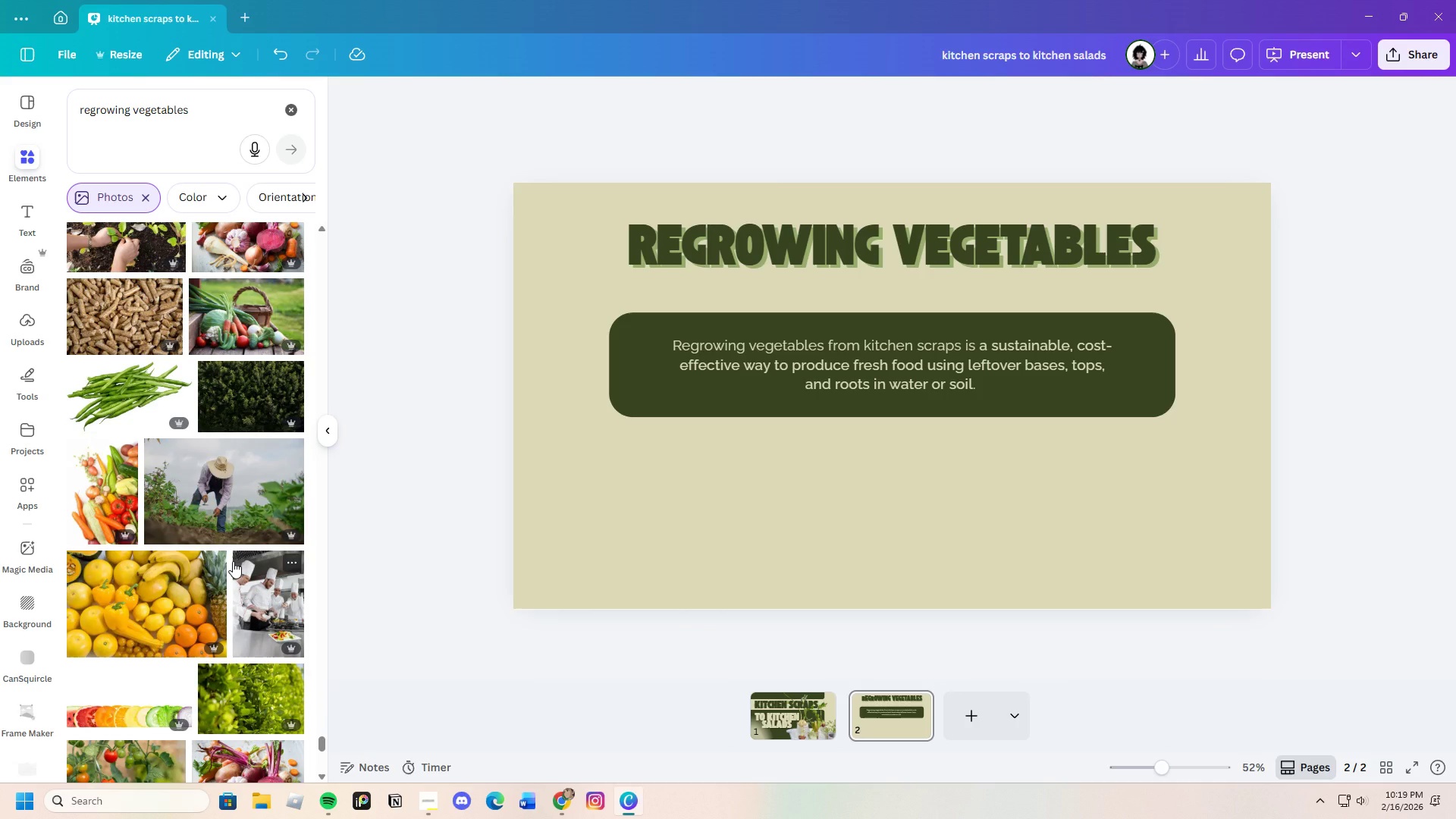 
wait(15.09)
 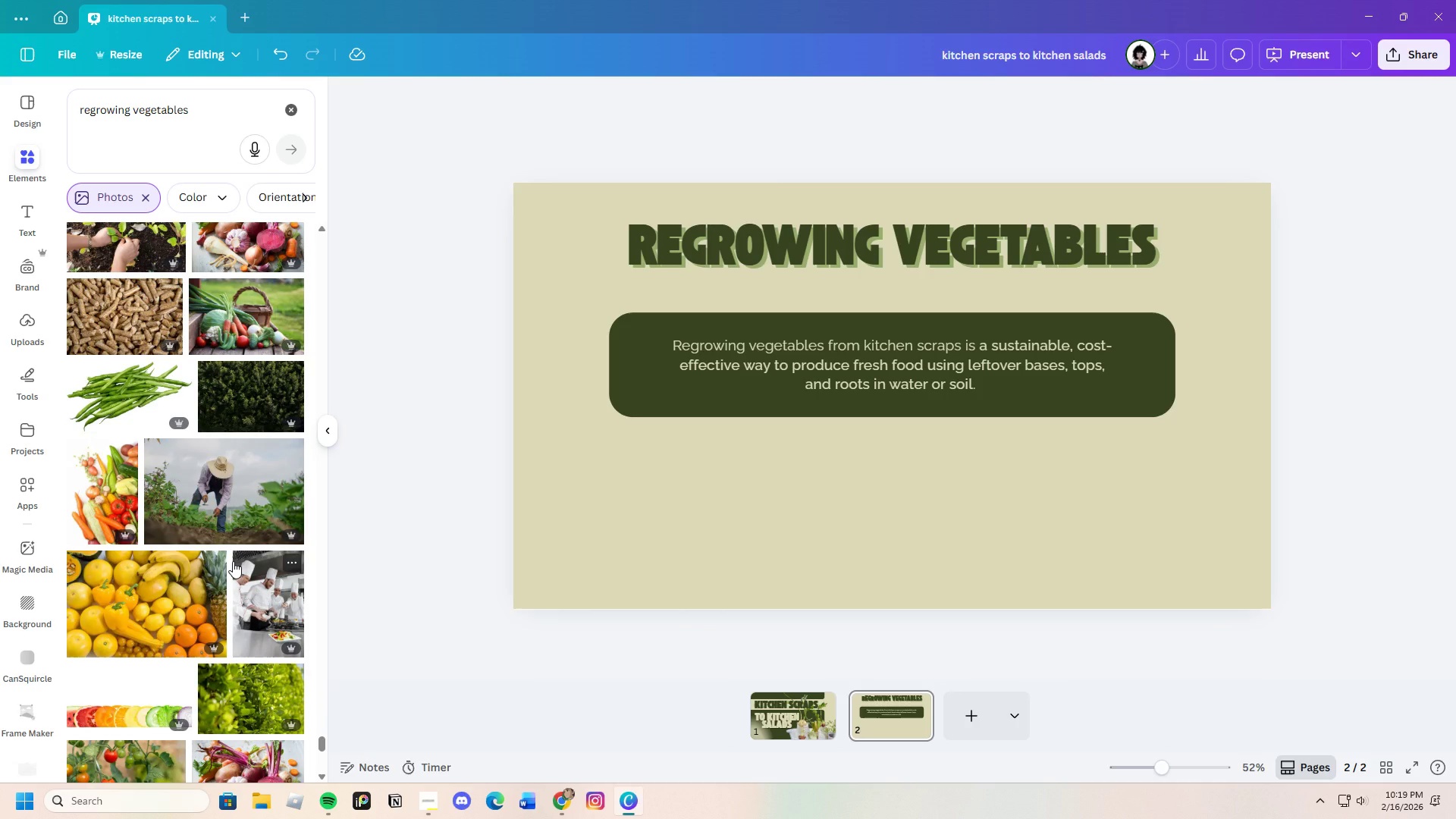 
scroll: coordinate [248, 759], scroll_direction: down, amount: 7.0
 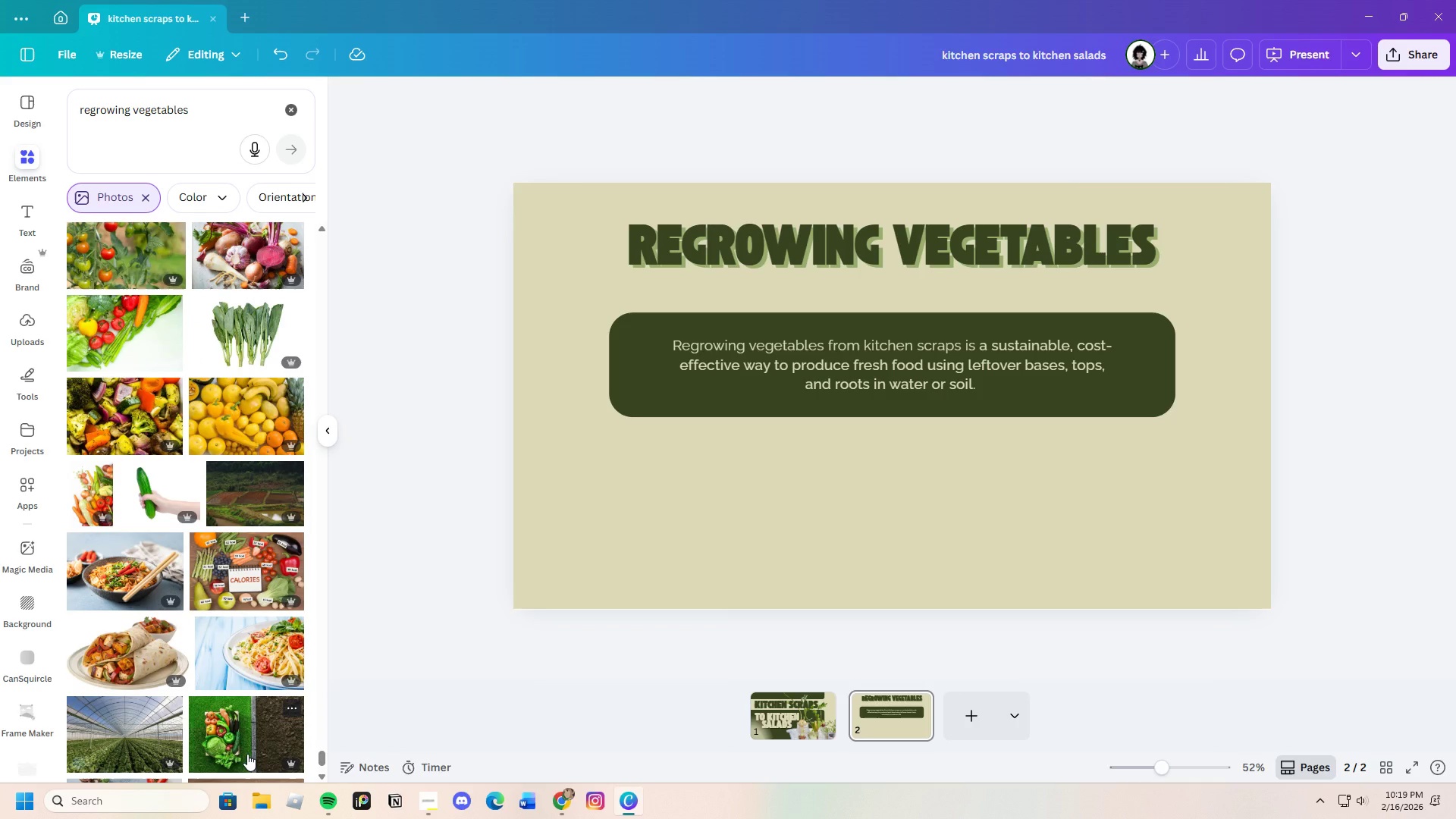 
wait(26.75)
 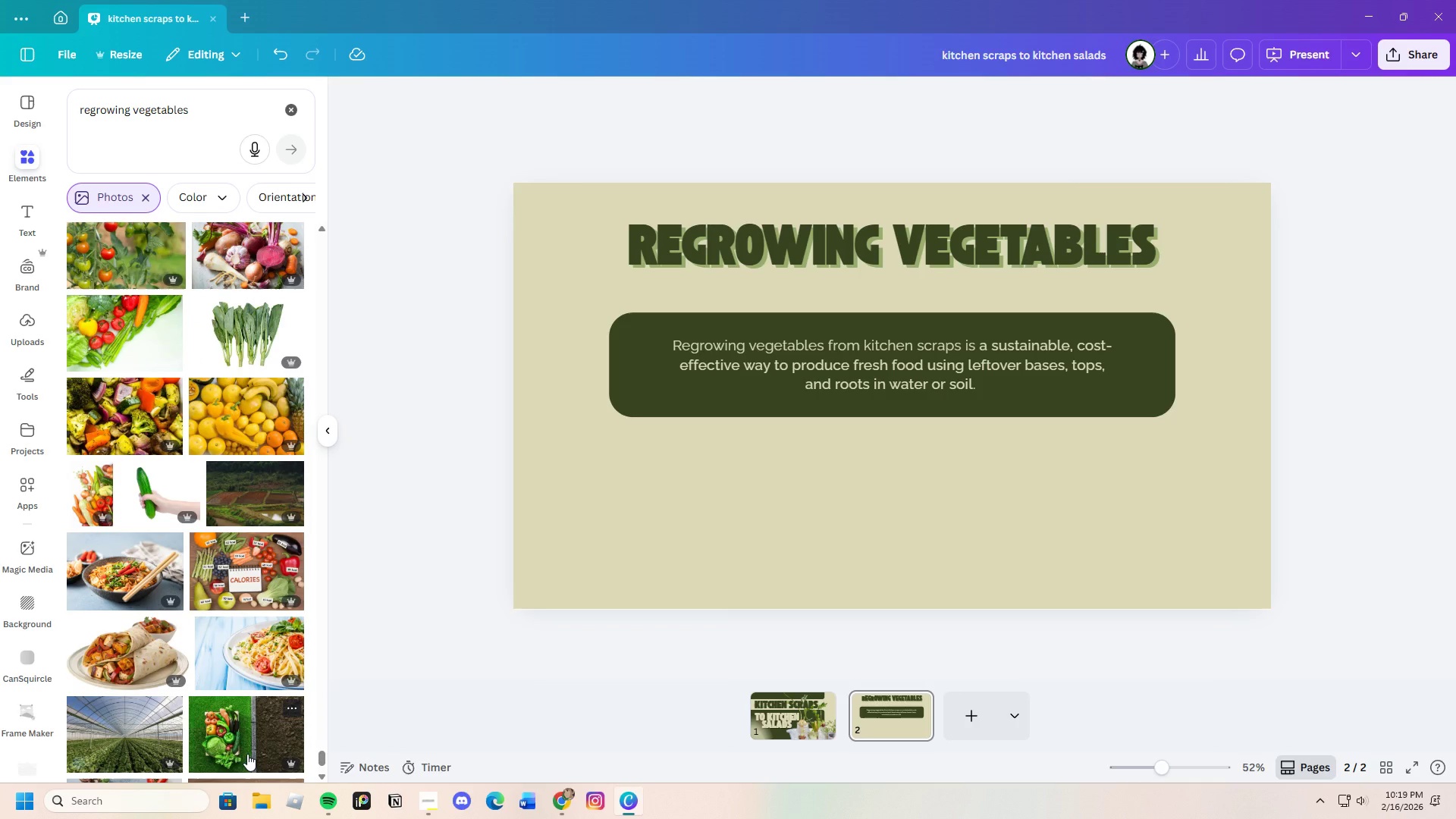 
scroll: coordinate [272, 669], scroll_direction: down, amount: 21.0
 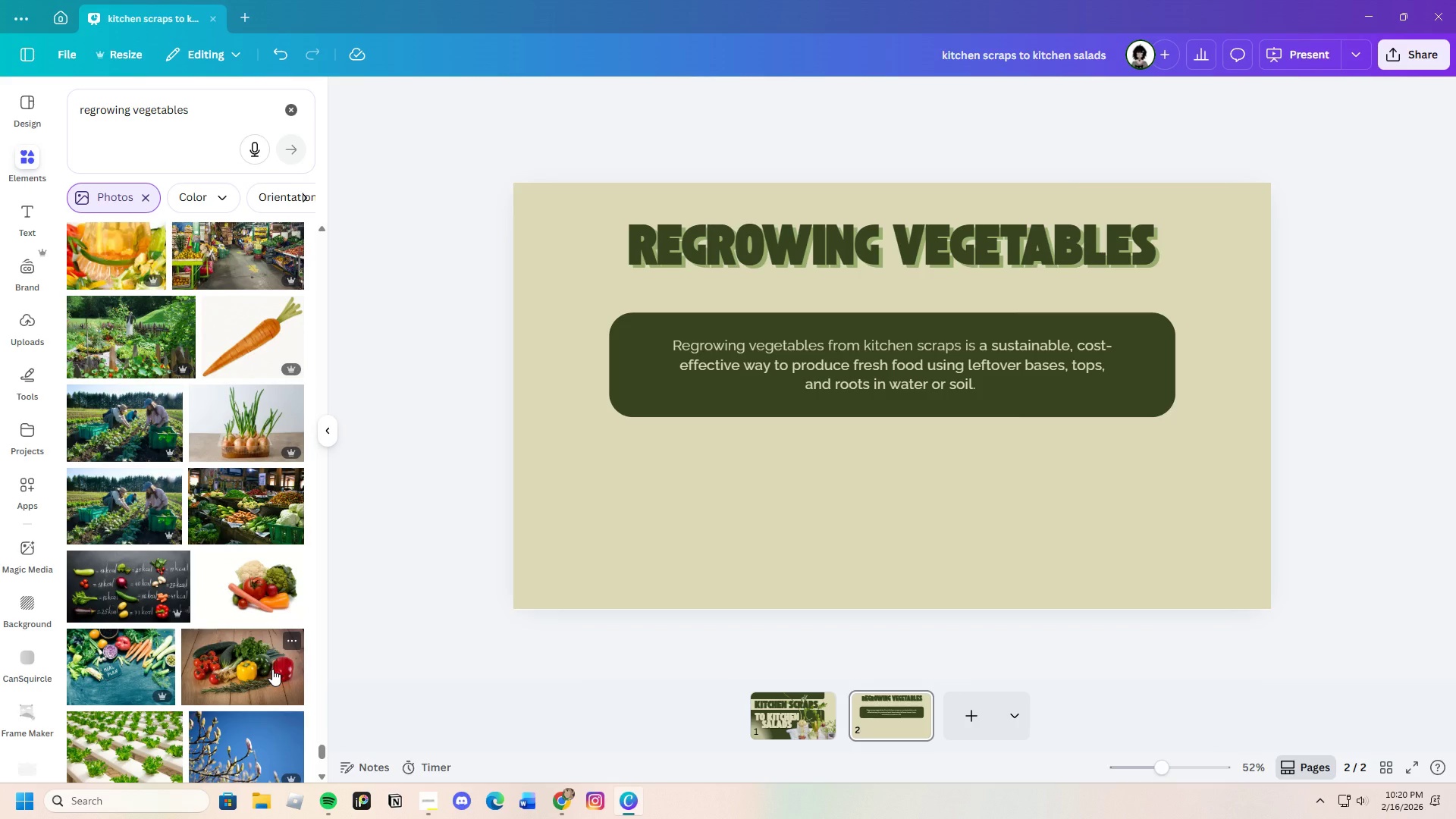 
wait(15.32)
 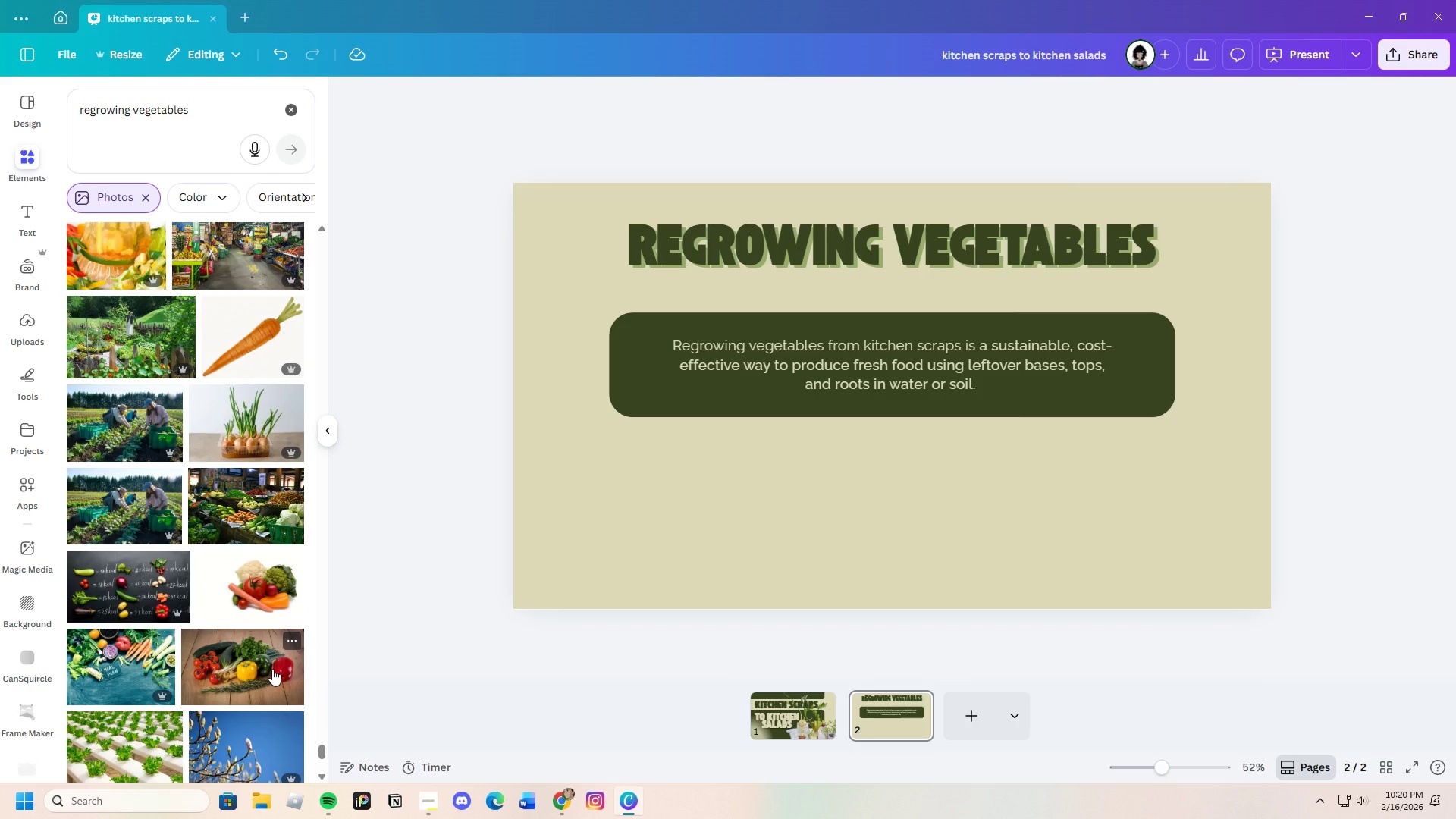 
left_click_drag(start_coordinate=[325, 752], to_coordinate=[359, 159])
 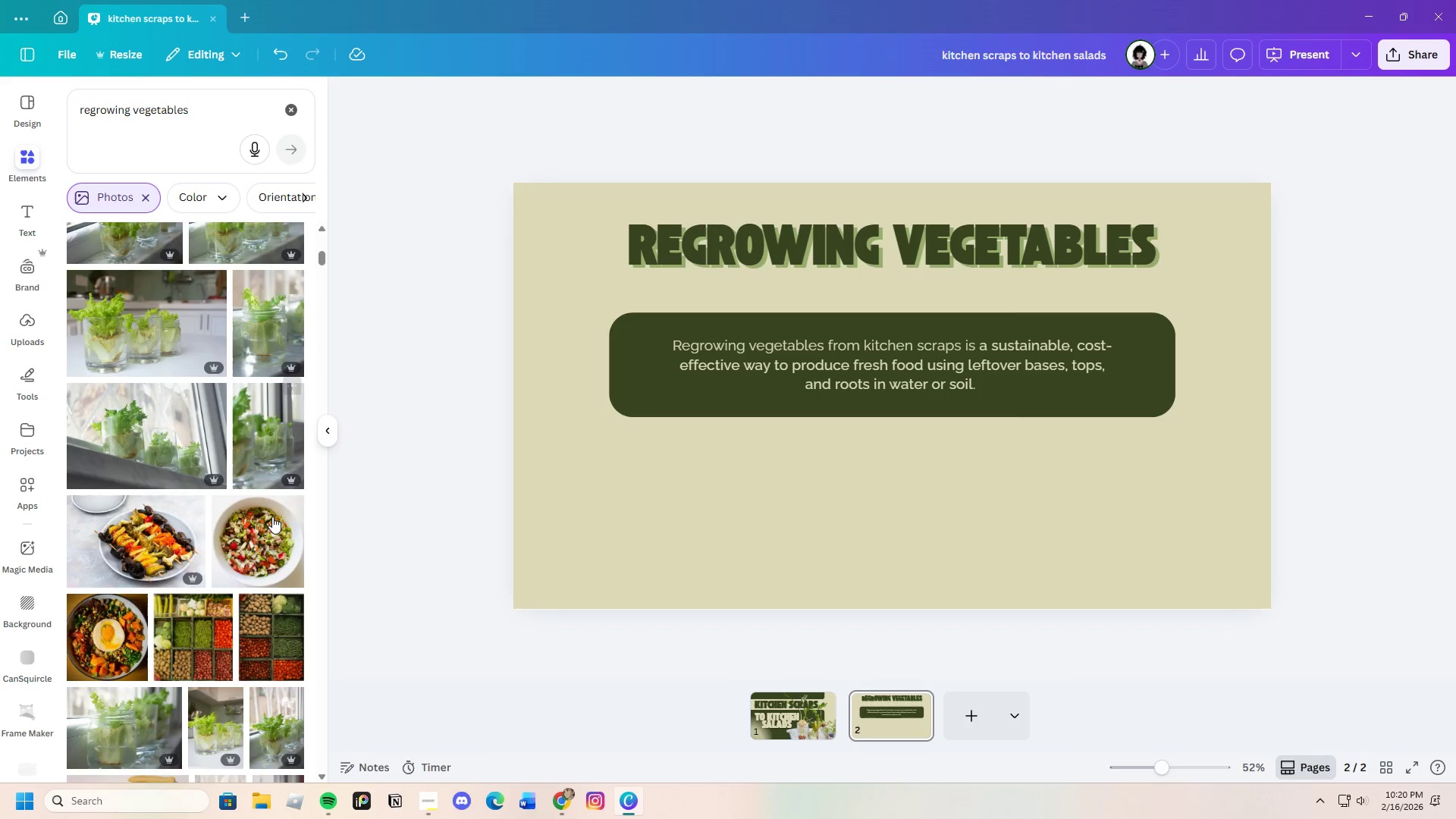 
scroll: coordinate [257, 553], scroll_direction: up, amount: 11.0
 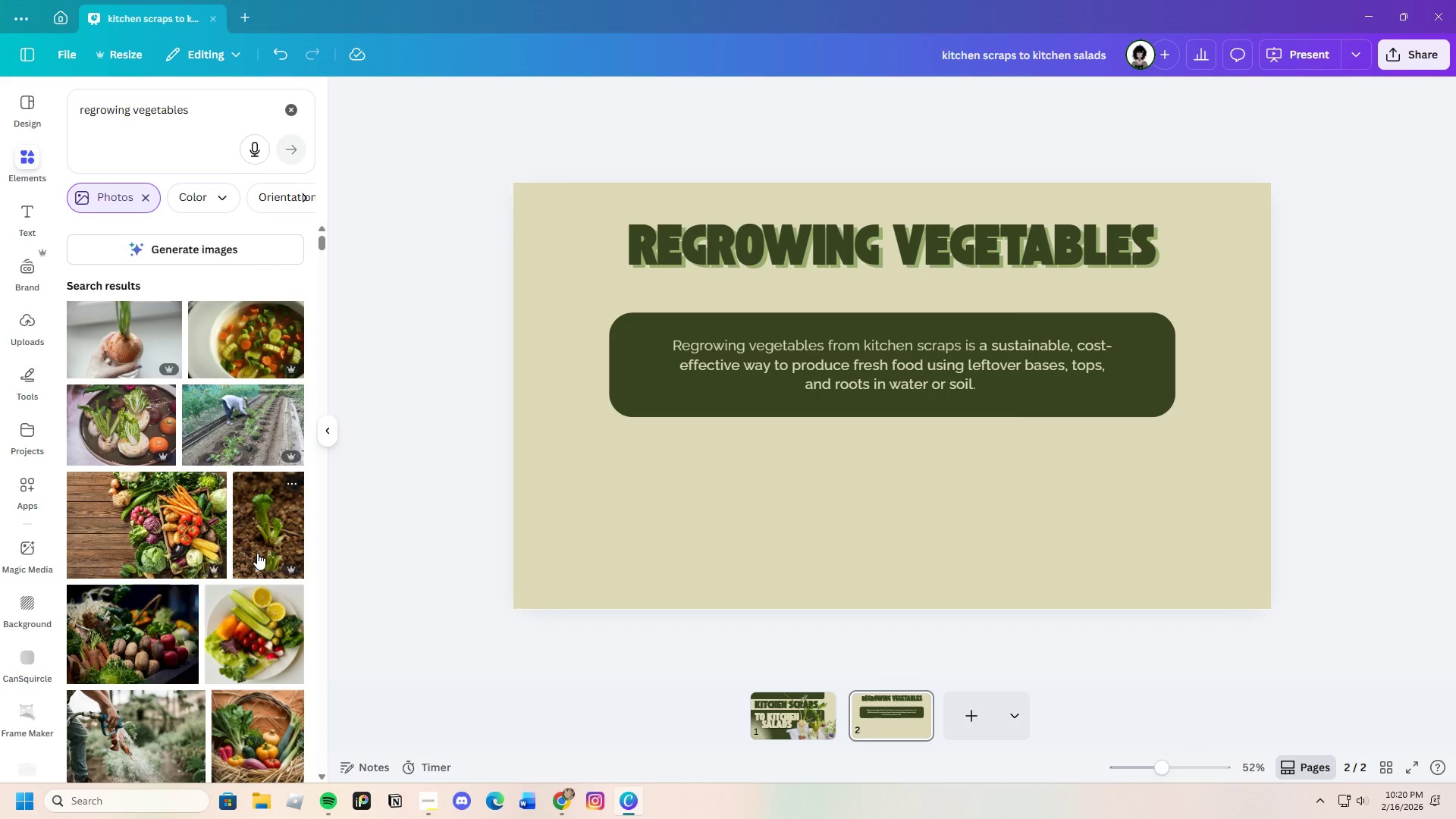 
scroll: coordinate [239, 603], scroll_direction: down, amount: 25.0
 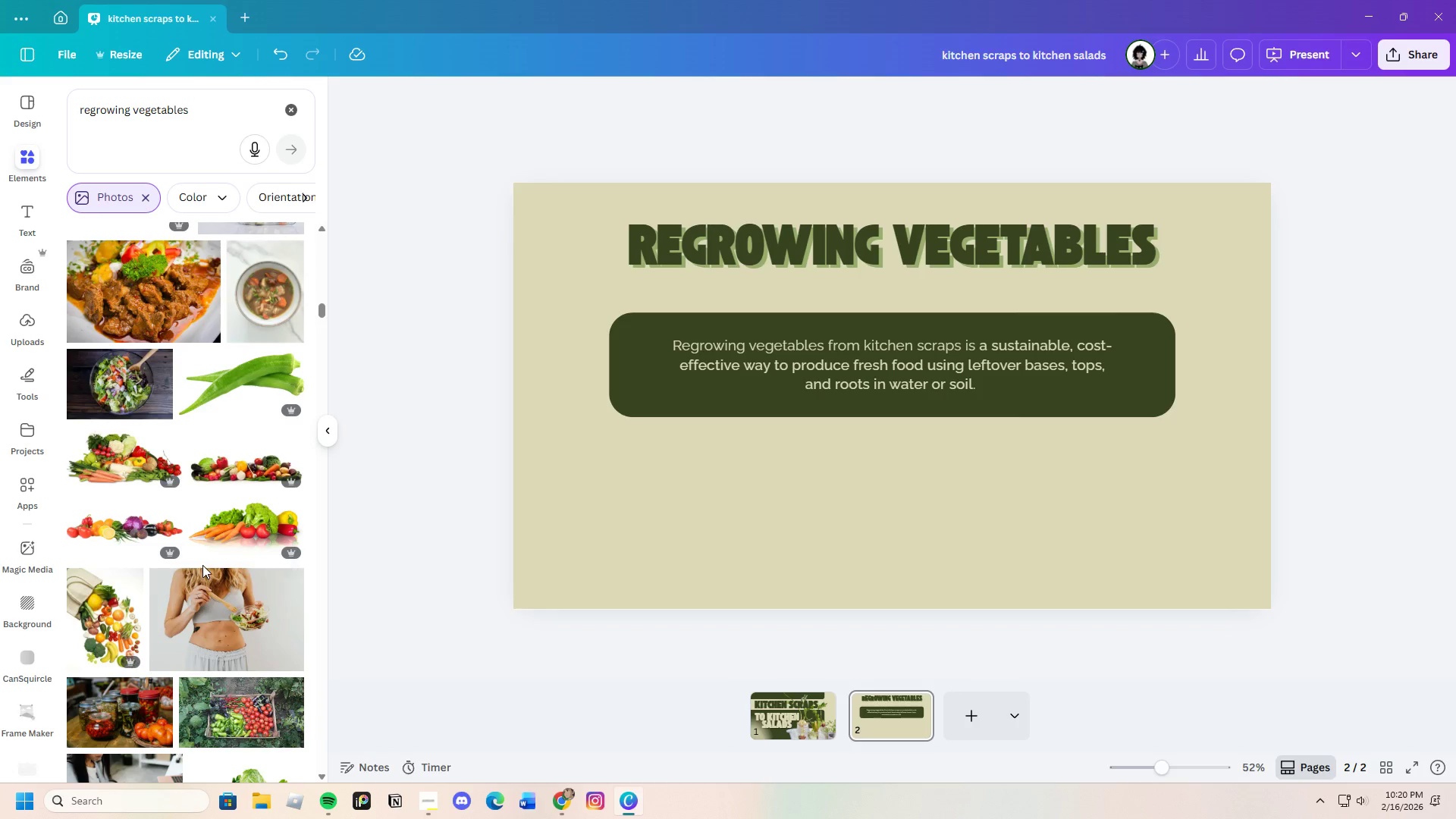 
left_click([97, 643])
 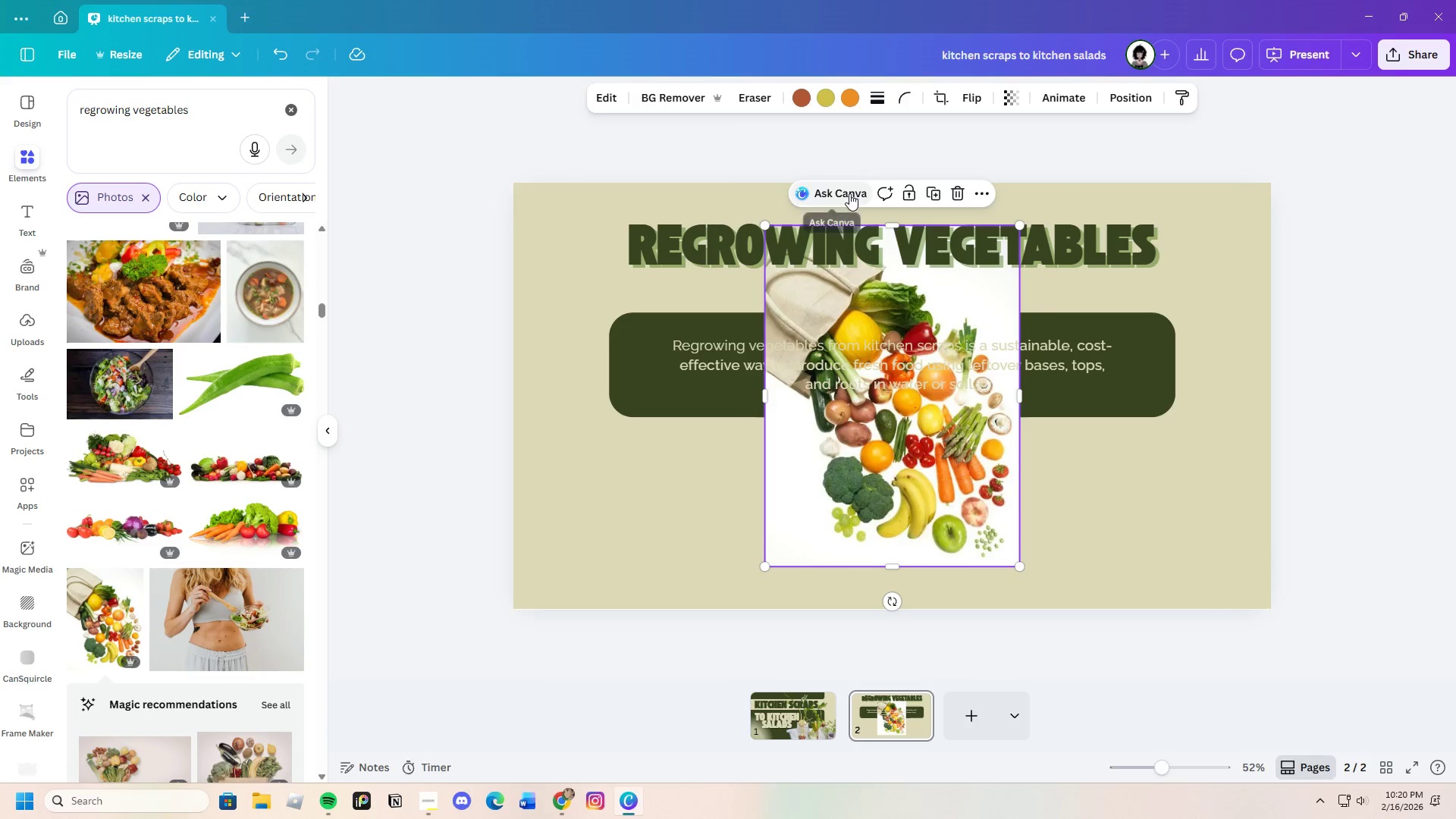 
left_click([692, 99])
 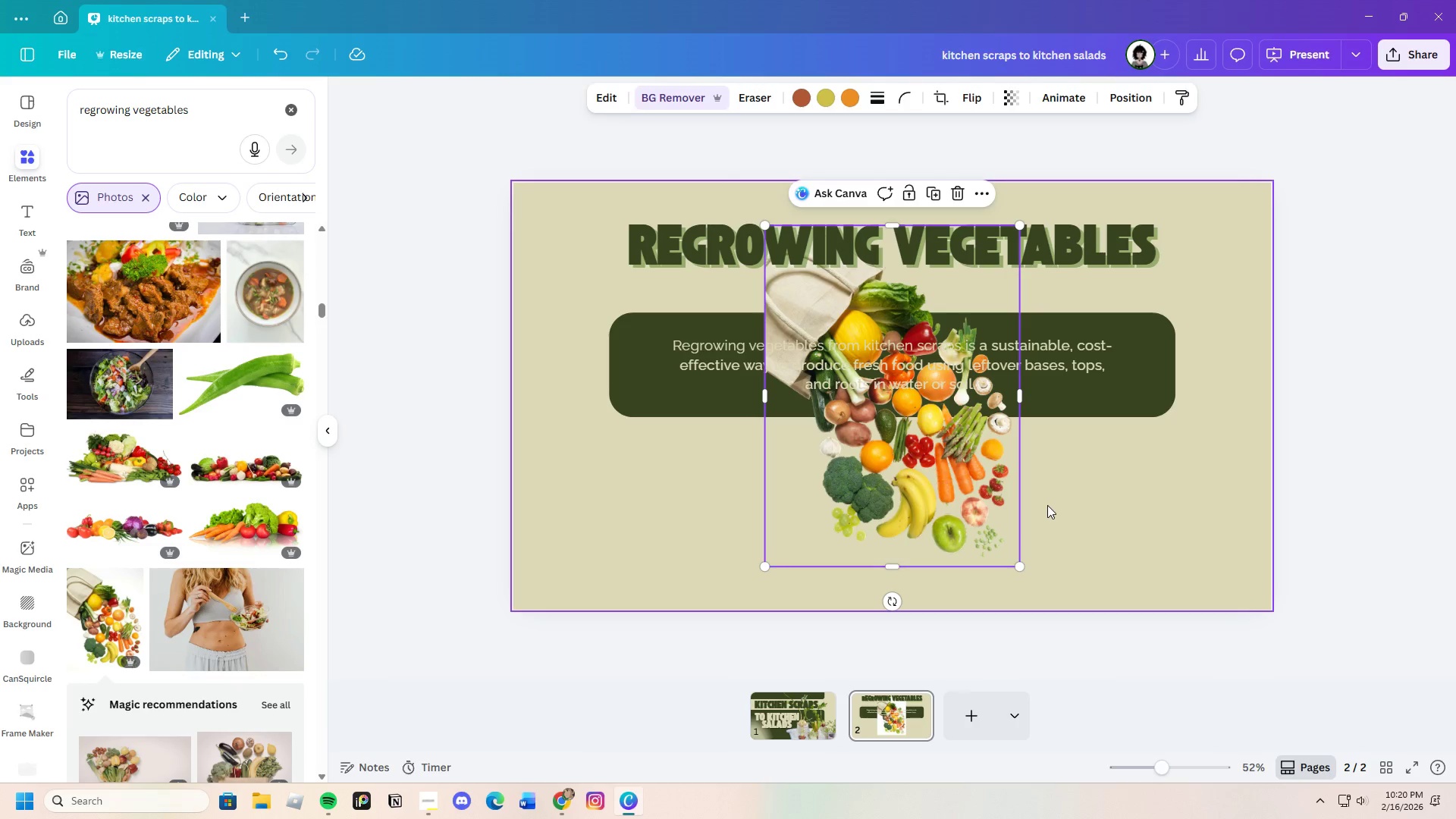 
left_click_drag(start_coordinate=[943, 479], to_coordinate=[1085, 497])
 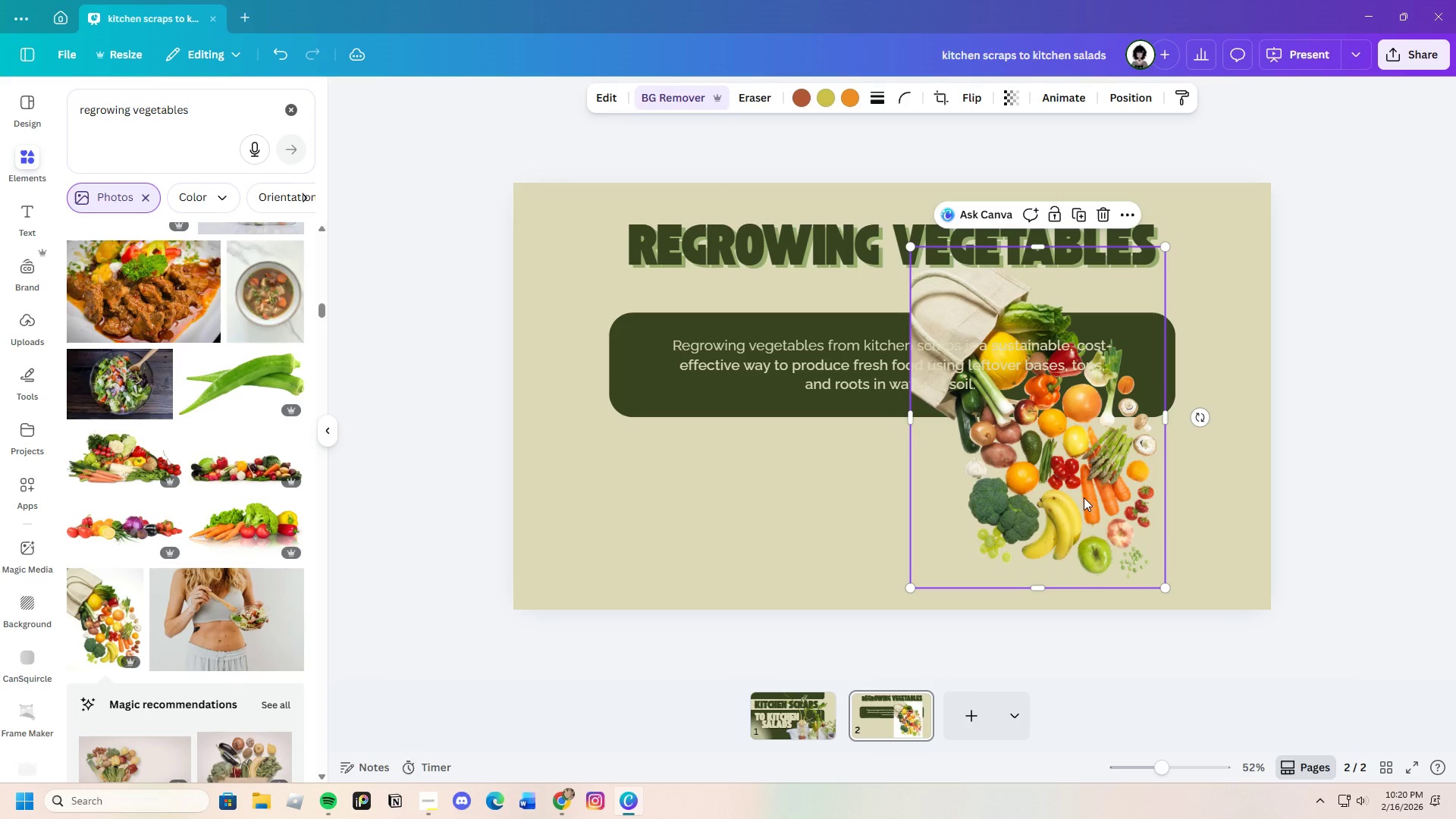 
left_click_drag(start_coordinate=[1084, 497], to_coordinate=[708, 576])
 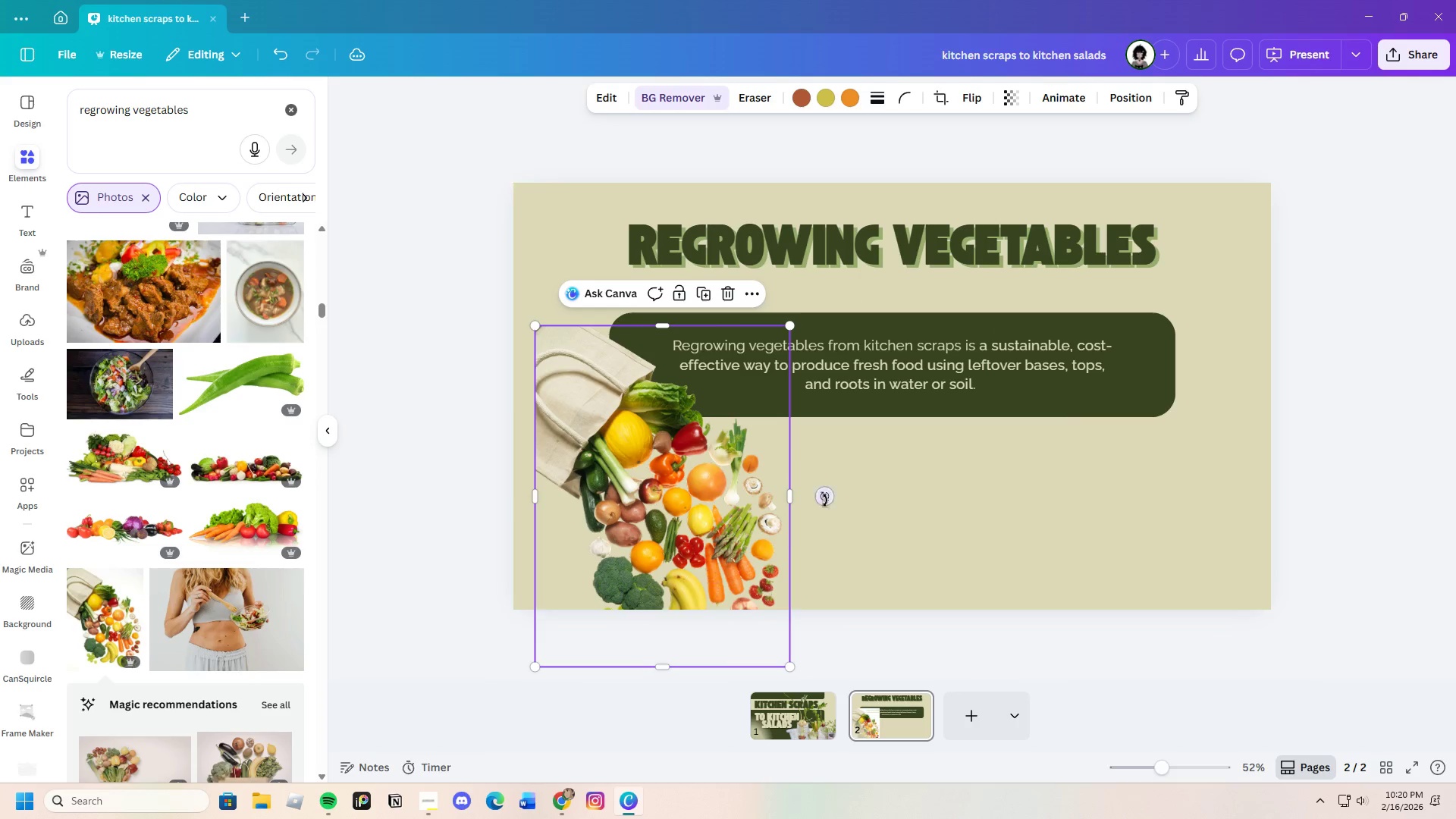 
left_click_drag(start_coordinate=[826, 497], to_coordinate=[670, 391])
 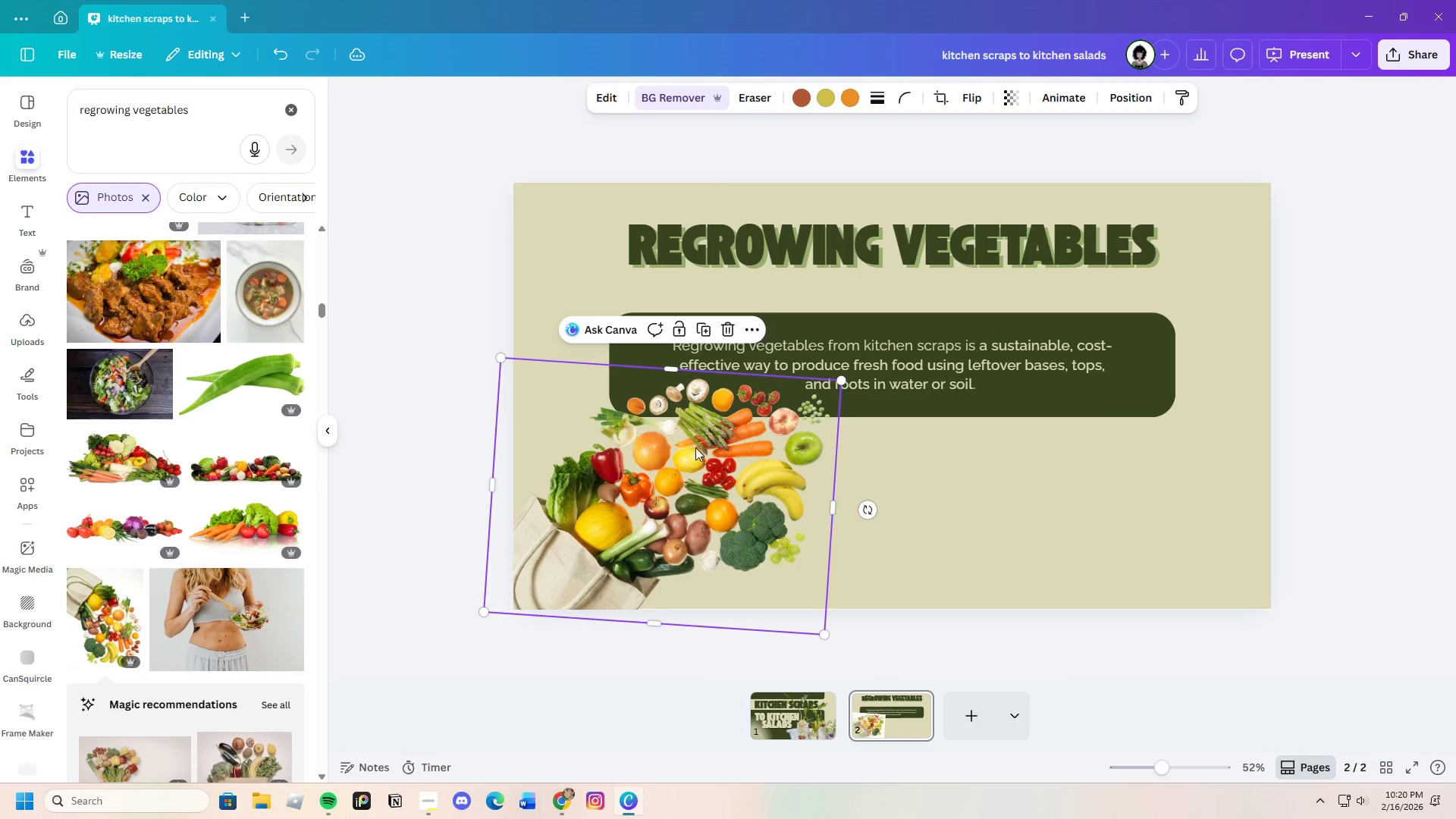 
left_click_drag(start_coordinate=[698, 456], to_coordinate=[710, 473])
 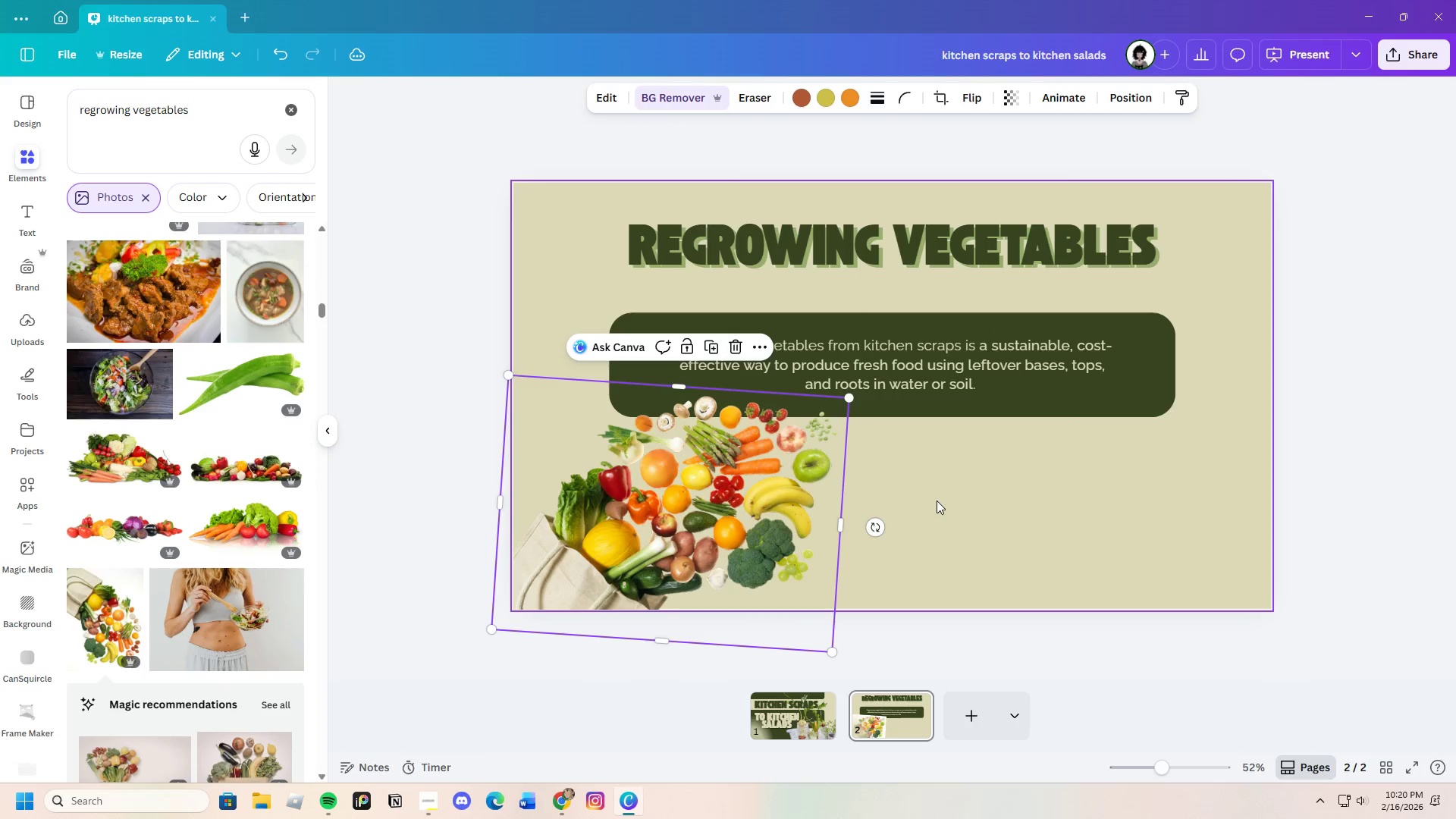 
left_click([937, 500])
 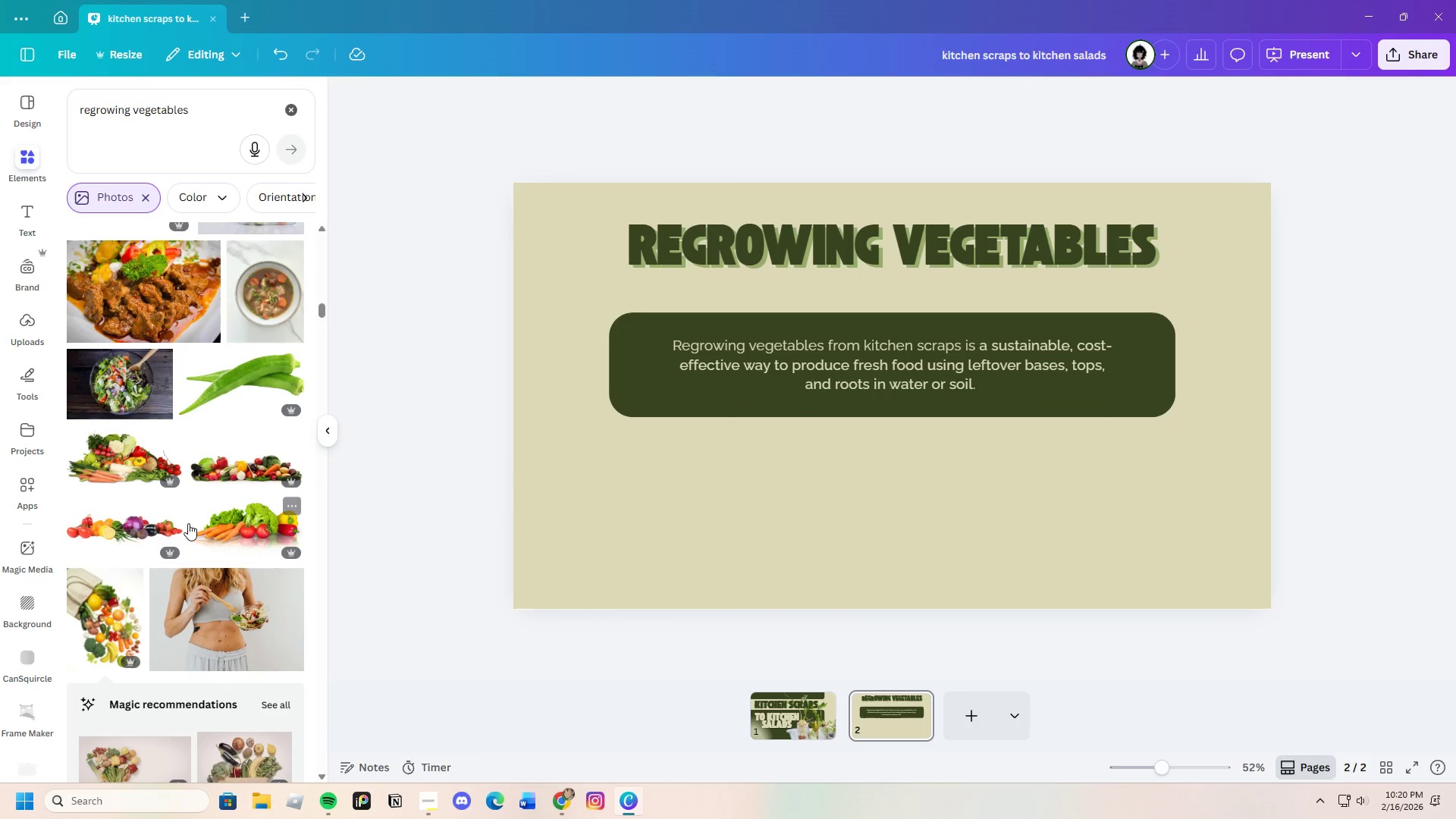 
wait(6.69)
 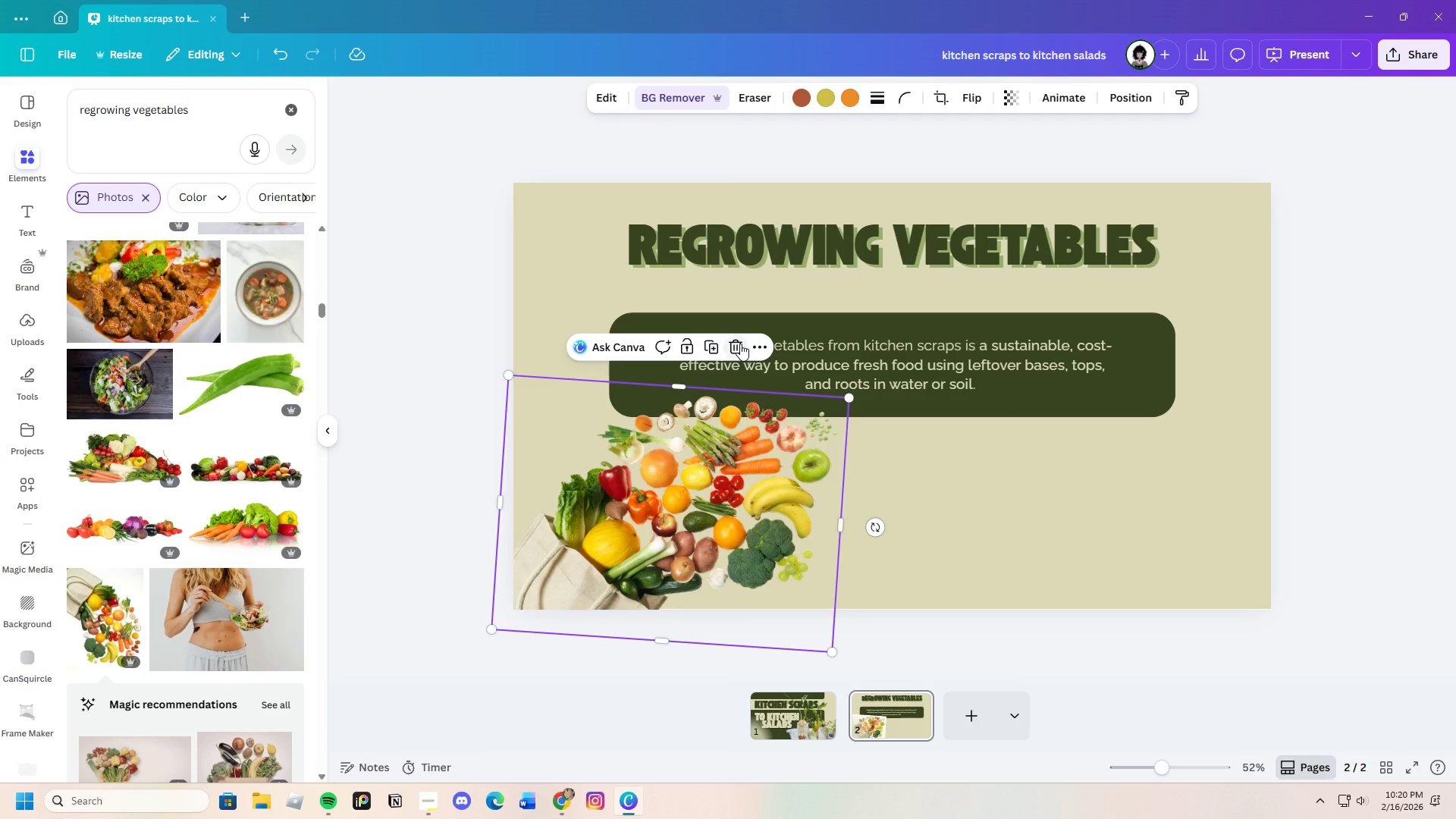 
left_click_drag(start_coordinate=[991, 429], to_coordinate=[998, 576])
 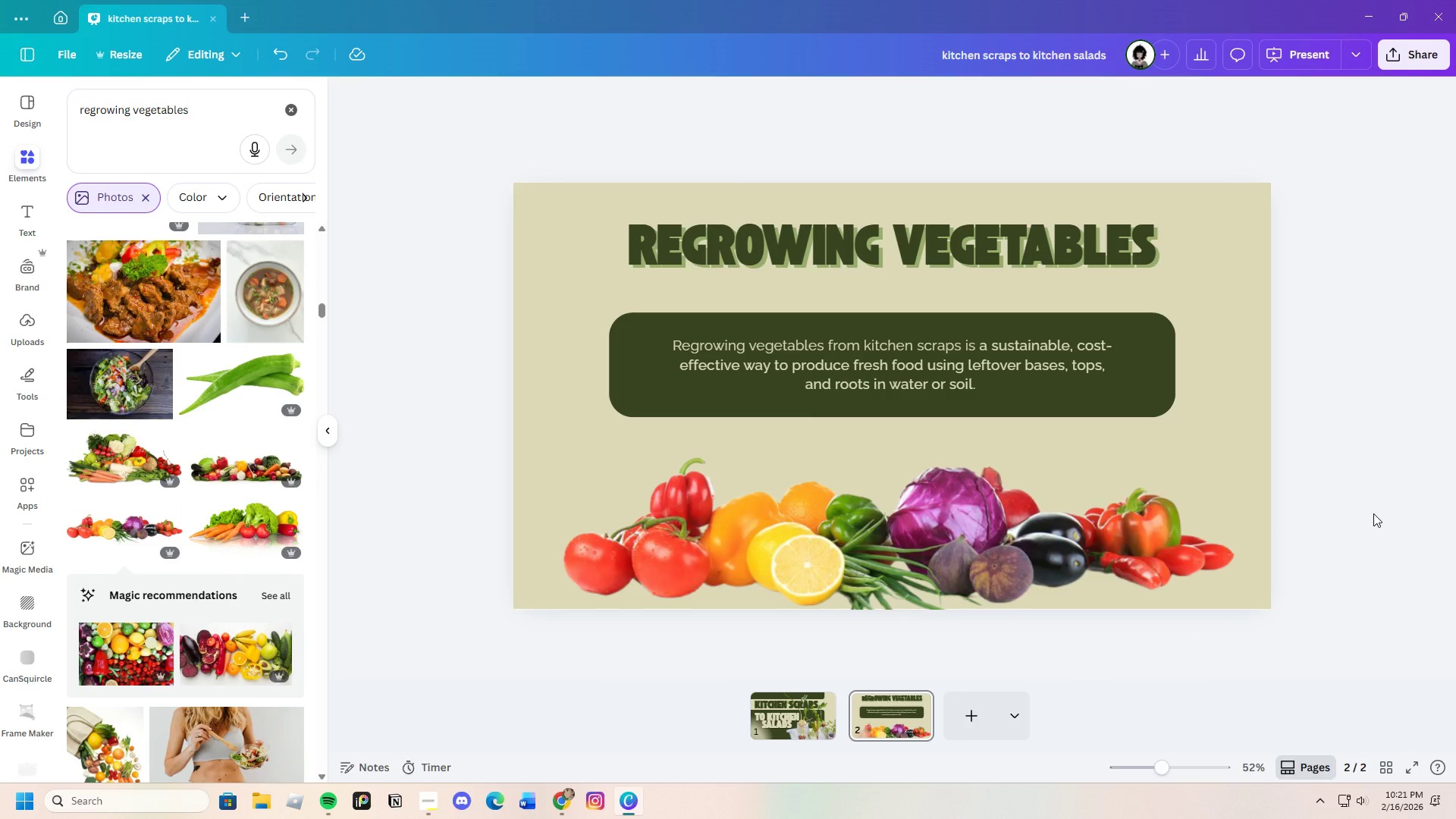 
wait(7.75)
 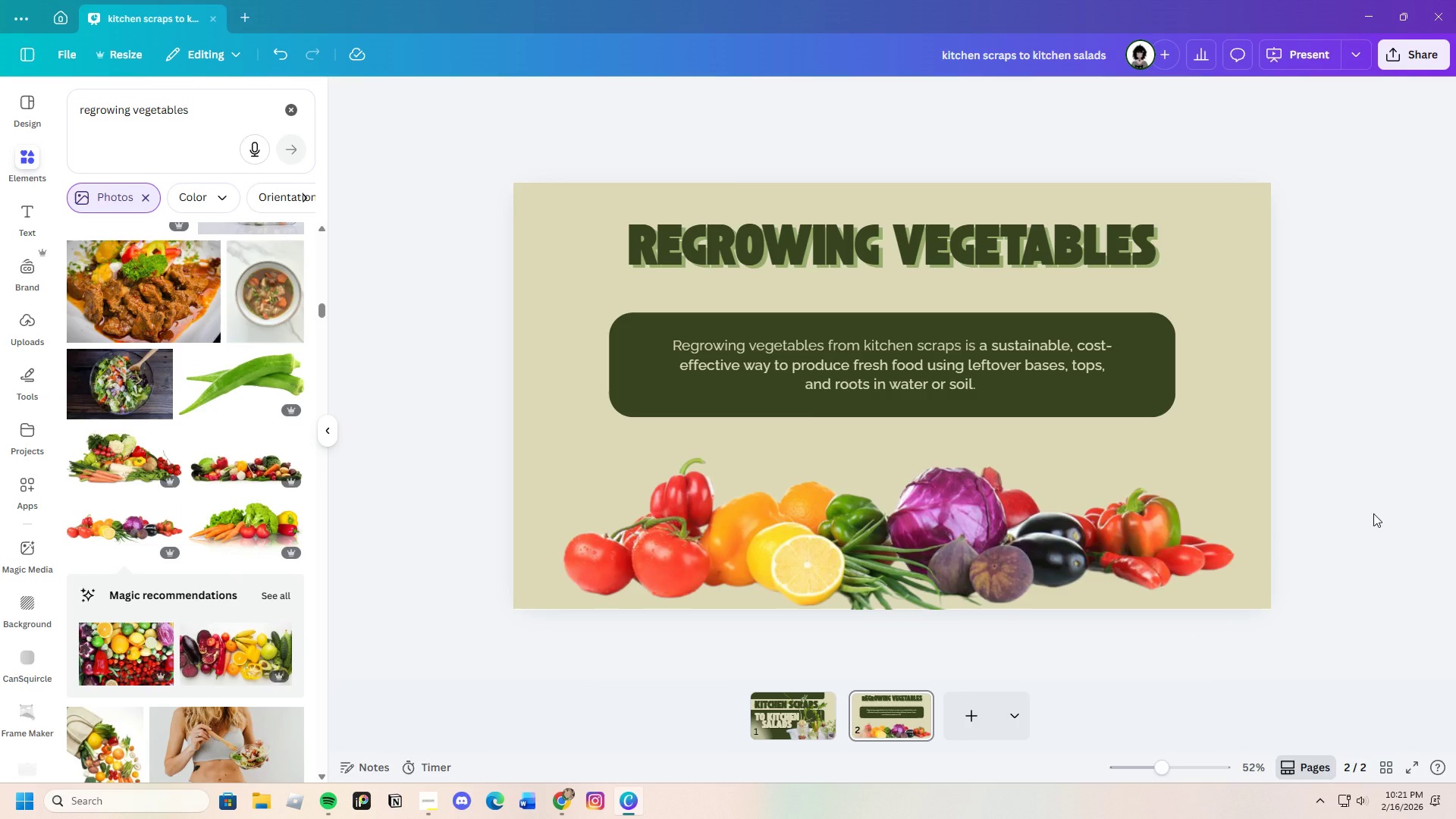 
left_click([1158, 521])
 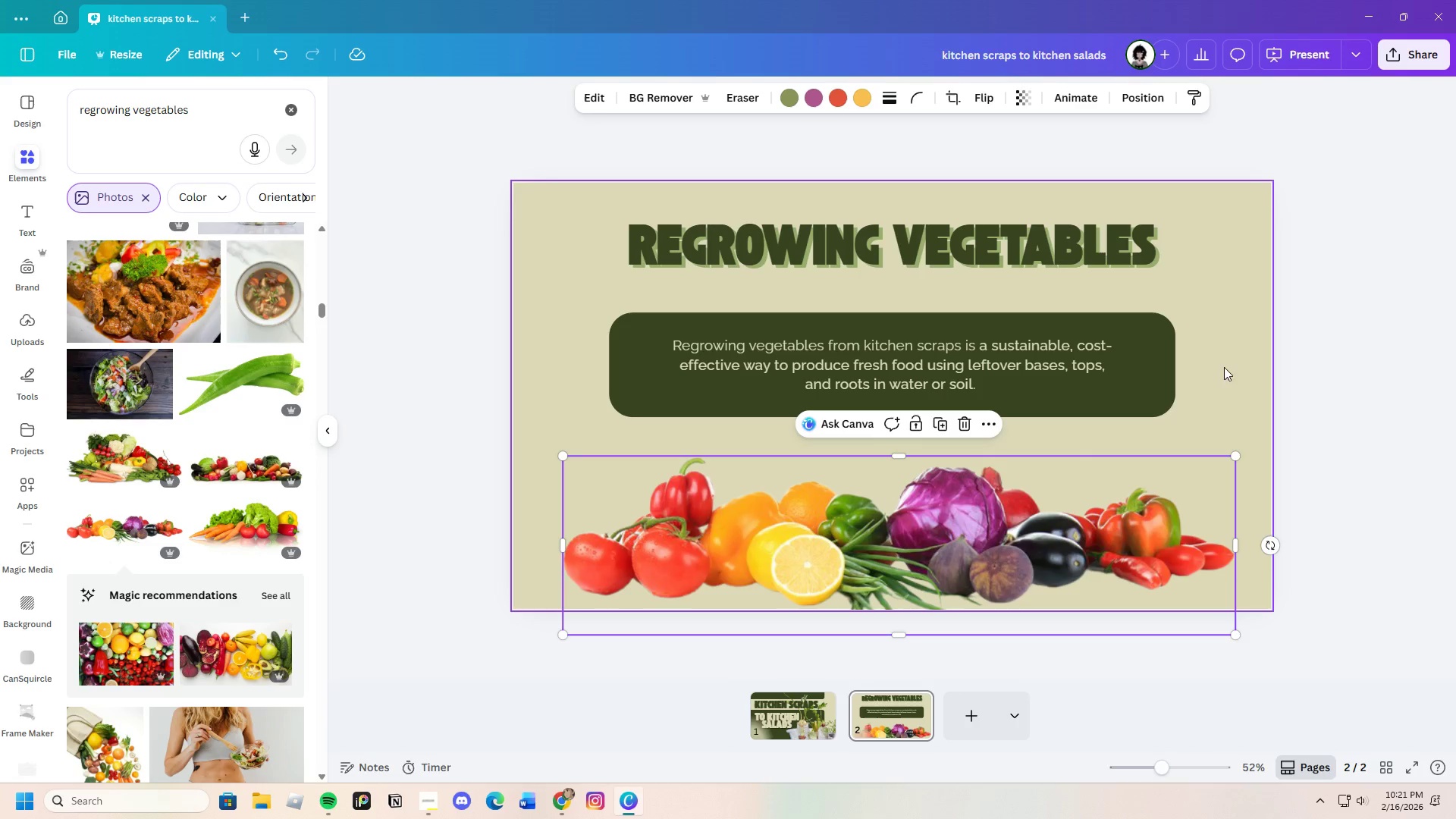 
left_click([1249, 359])
 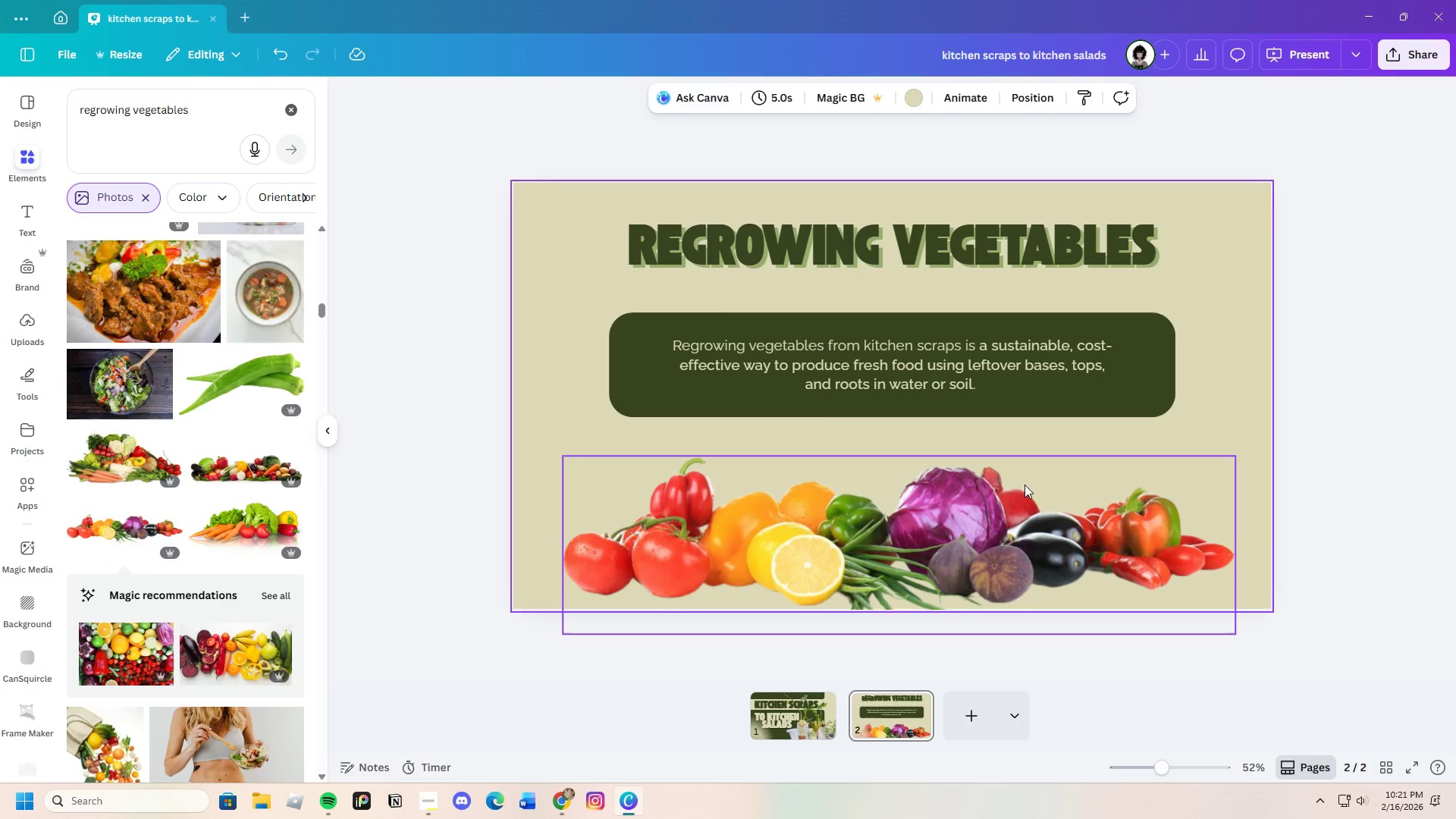 
left_click_drag(start_coordinate=[1028, 485], to_coordinate=[1041, 486])
 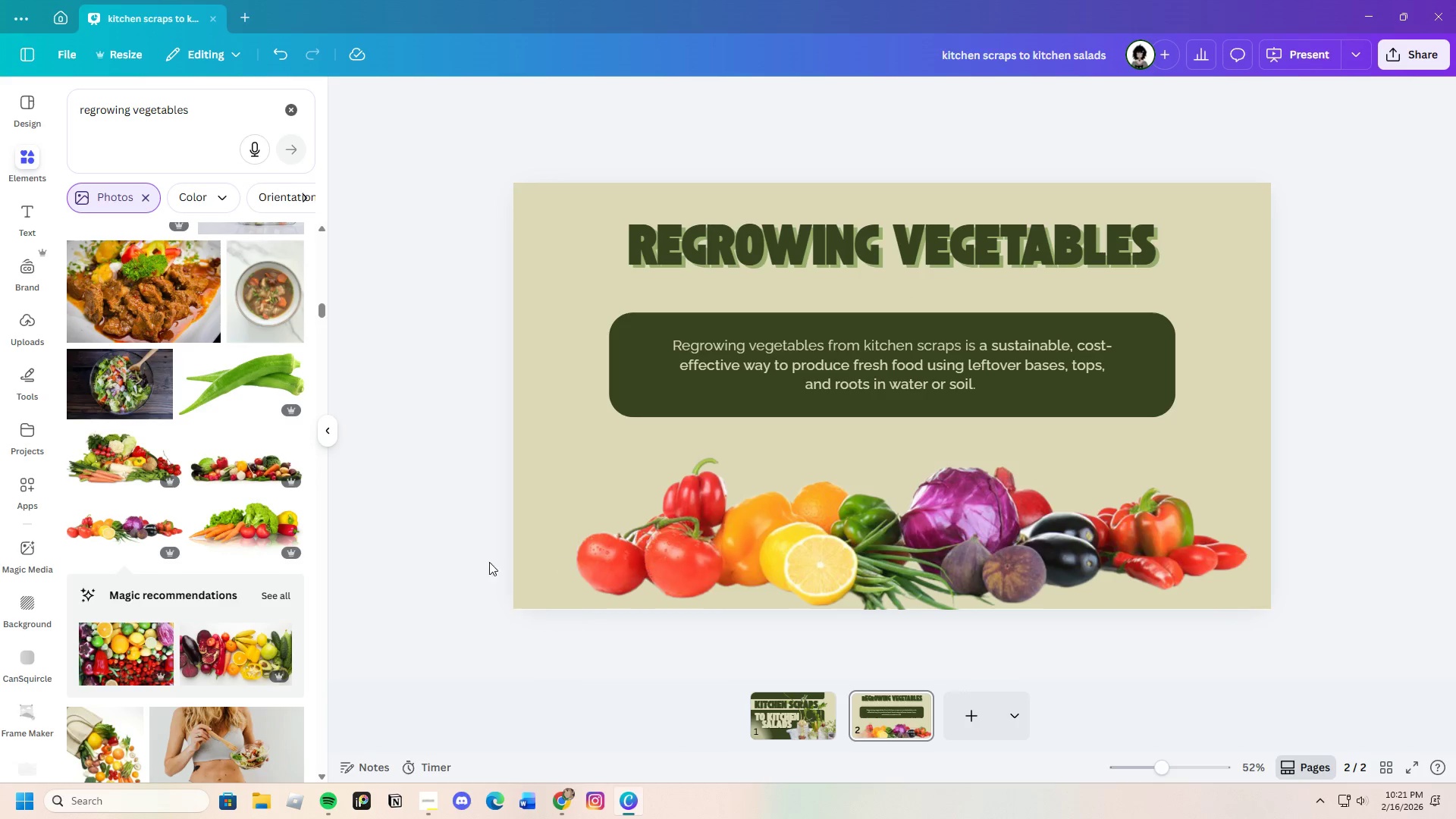 
scroll: coordinate [277, 551], scroll_direction: down, amount: 22.0
 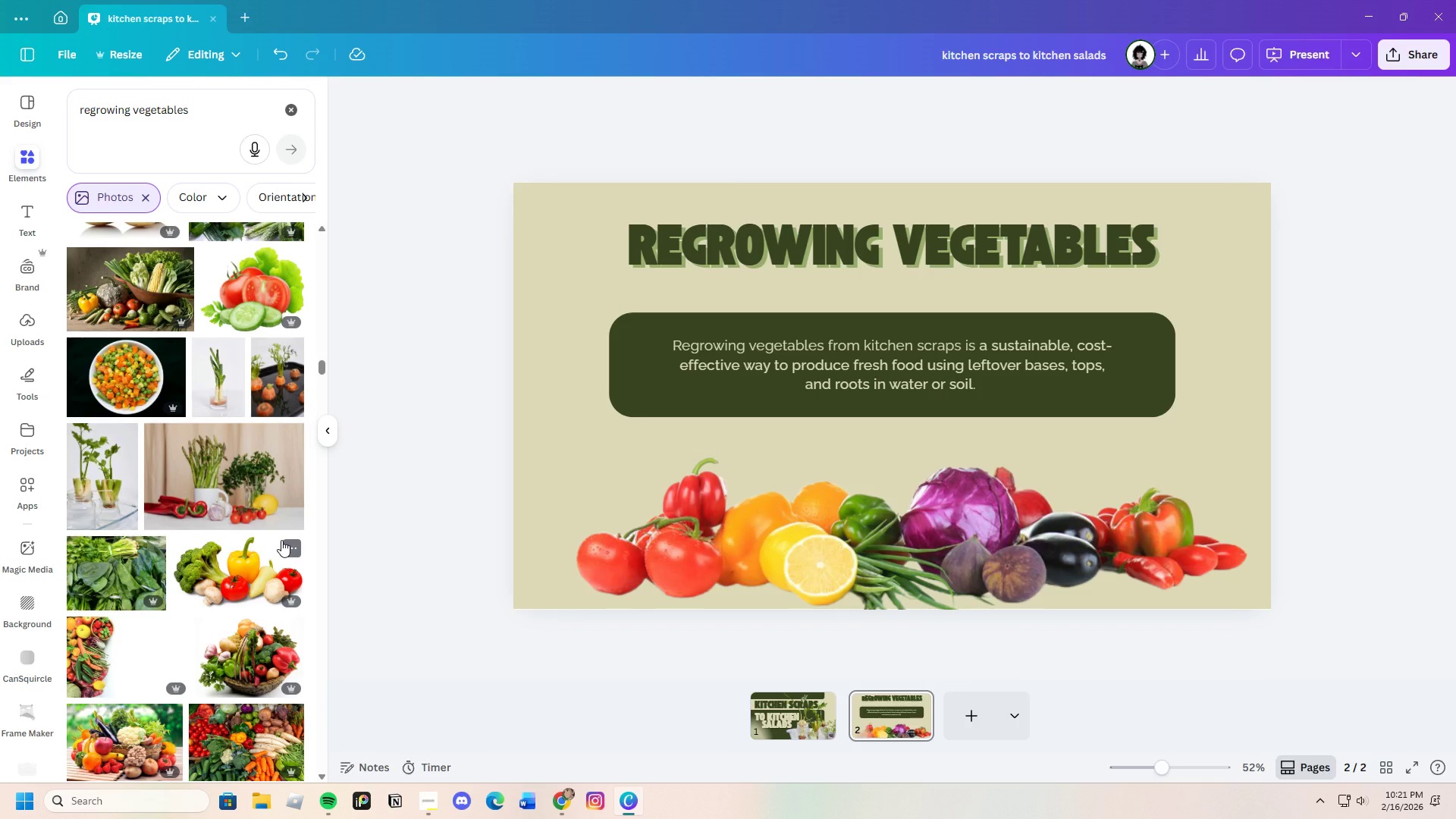 
scroll: coordinate [285, 544], scroll_direction: down, amount: 13.0
 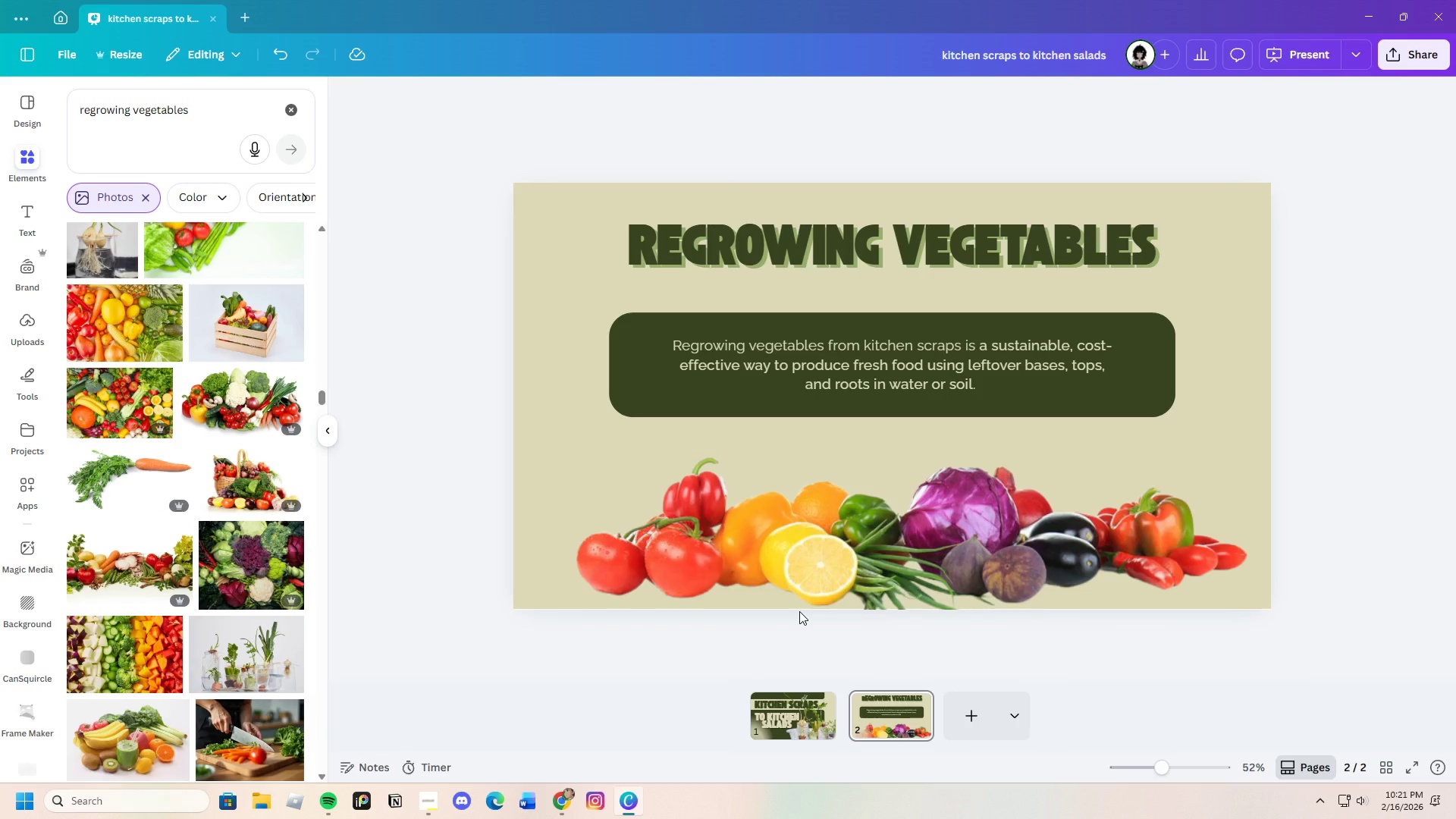 
wait(16.04)
 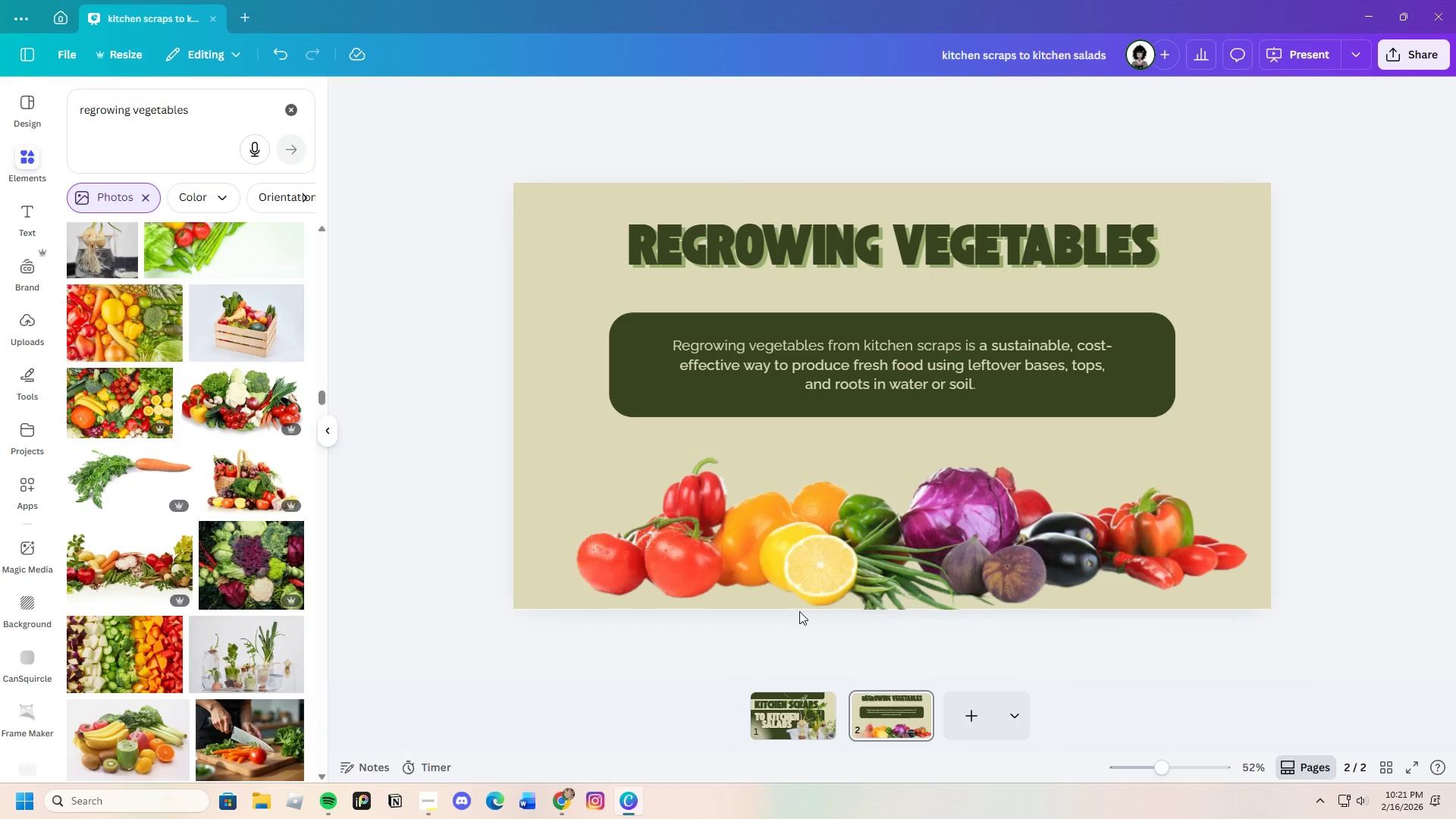 
left_click([796, 553])
 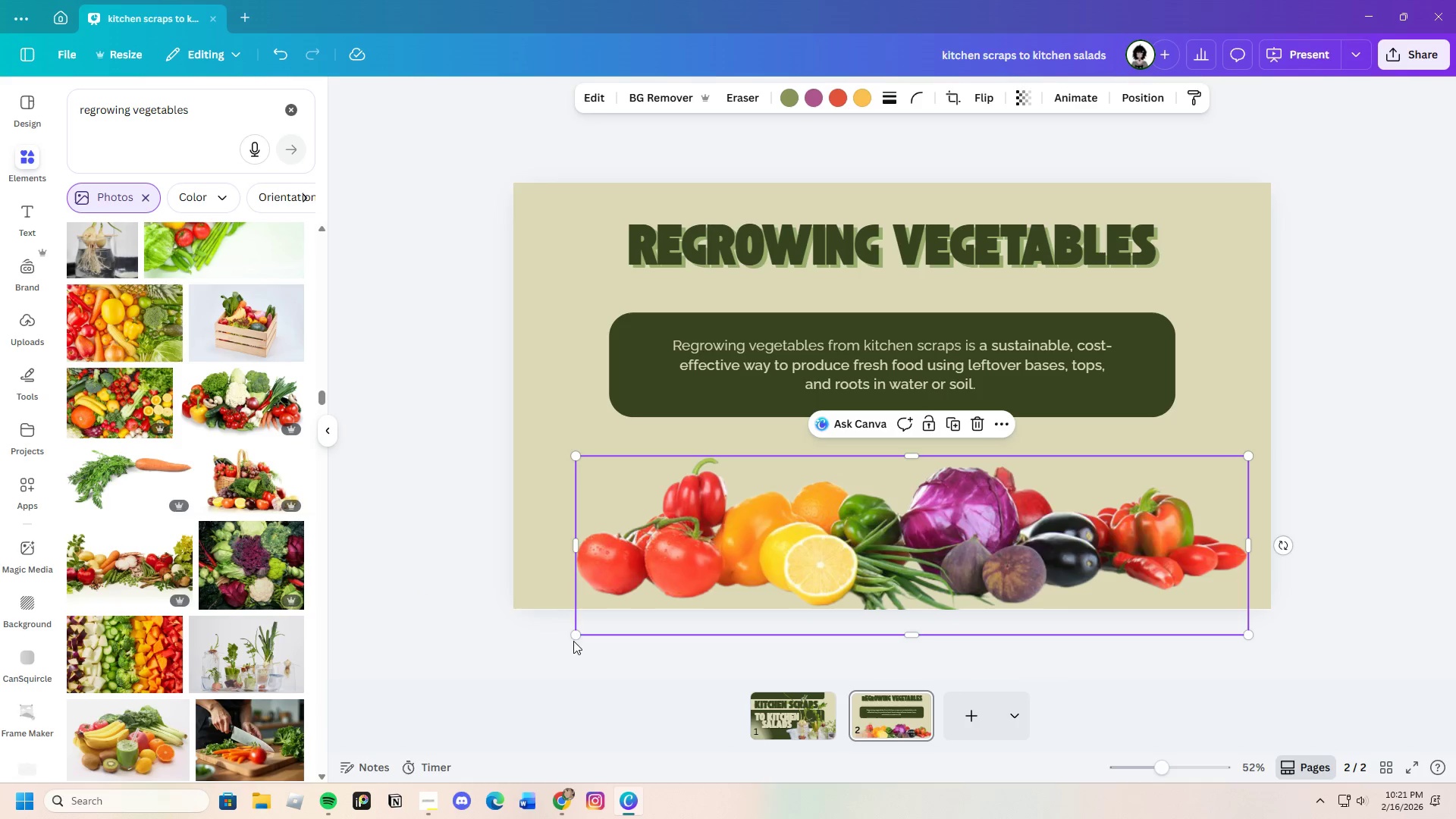 
left_click_drag(start_coordinate=[574, 633], to_coordinate=[381, 656])
 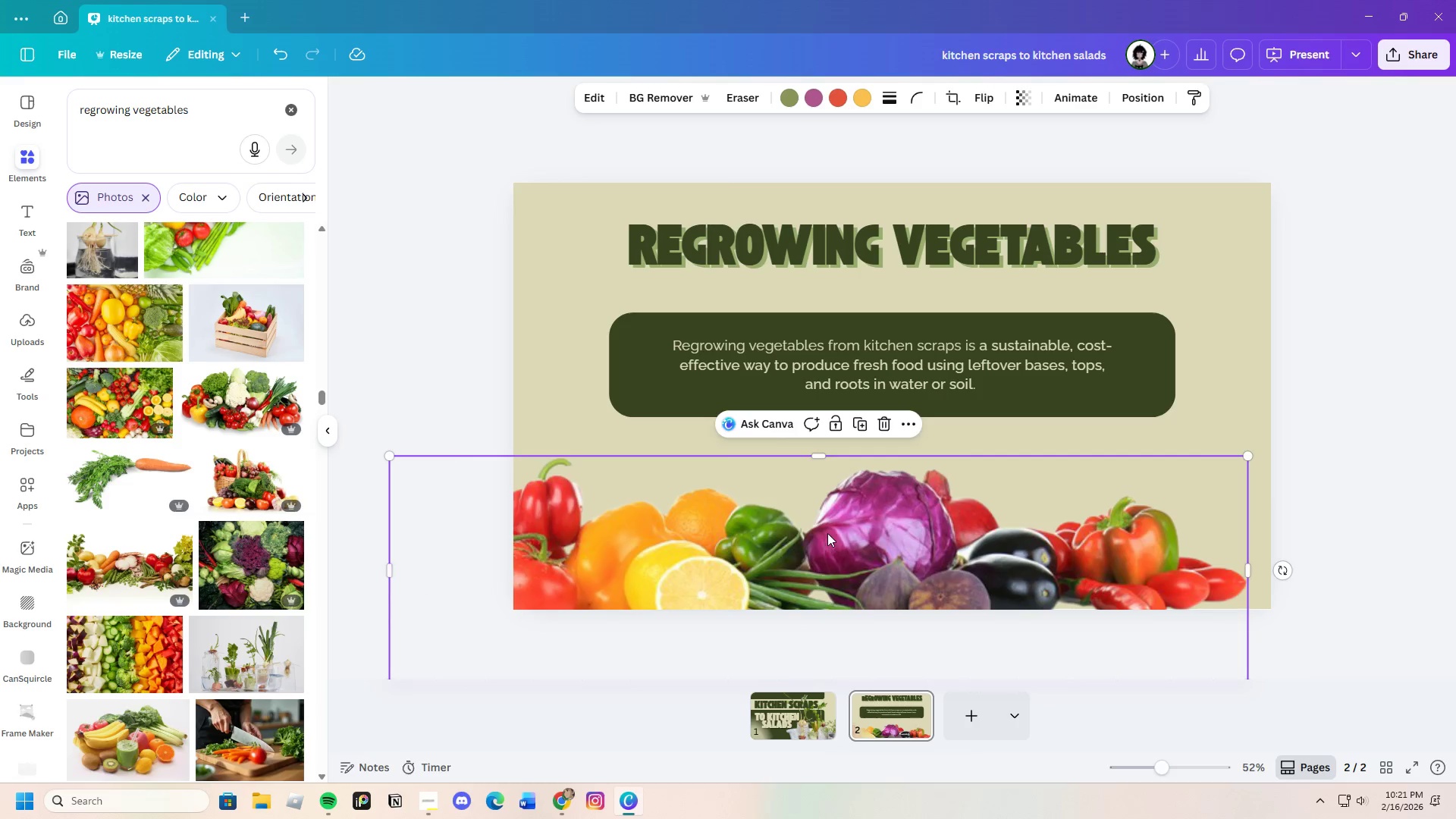 
left_click_drag(start_coordinate=[829, 532], to_coordinate=[918, 500])
 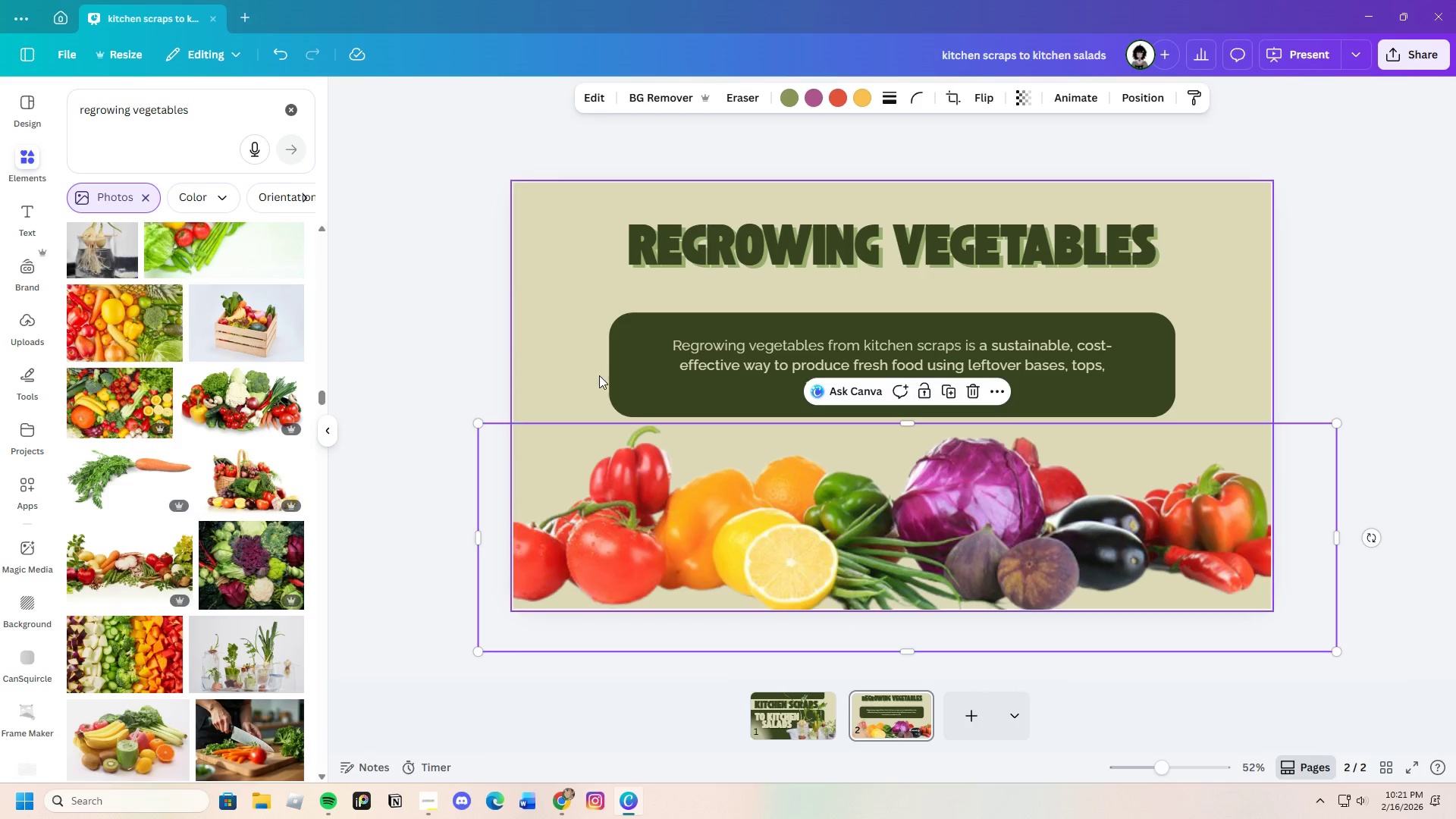 
left_click([604, 371])
 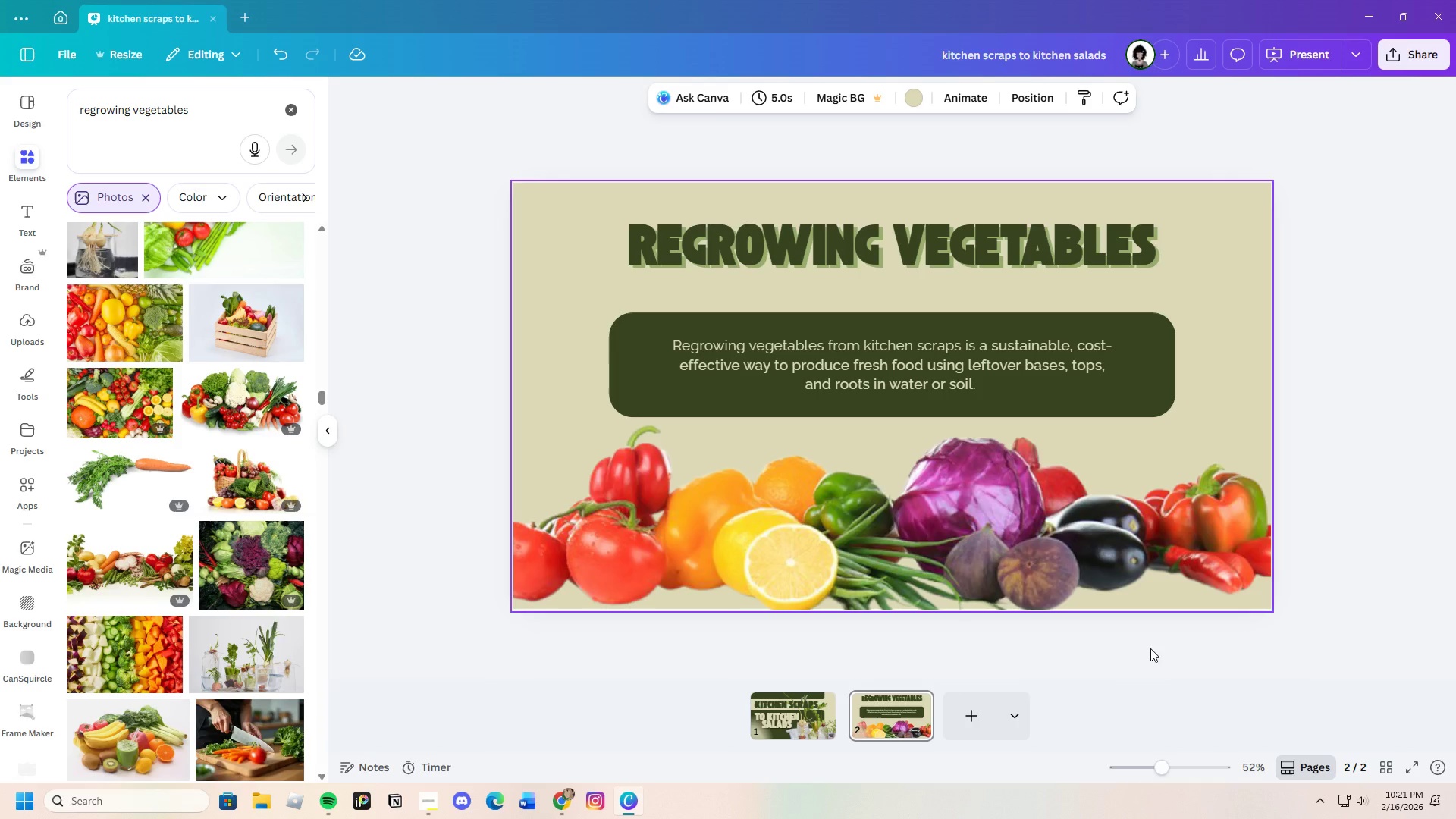 
left_click([1196, 664])
 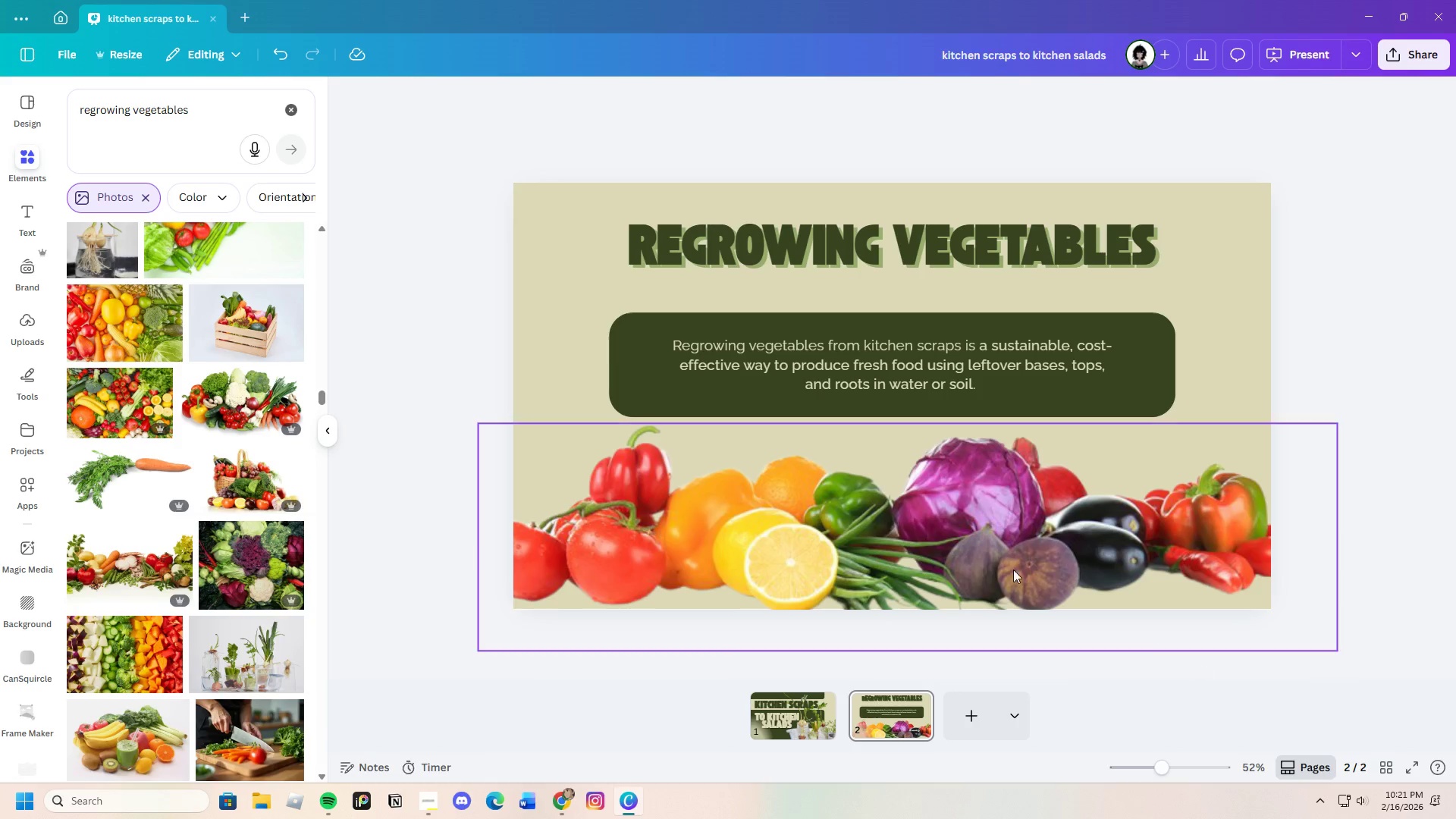 
left_click([962, 549])
 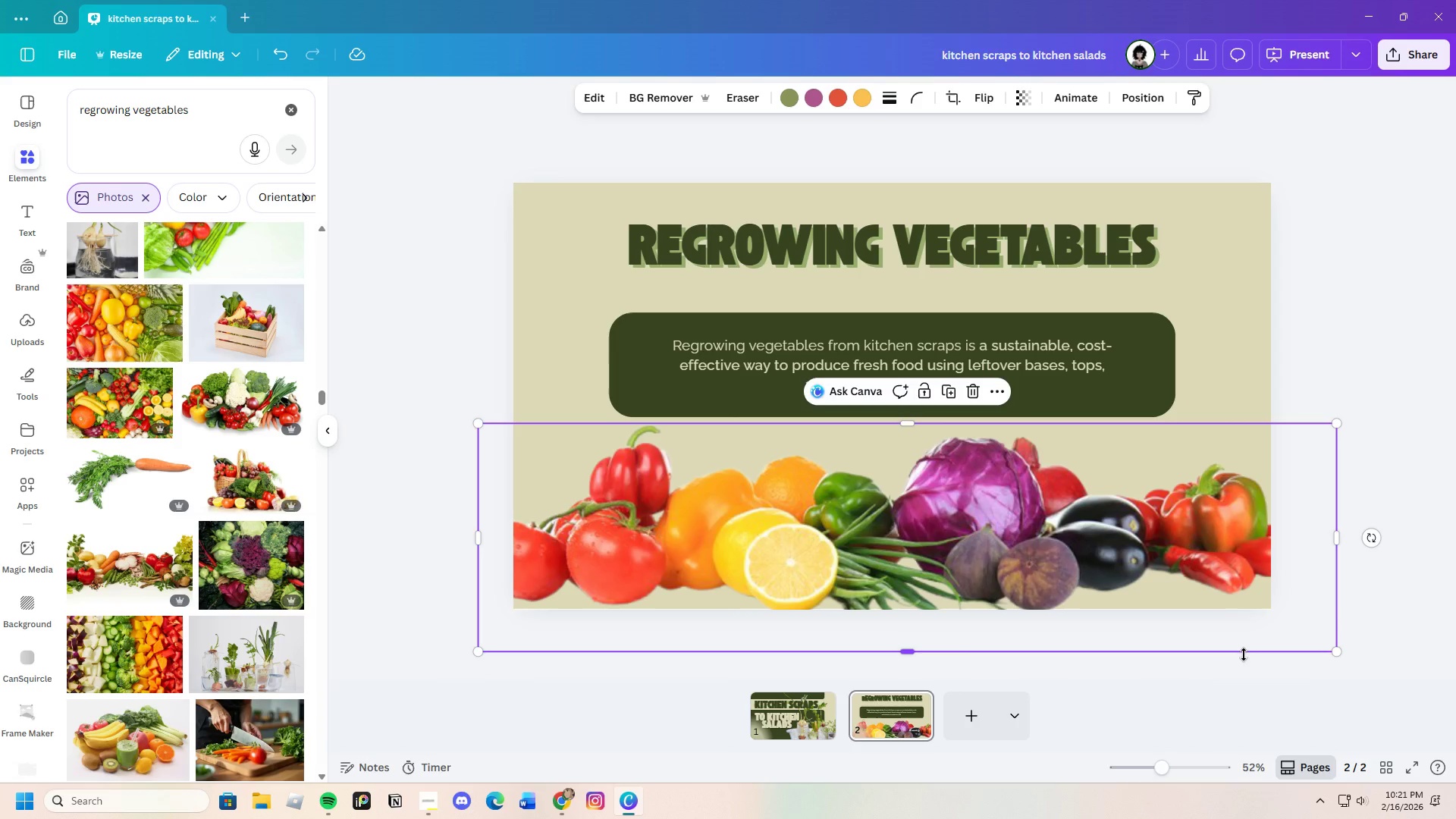 
left_click([1243, 664])
 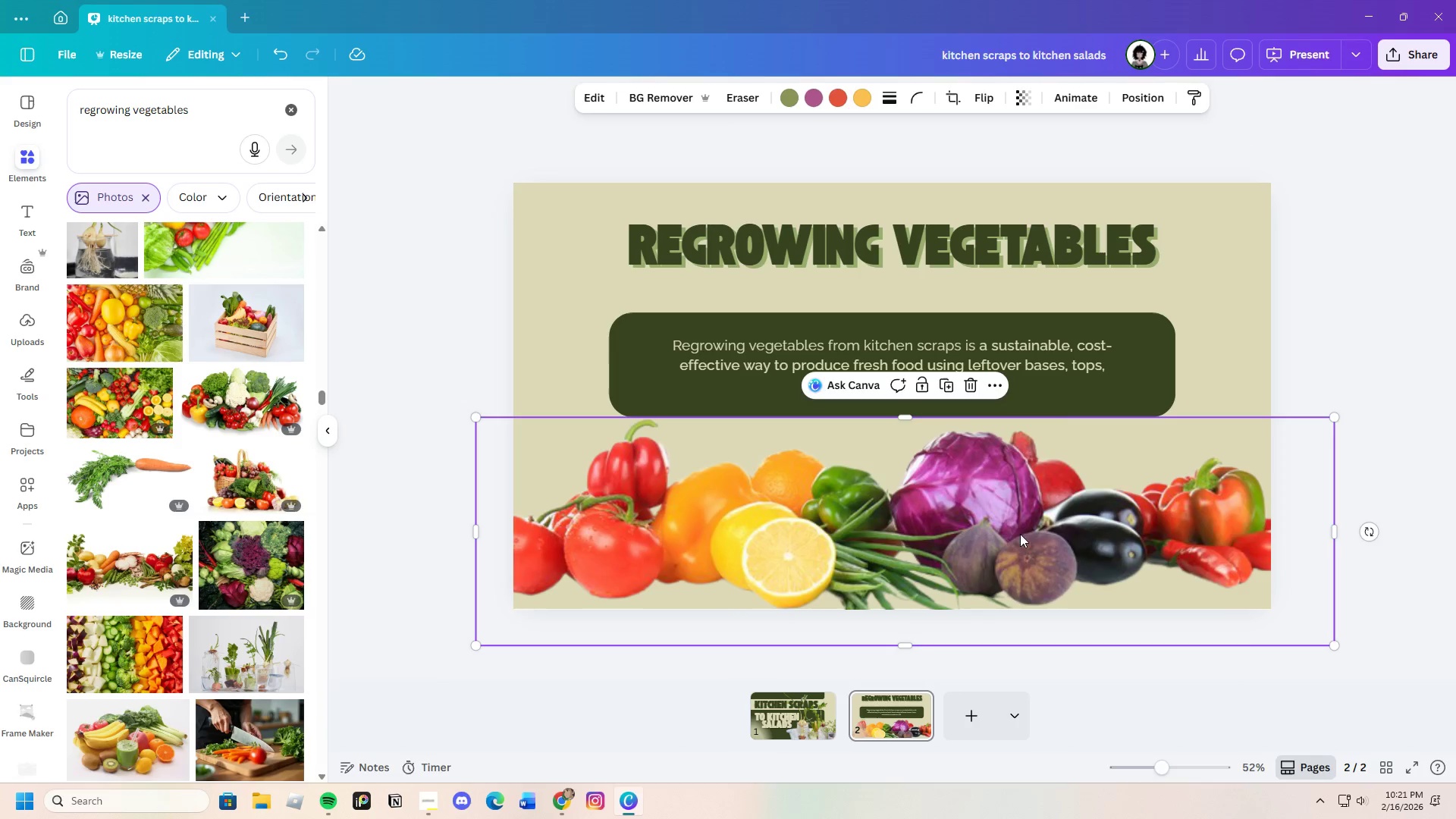 
left_click([967, 381])
 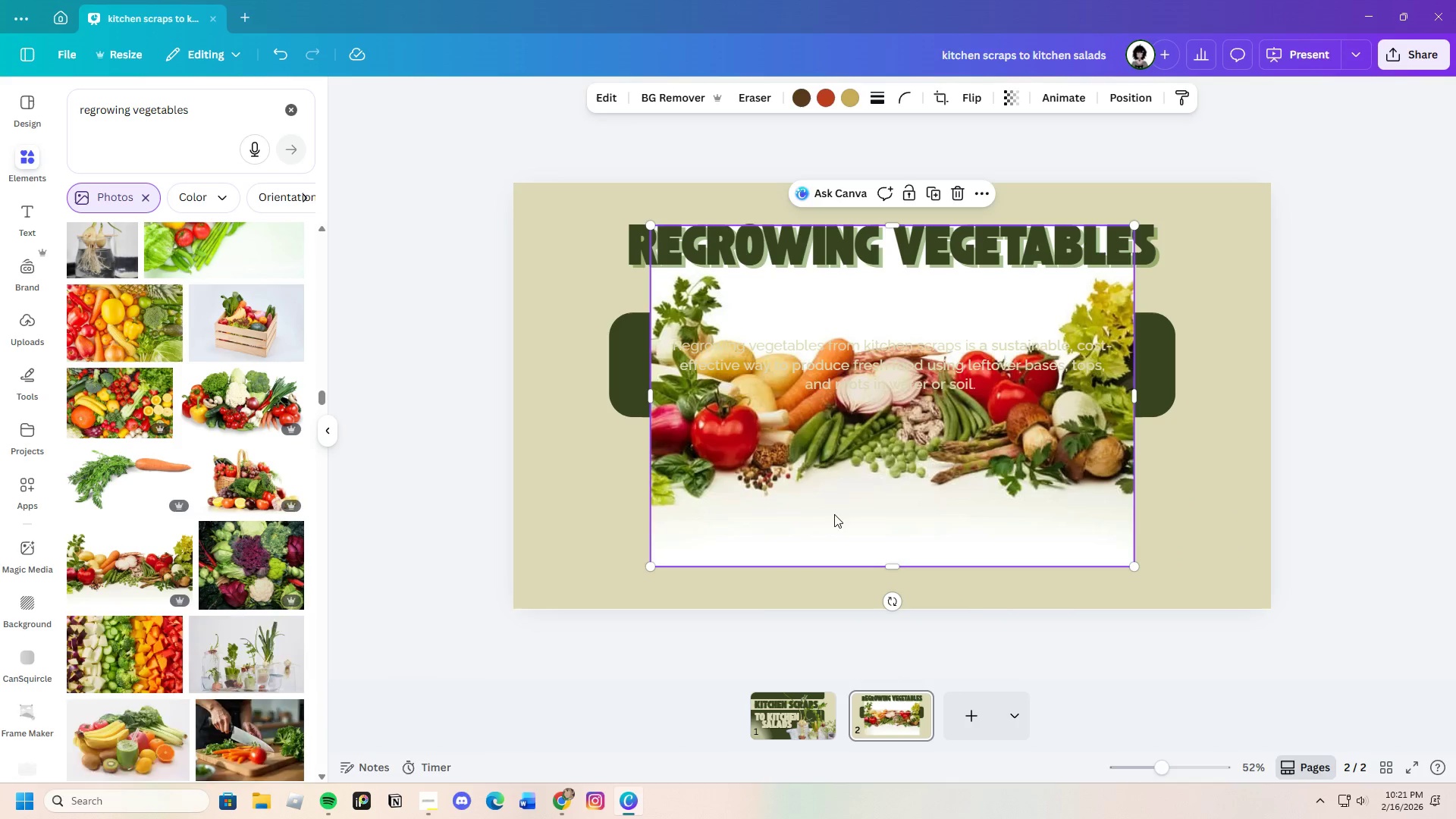 
left_click_drag(start_coordinate=[899, 472], to_coordinate=[897, 578])
 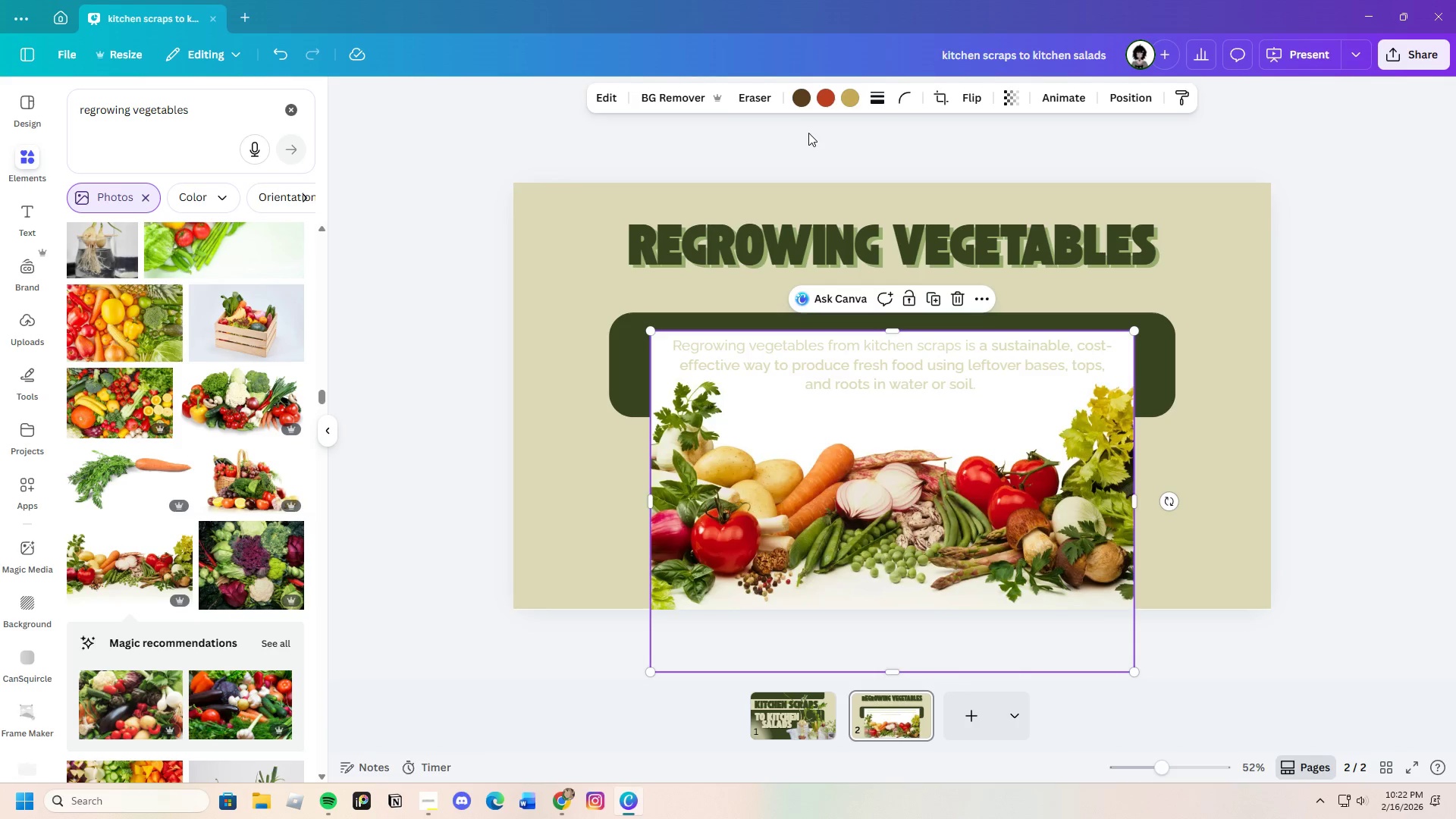 
left_click([668, 100])
 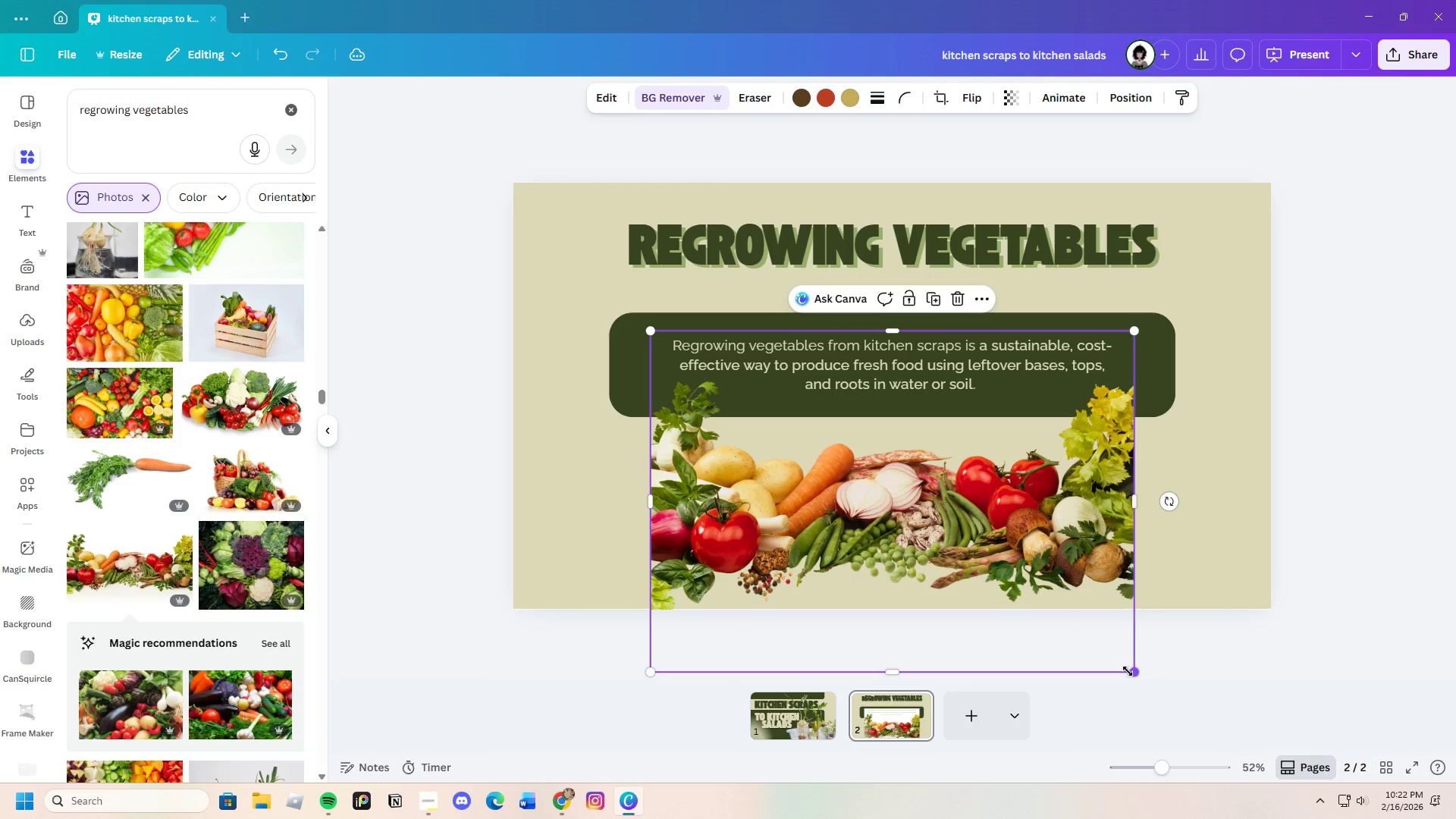 
left_click_drag(start_coordinate=[891, 673], to_coordinate=[894, 614])
 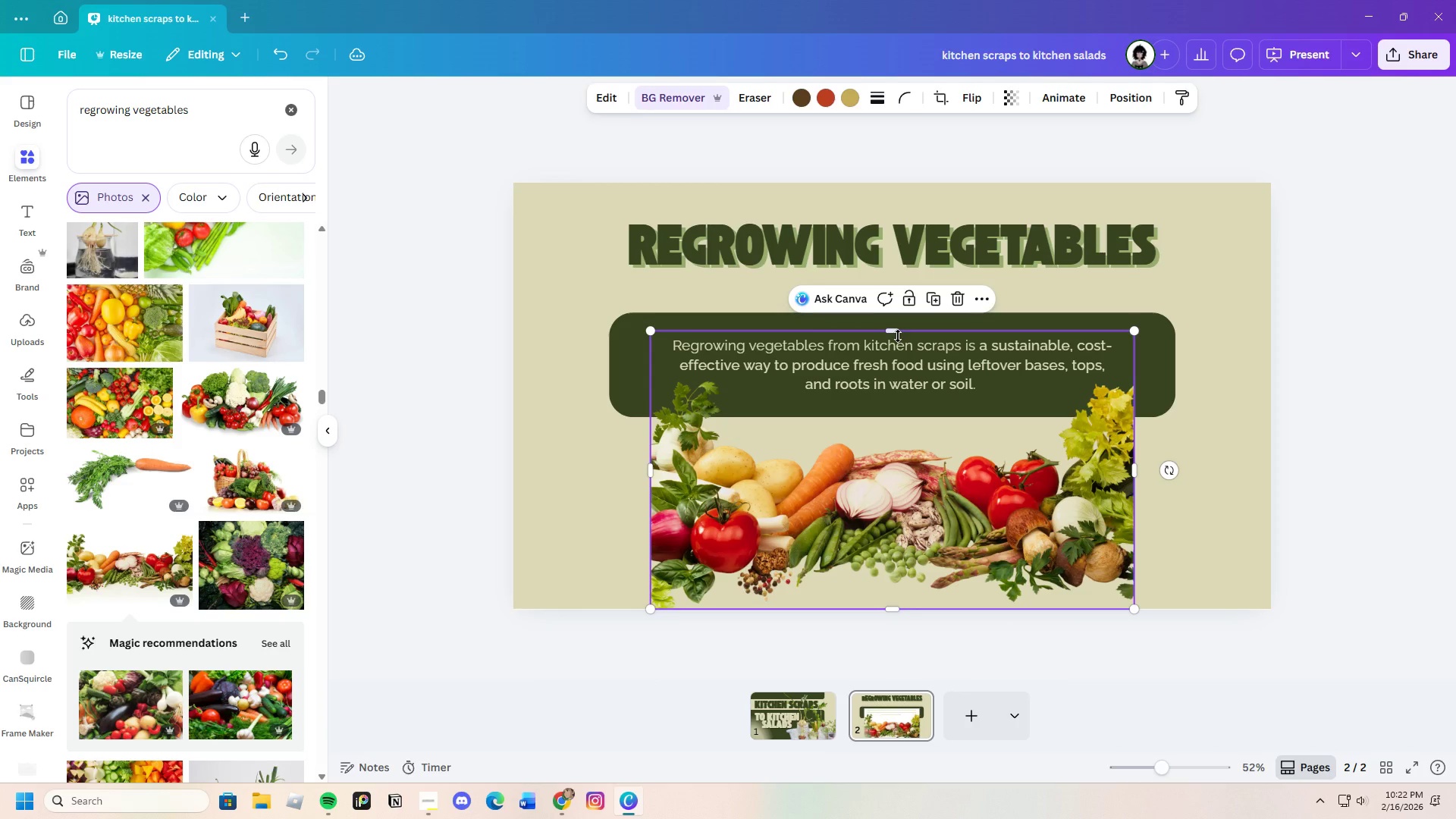 
left_click_drag(start_coordinate=[893, 330], to_coordinate=[918, 369])
 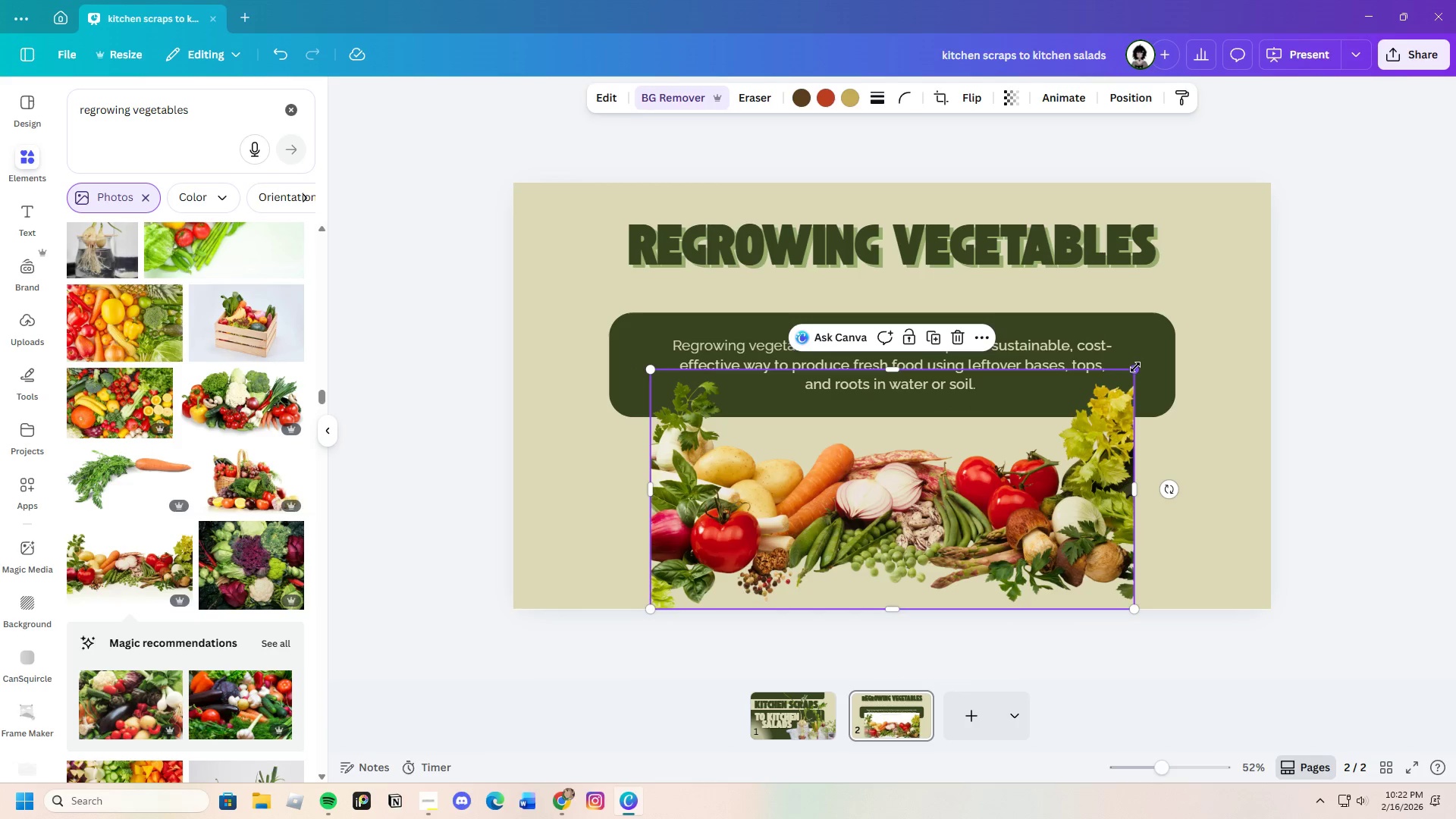 
left_click_drag(start_coordinate=[1135, 367], to_coordinate=[1455, 367])
 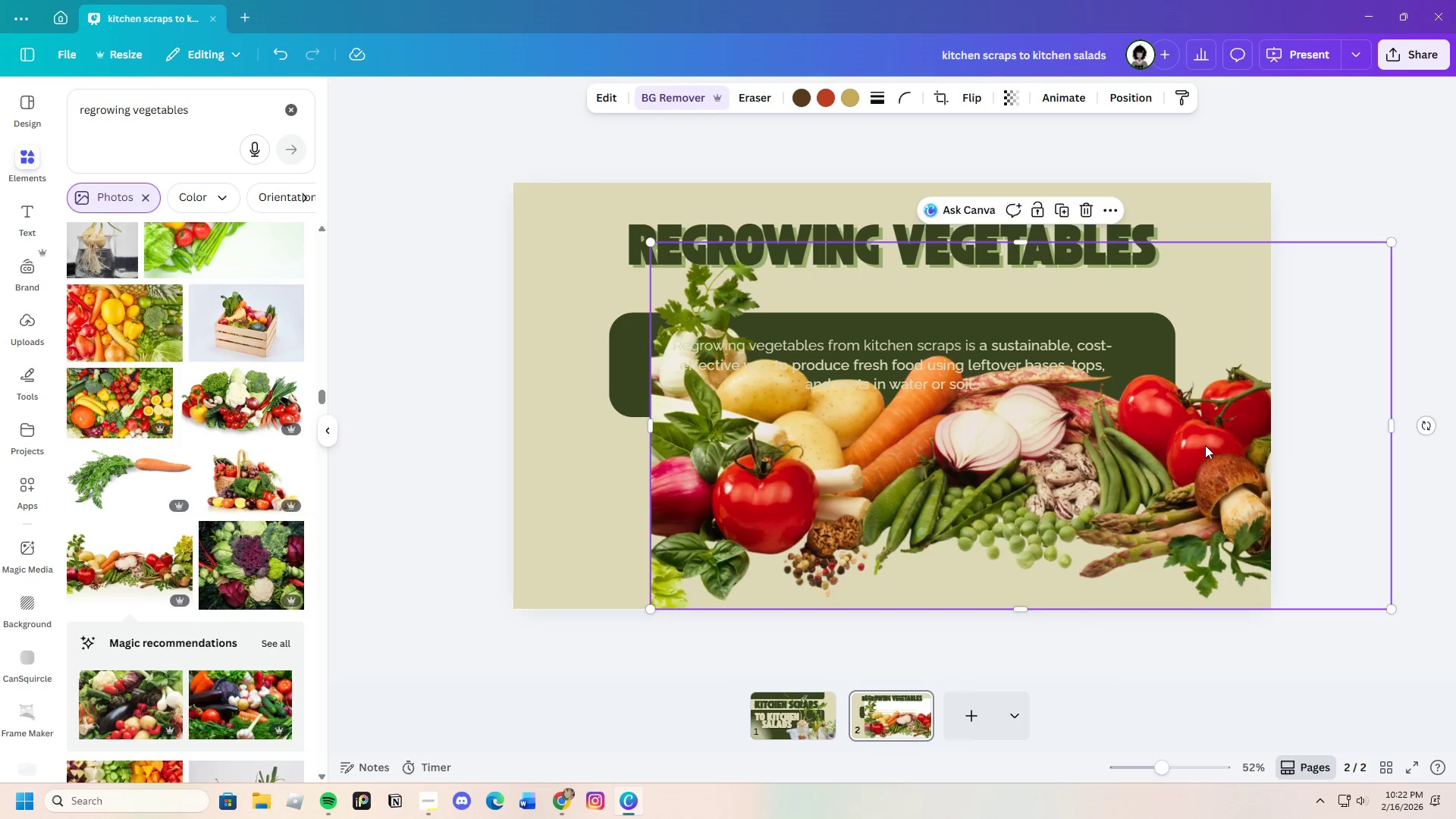 
left_click_drag(start_coordinate=[1202, 449], to_coordinate=[1034, 522])
 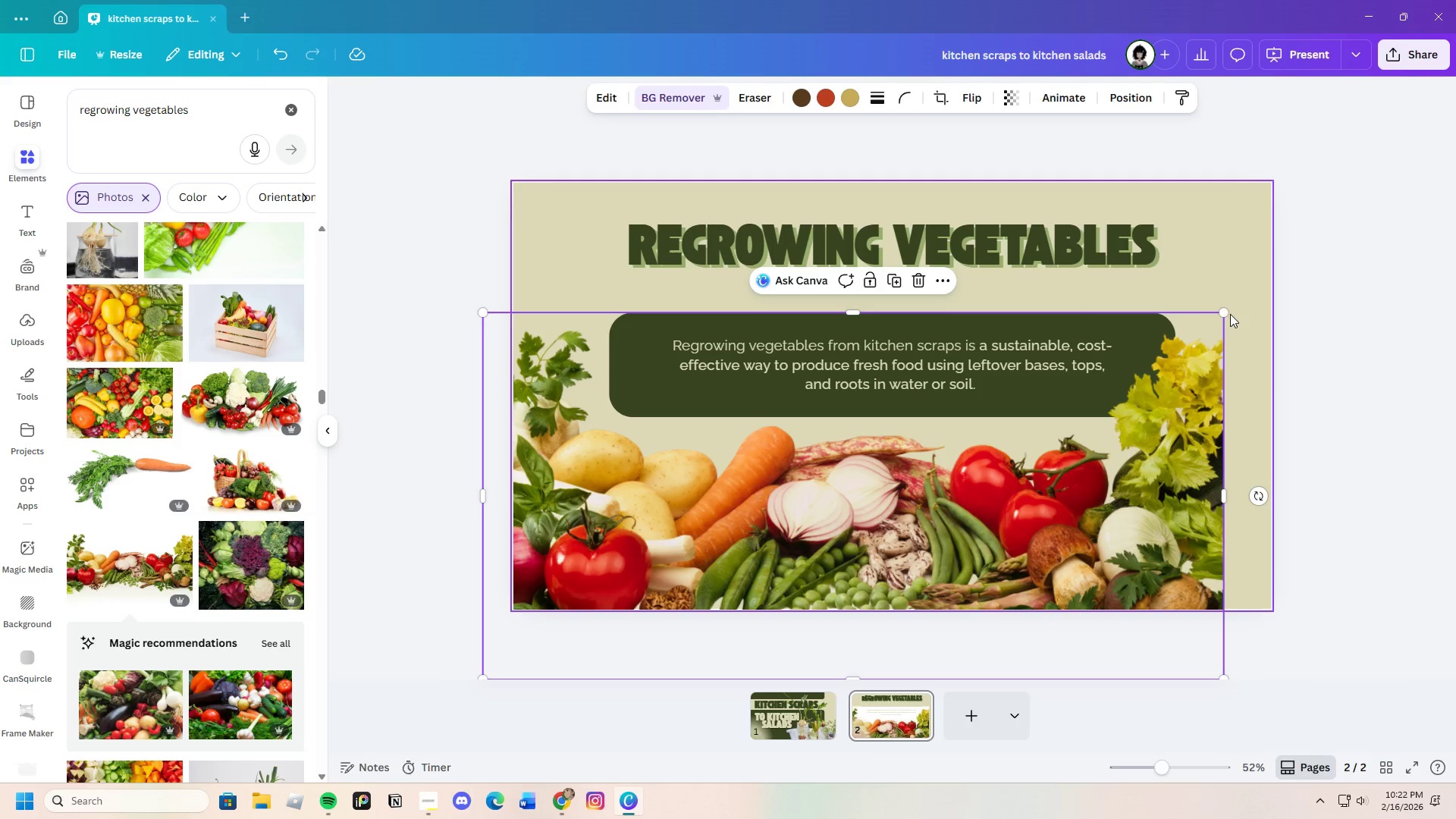 
left_click_drag(start_coordinate=[1222, 313], to_coordinate=[1382, 317])
 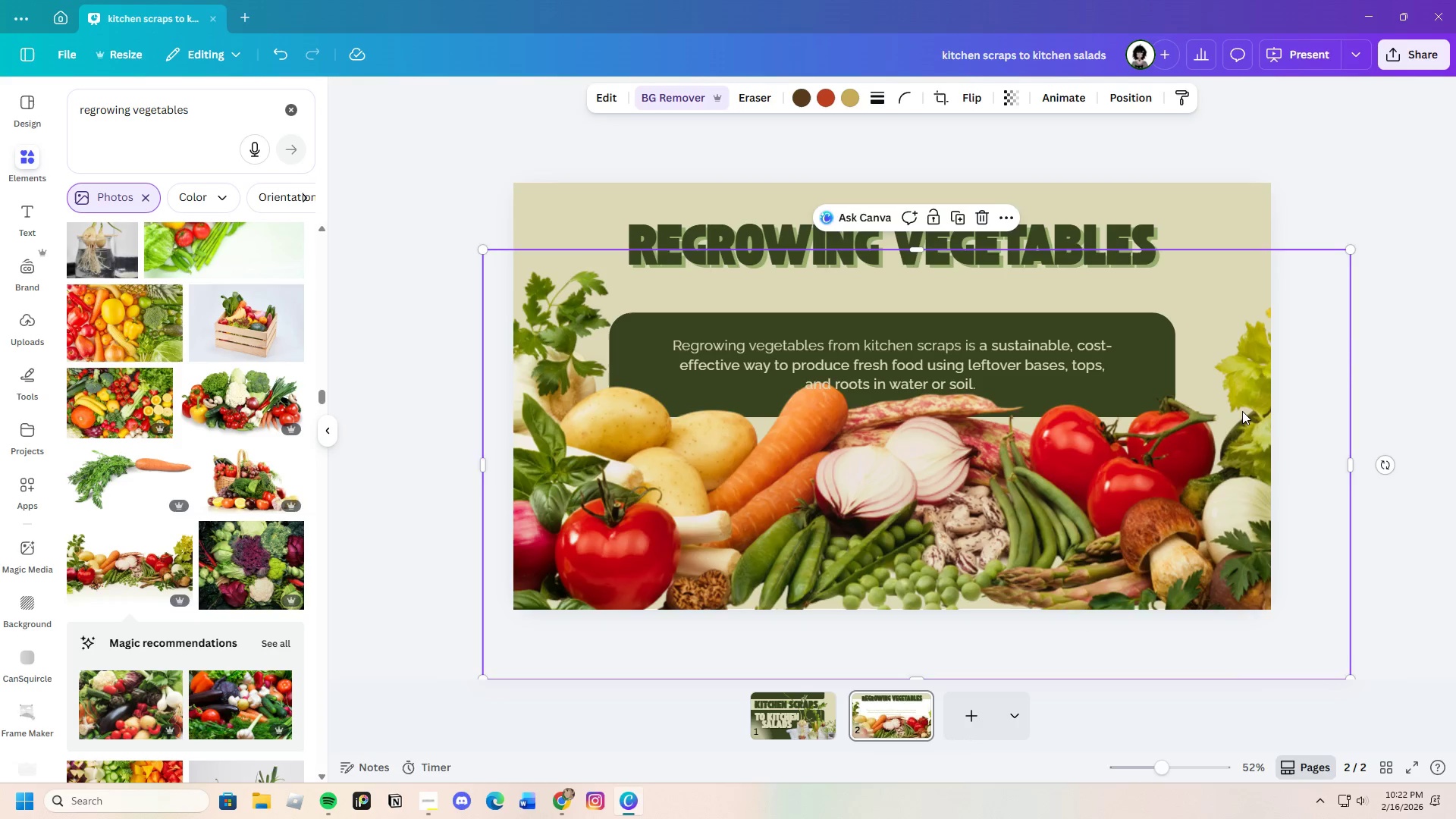 
left_click_drag(start_coordinate=[1241, 411], to_coordinate=[1222, 475])
 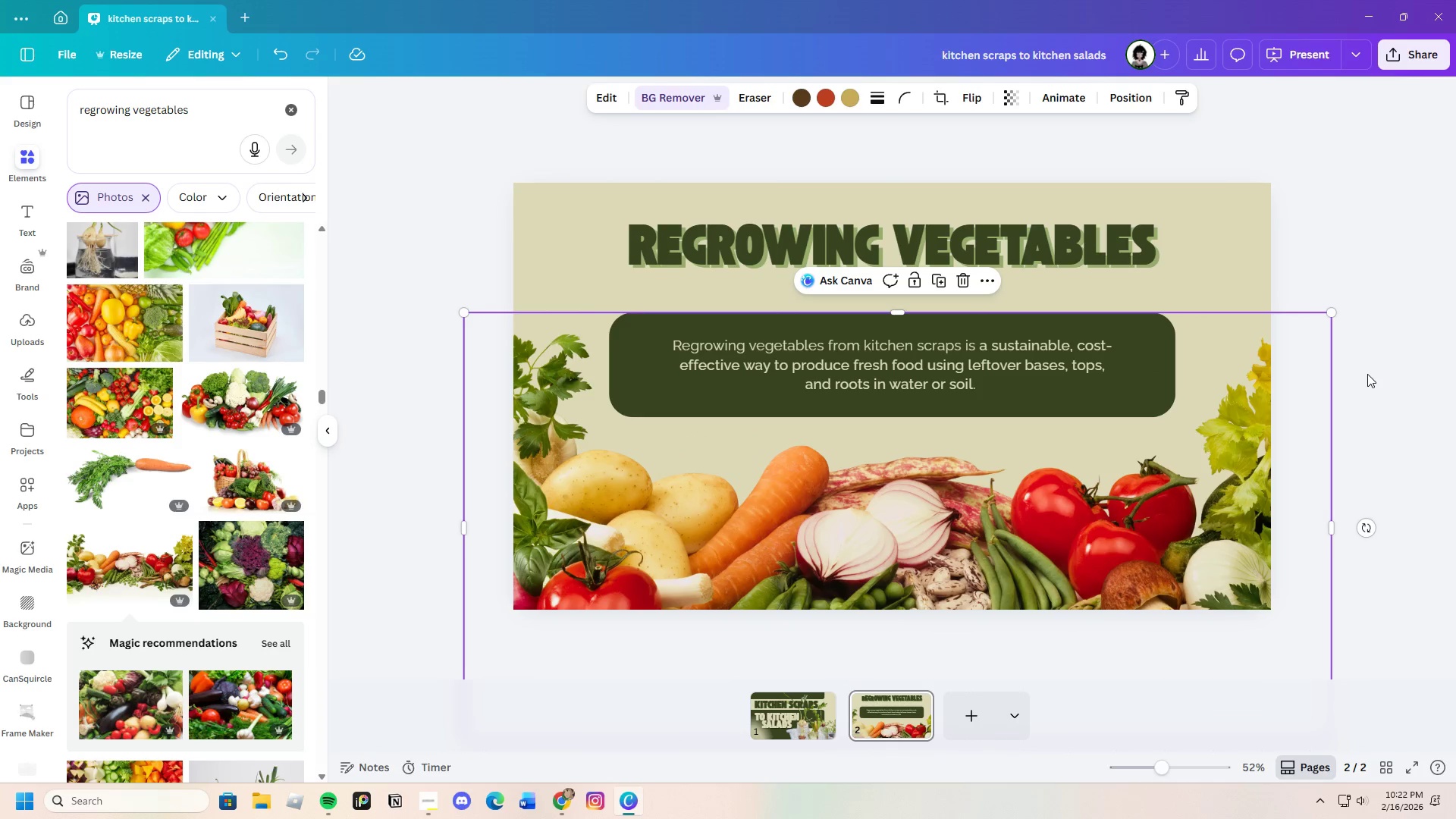 
left_click([1367, 374])
 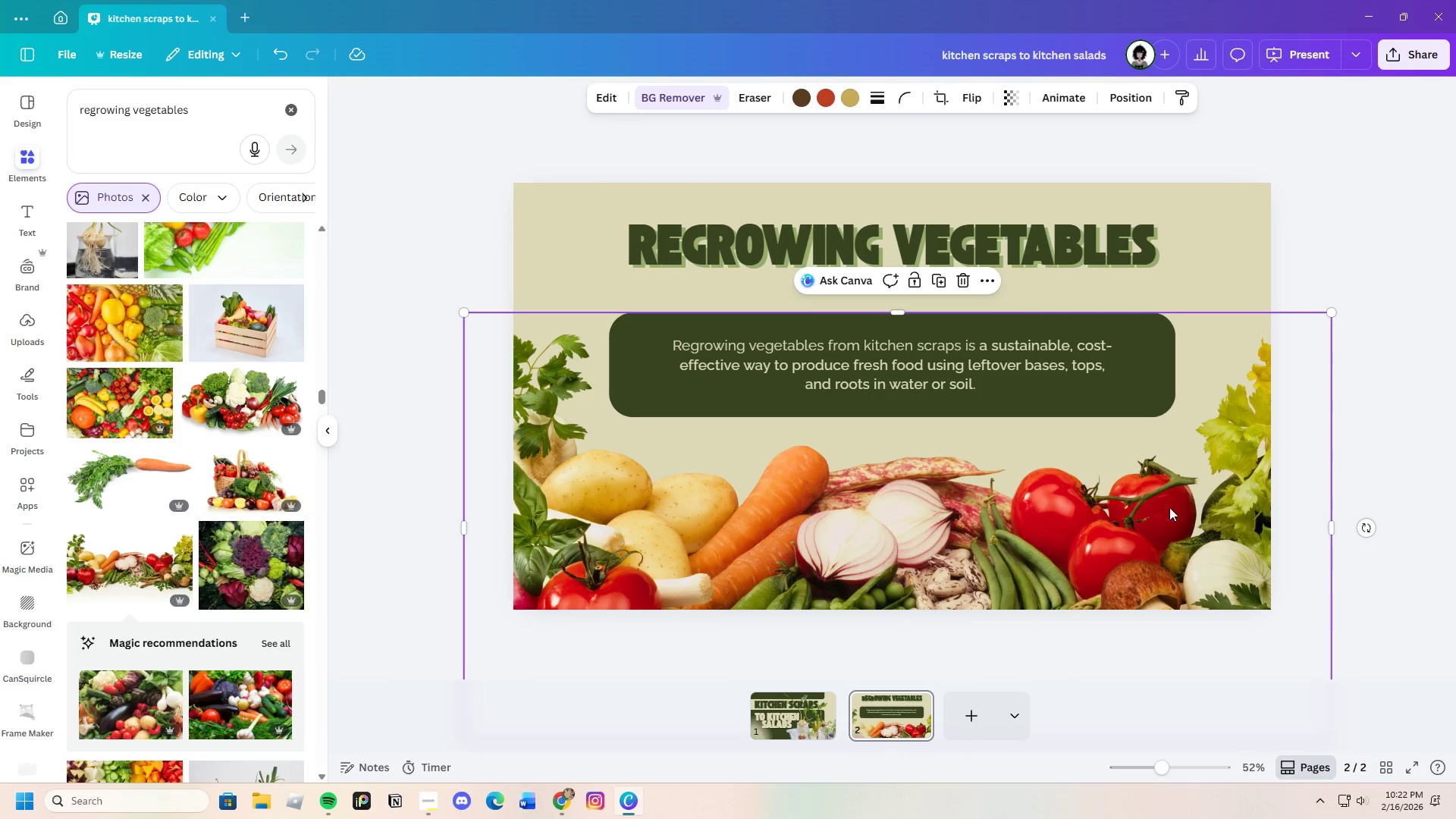 
scroll: coordinate [1033, 579], scroll_direction: down, amount: 3.0
 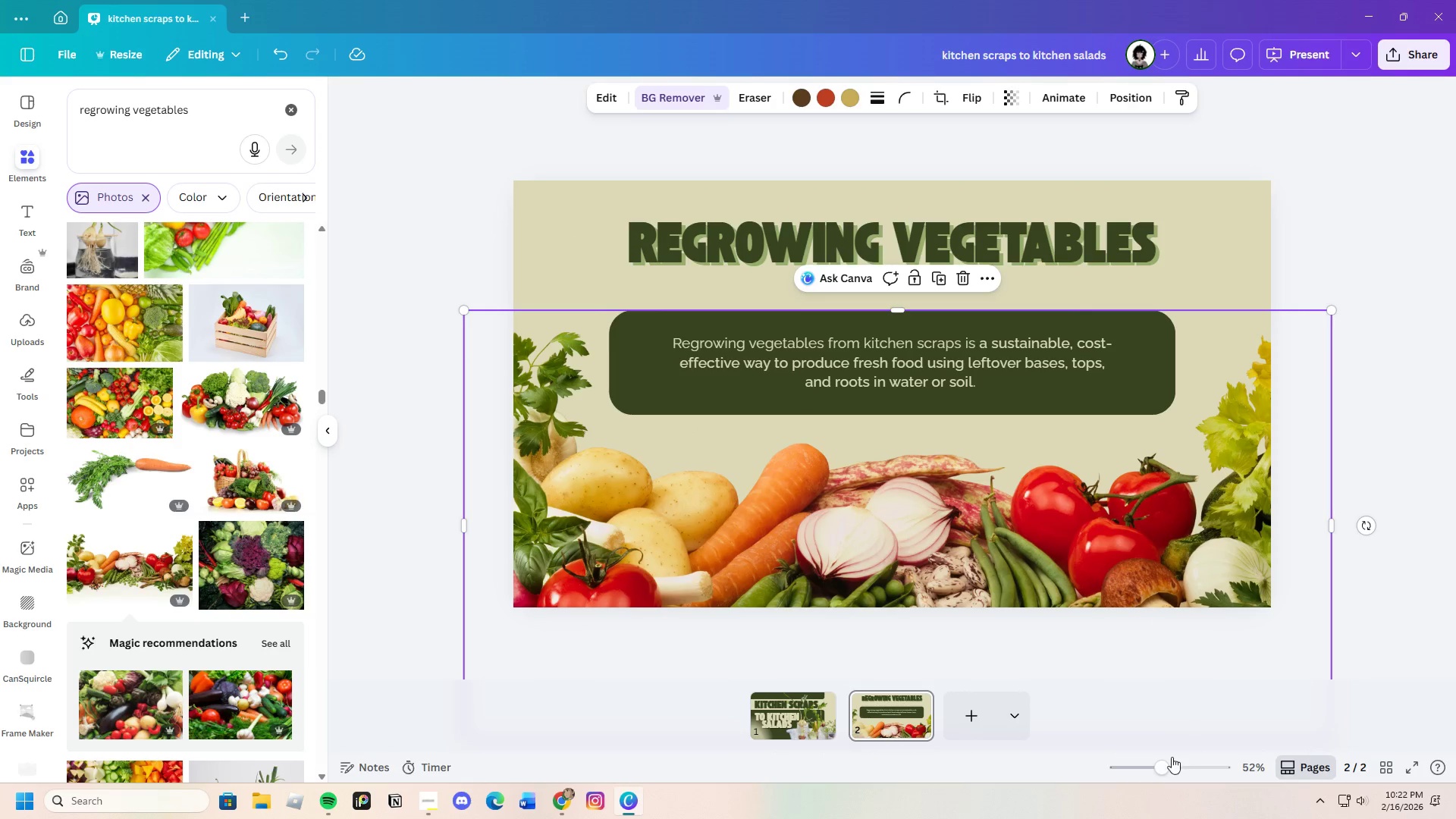 
left_click_drag(start_coordinate=[1163, 760], to_coordinate=[1153, 767])
 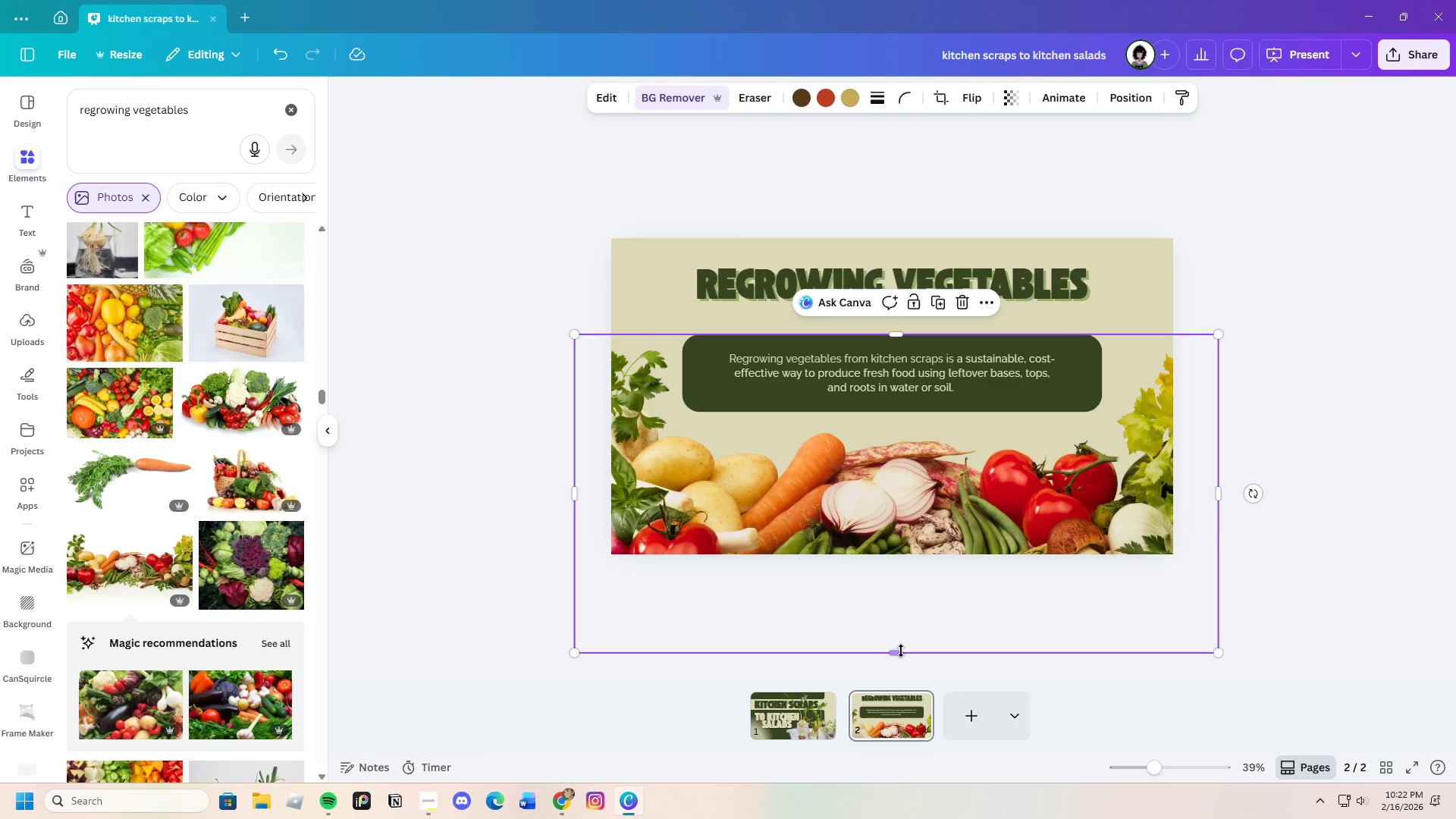 
left_click_drag(start_coordinate=[901, 649], to_coordinate=[909, 566])
 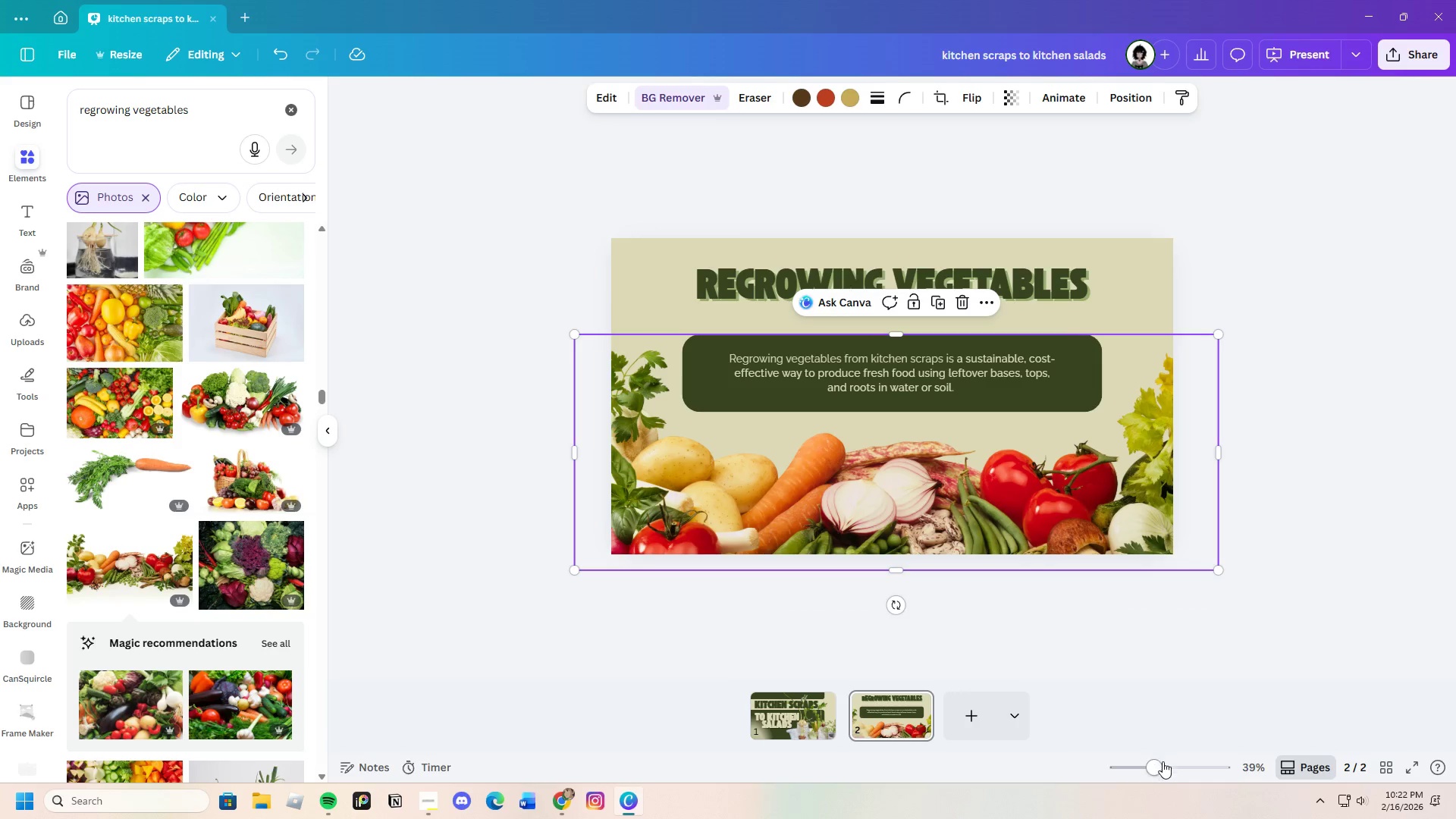 
left_click_drag(start_coordinate=[1159, 766], to_coordinate=[1164, 764])
 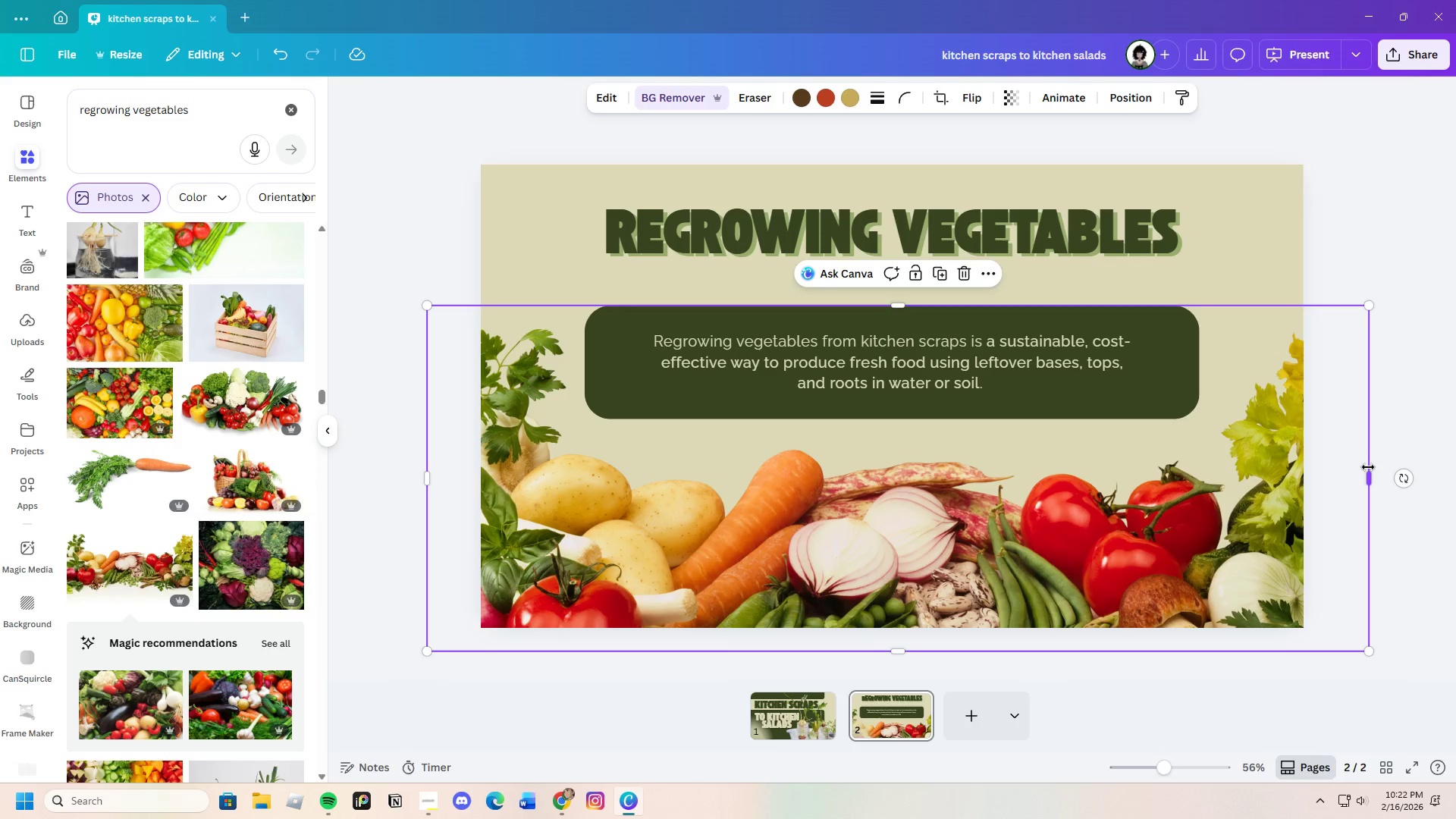 
left_click_drag(start_coordinate=[1368, 471], to_coordinate=[1323, 488])
 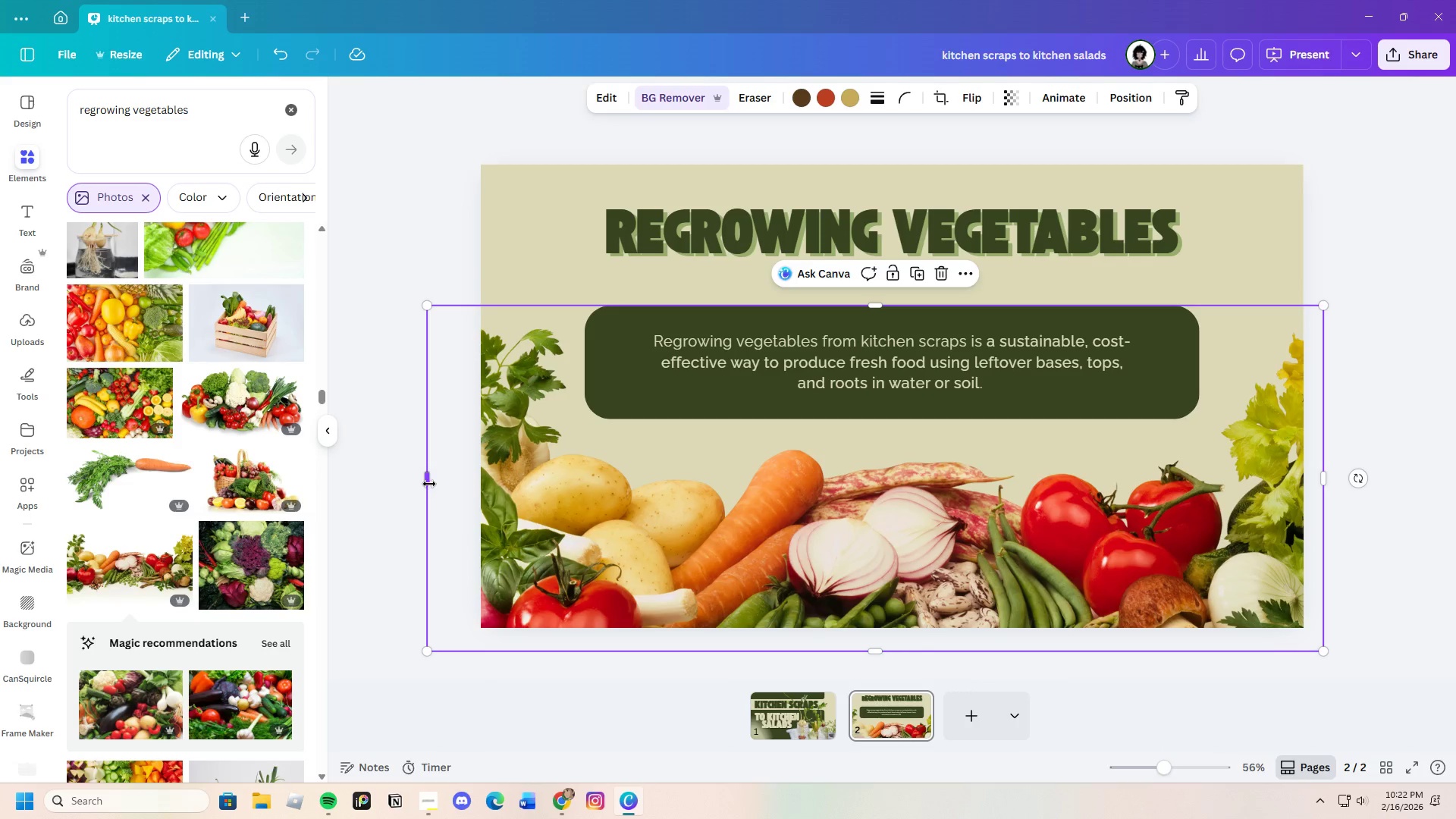 
left_click_drag(start_coordinate=[425, 475], to_coordinate=[466, 481])
 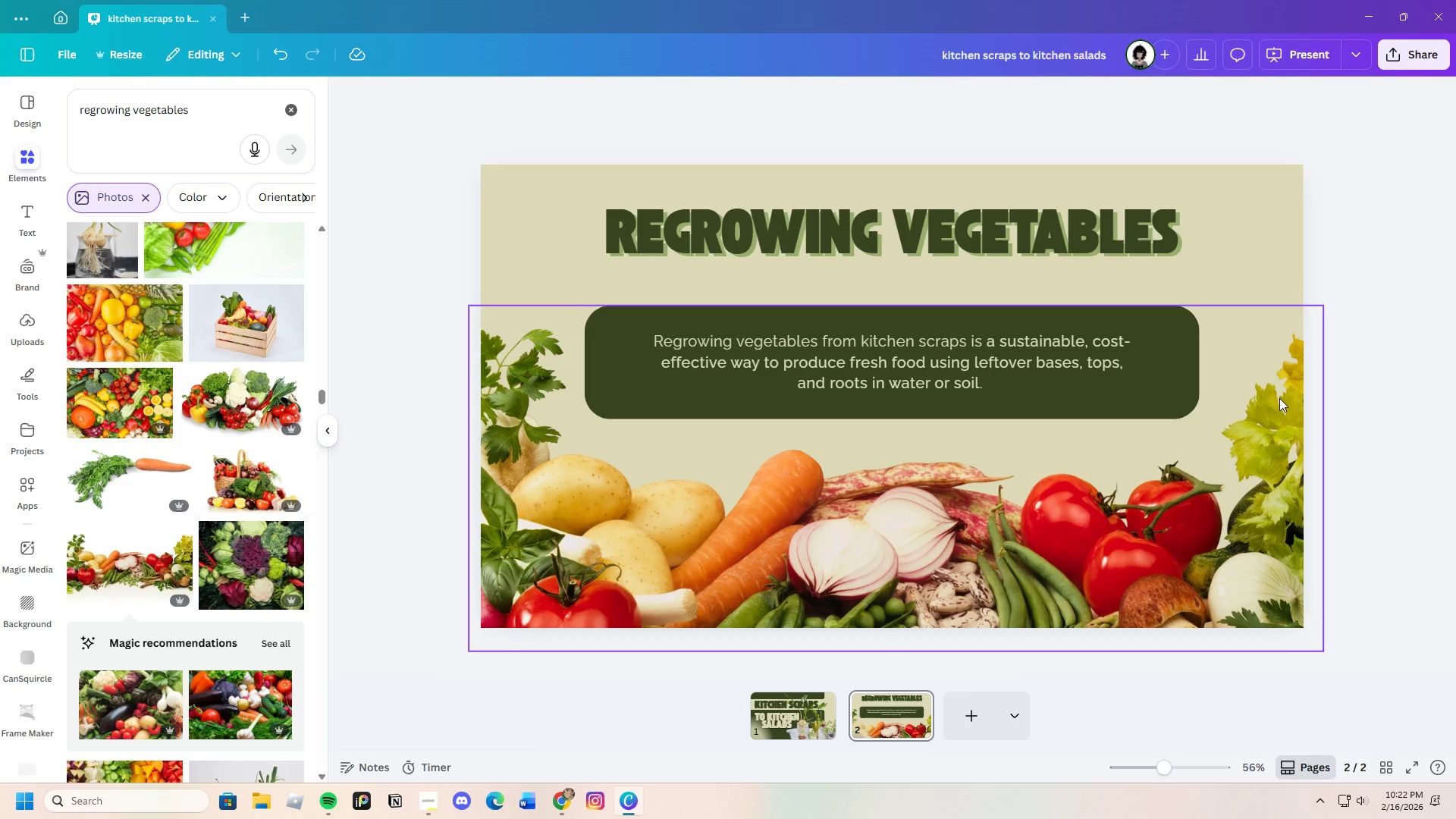 
left_click([1426, 265])
 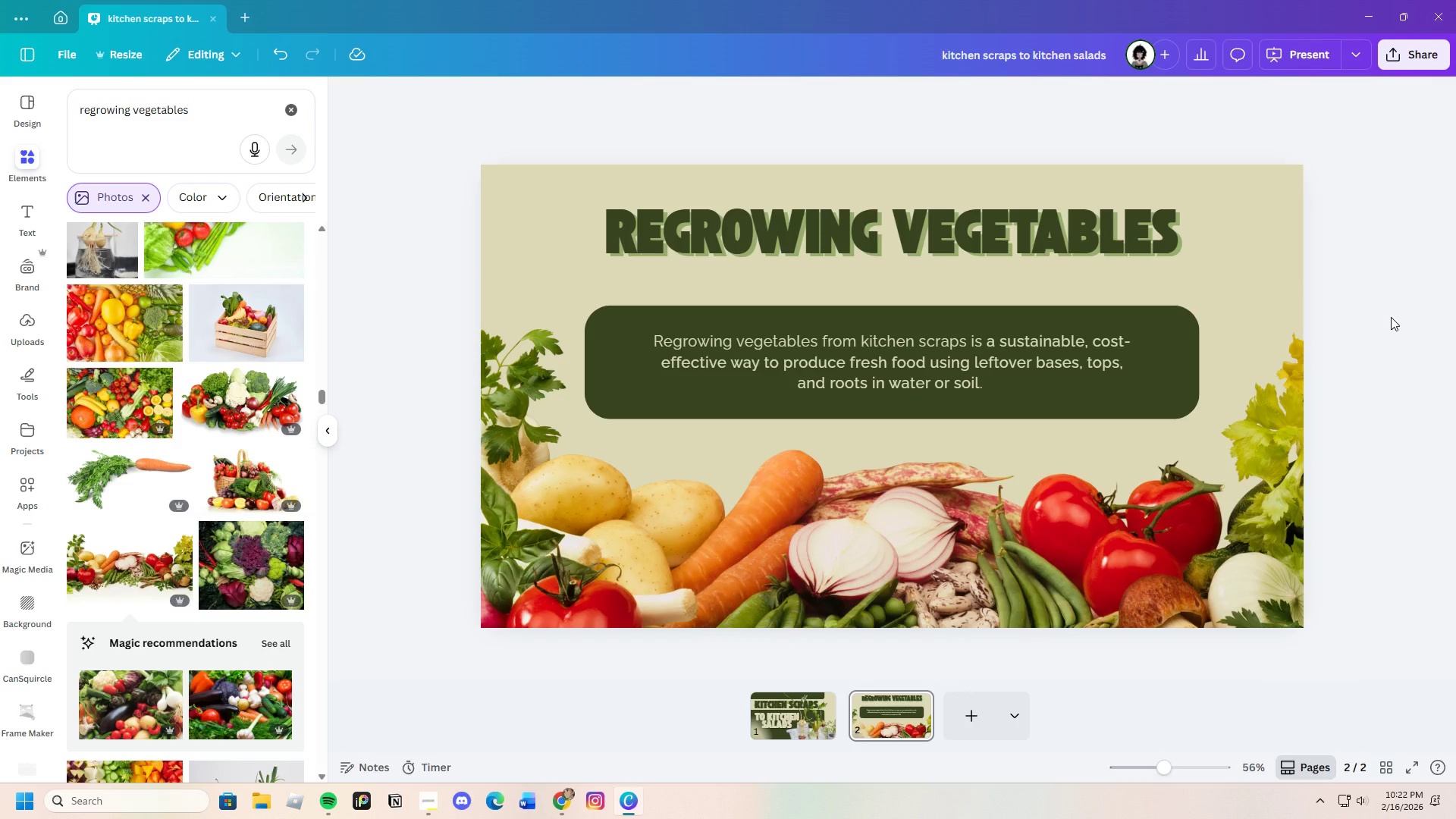 
wait(7.45)
 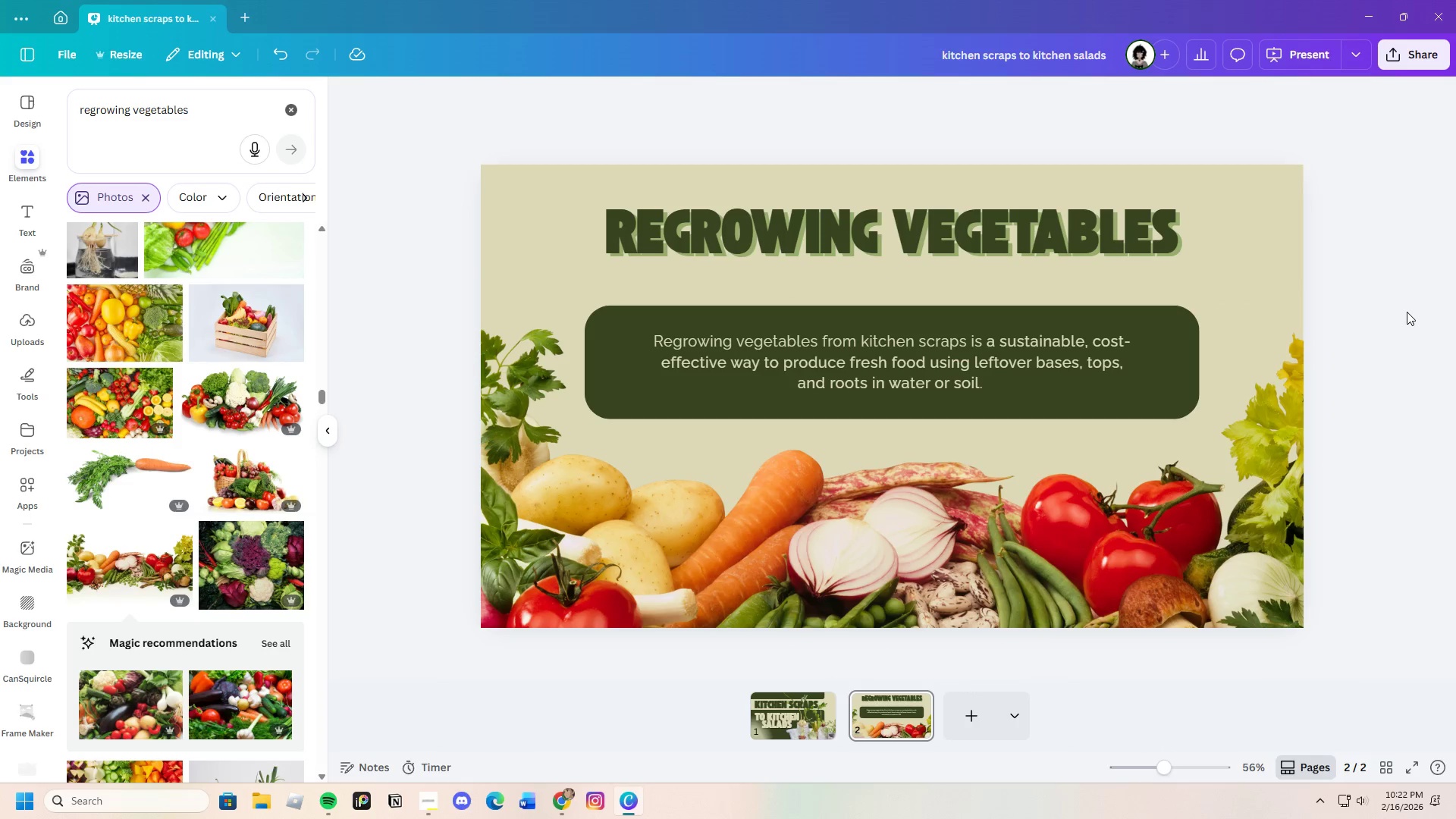 
left_click([745, 381])
 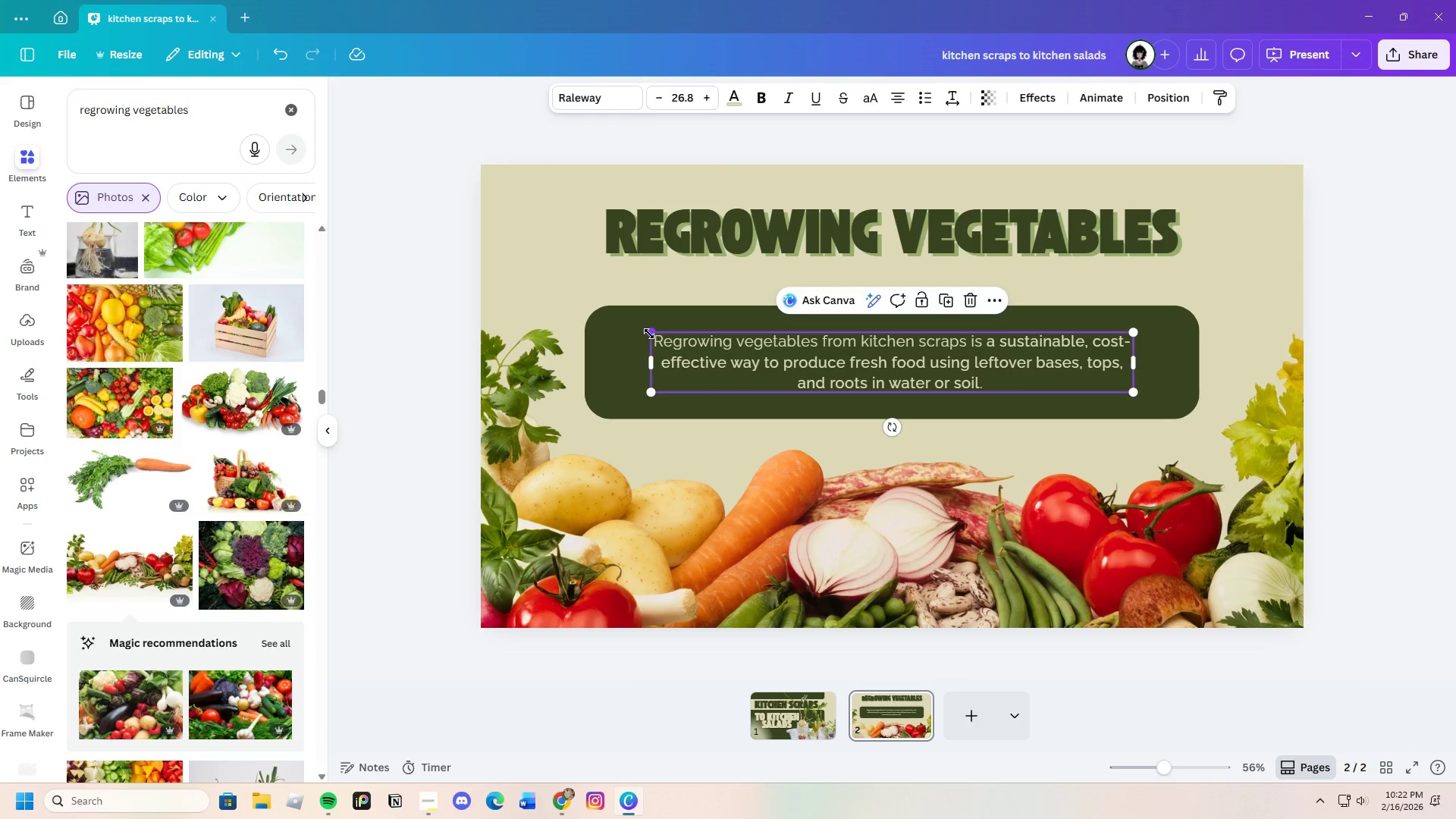 
left_click_drag(start_coordinate=[650, 334], to_coordinate=[580, 306])
 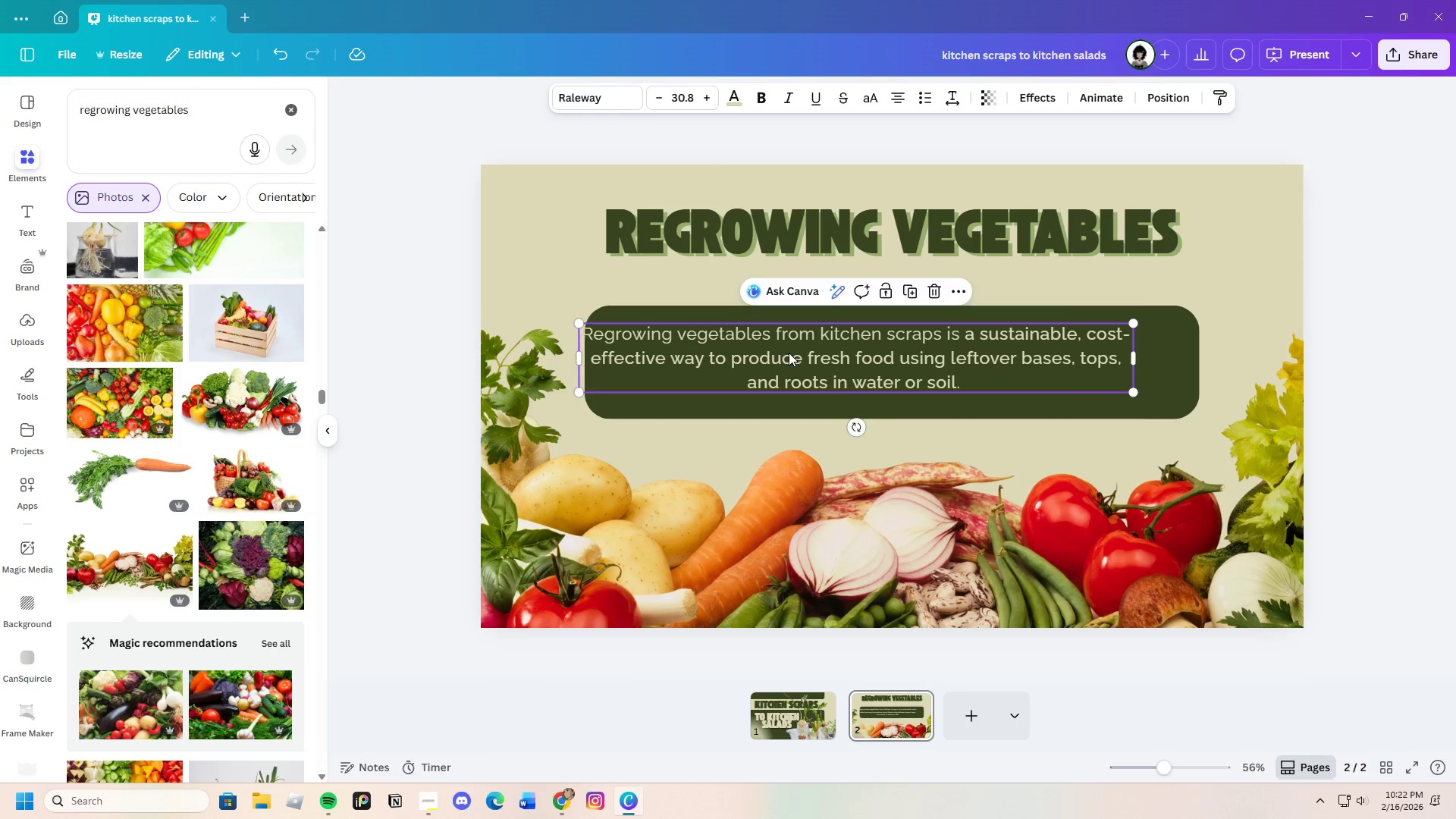 
left_click_drag(start_coordinate=[789, 353], to_coordinate=[833, 356])
 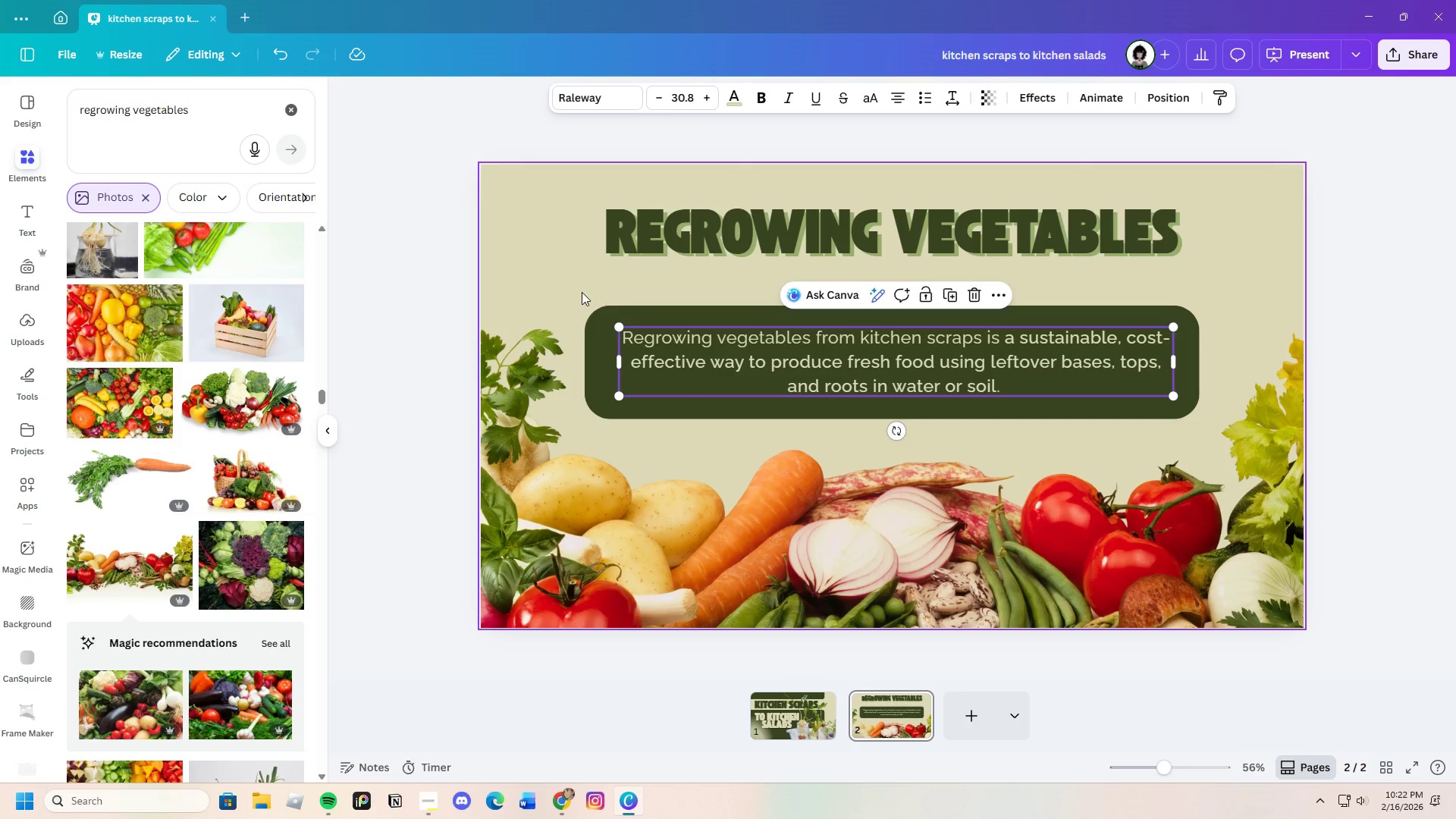 
left_click([582, 292])
 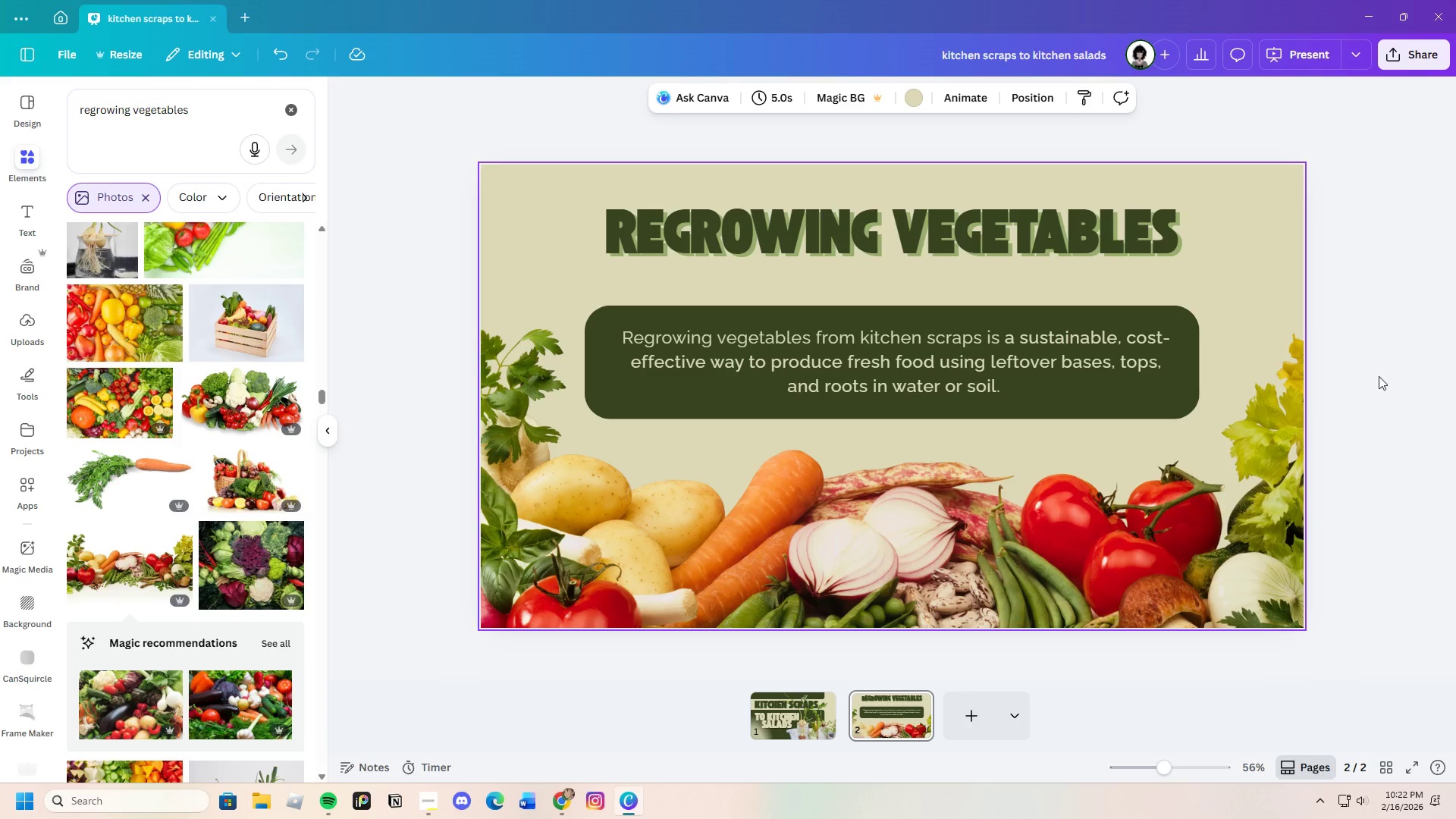 
left_click([1413, 352])
 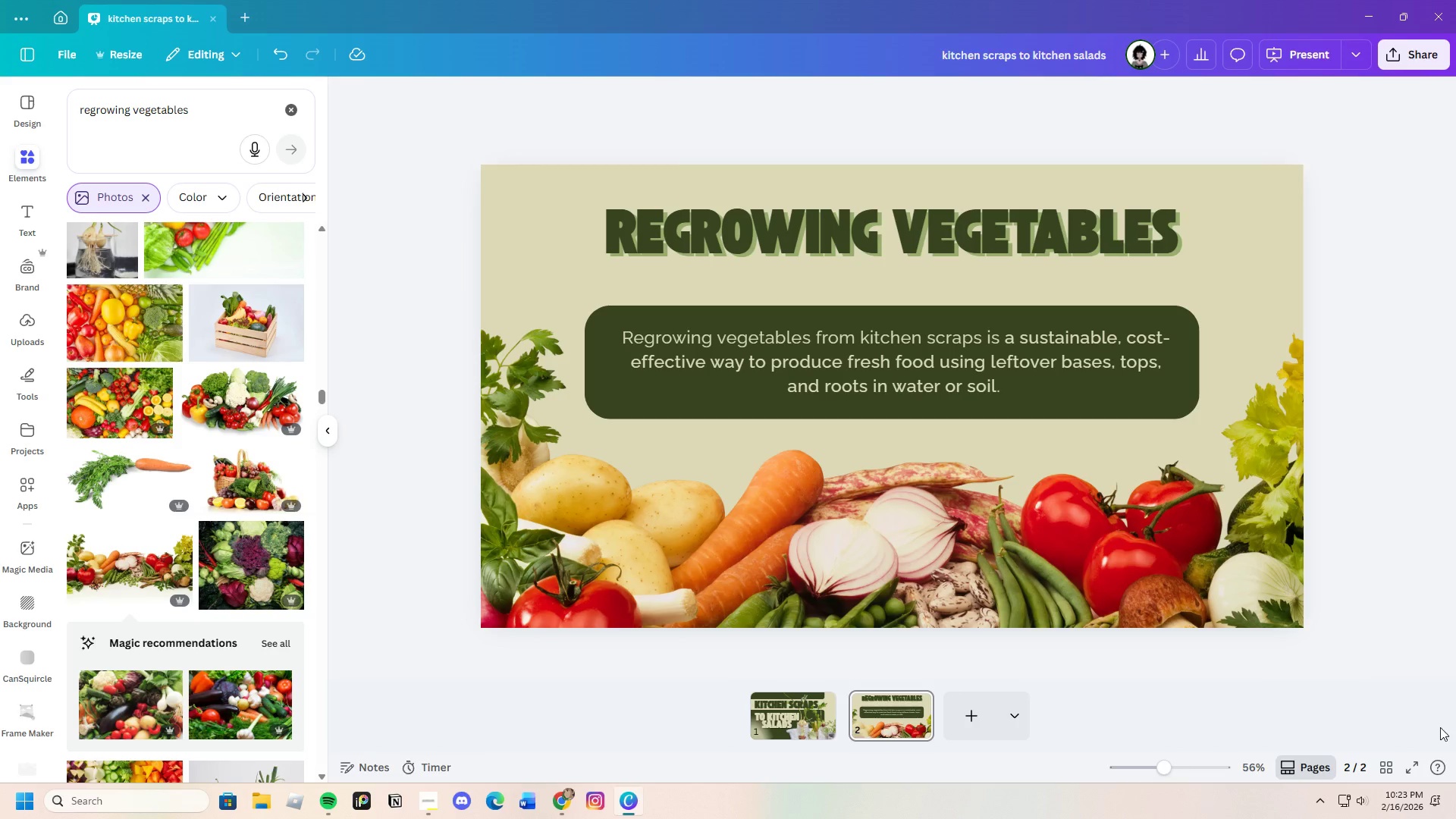 
wait(24.98)
 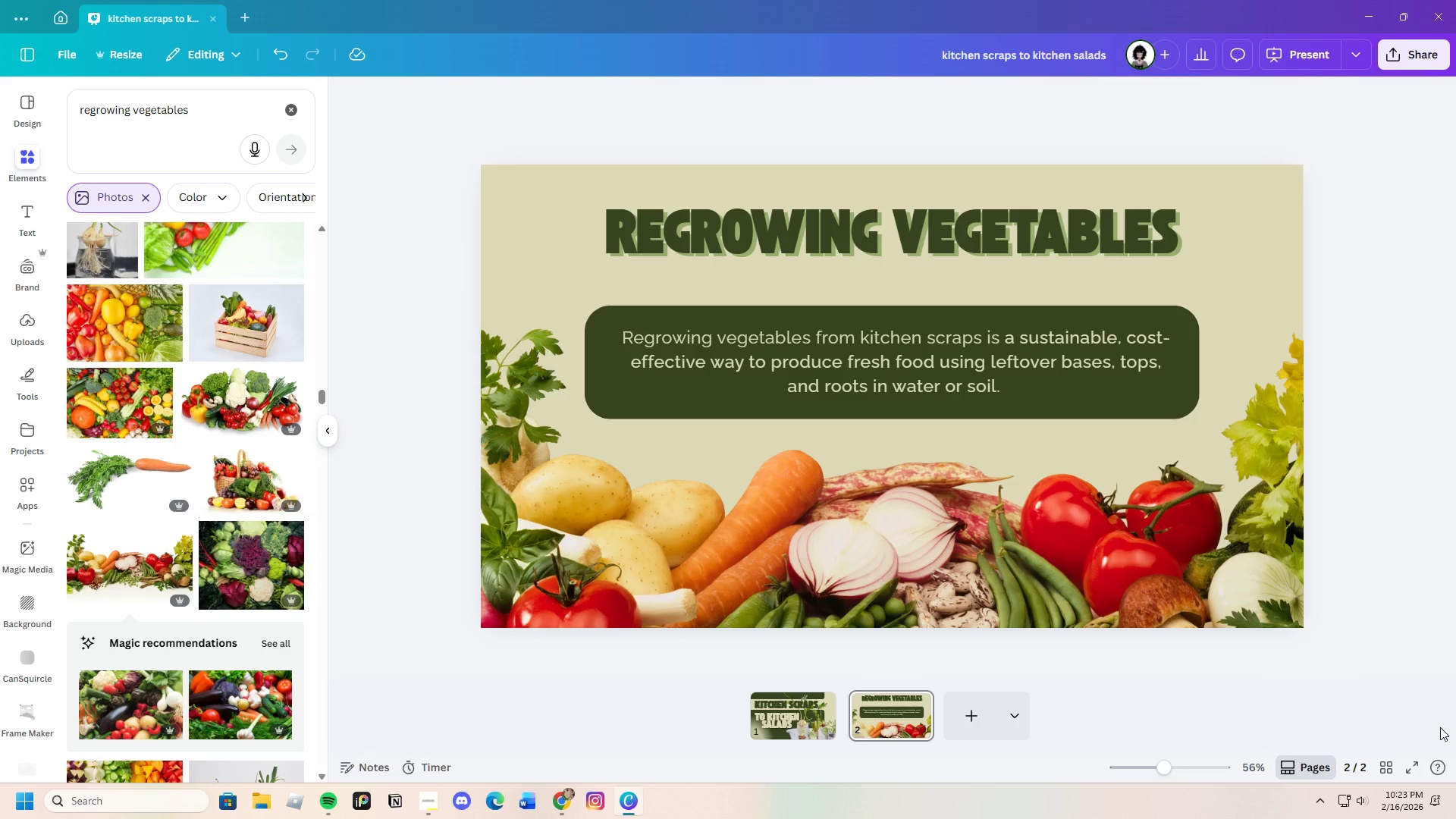 
left_click_drag(start_coordinate=[199, 115], to_coordinate=[31, 137])
 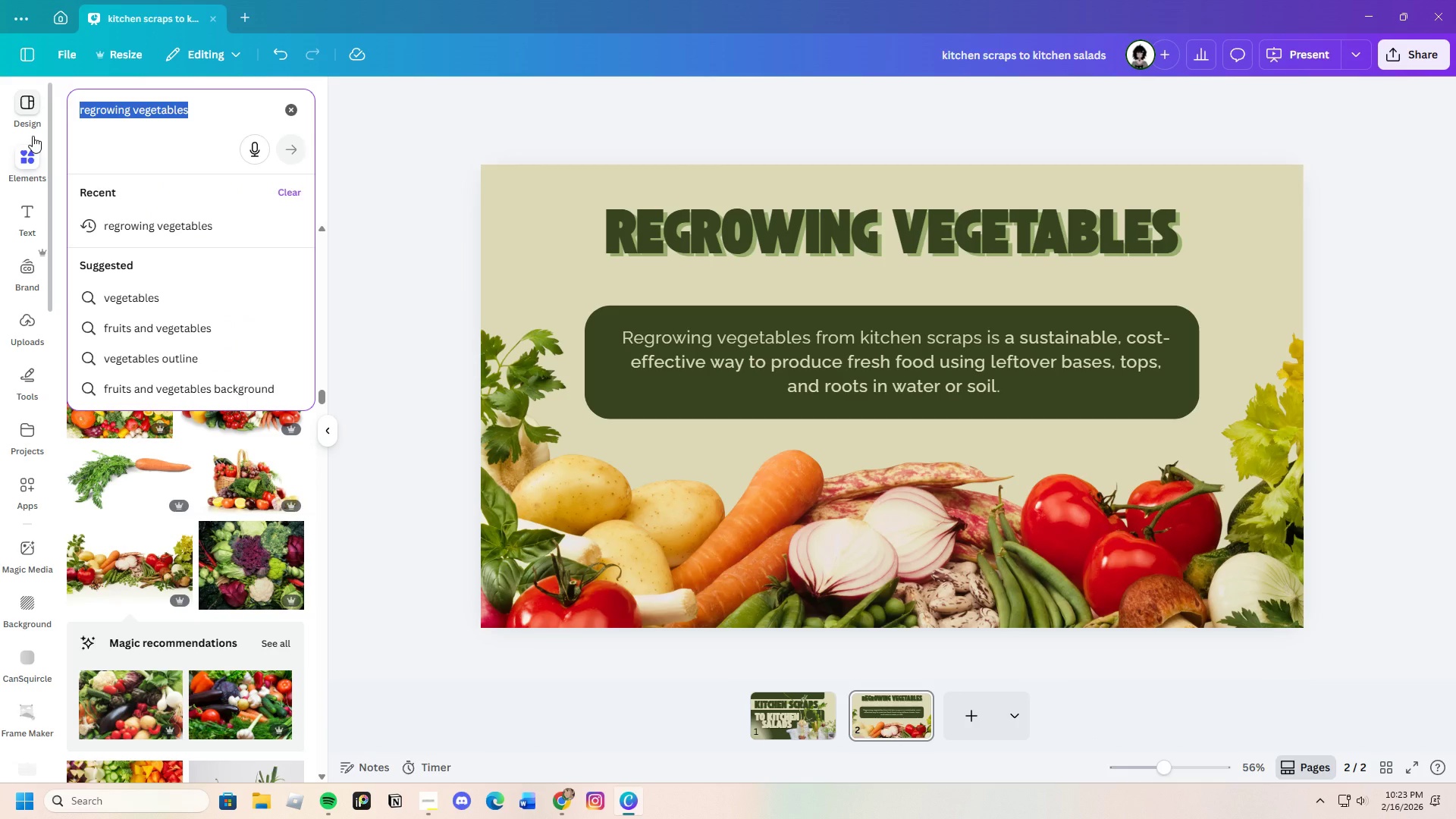 
key(Backspace)
type(box line)
 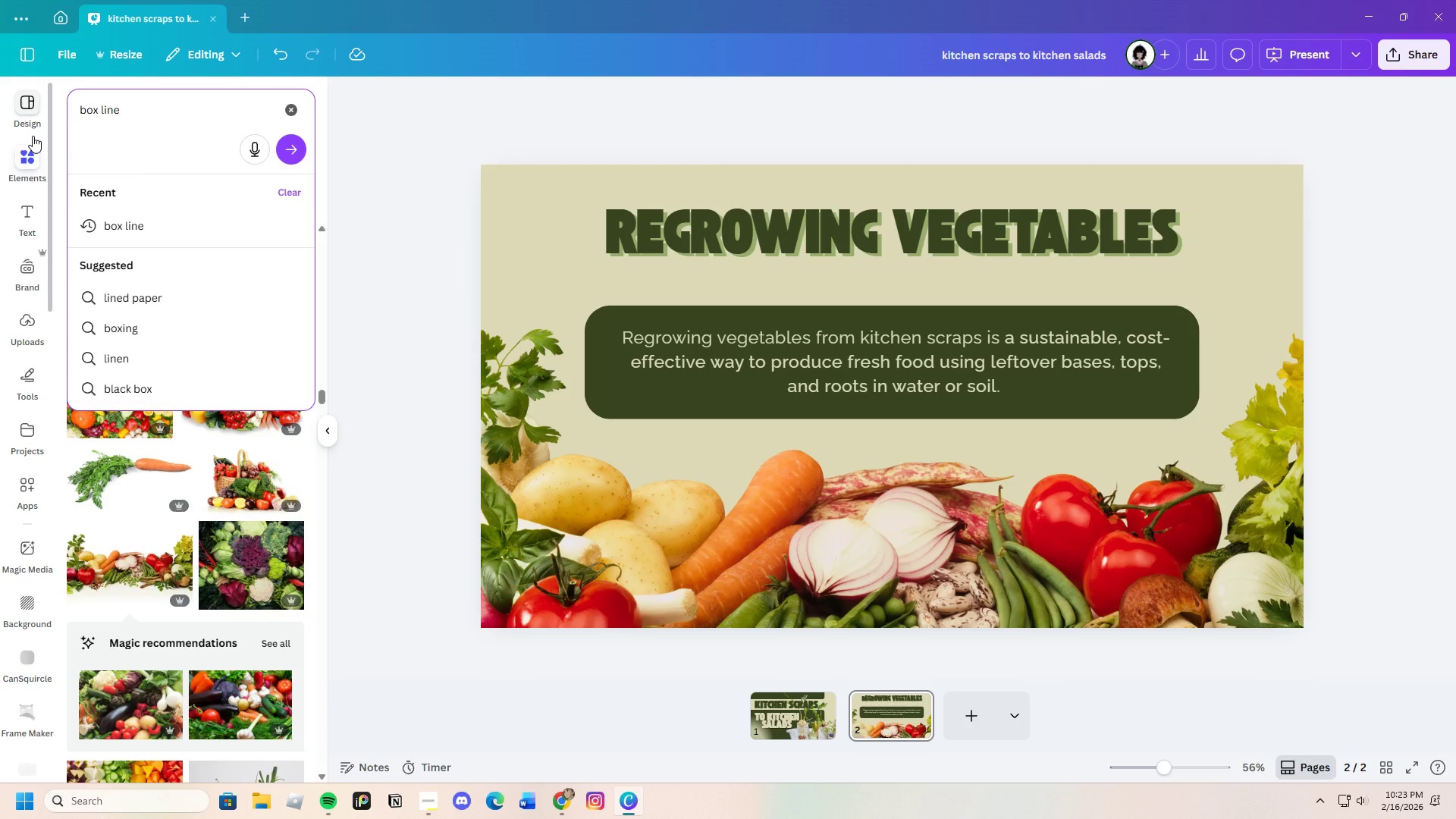 
key(Enter)
 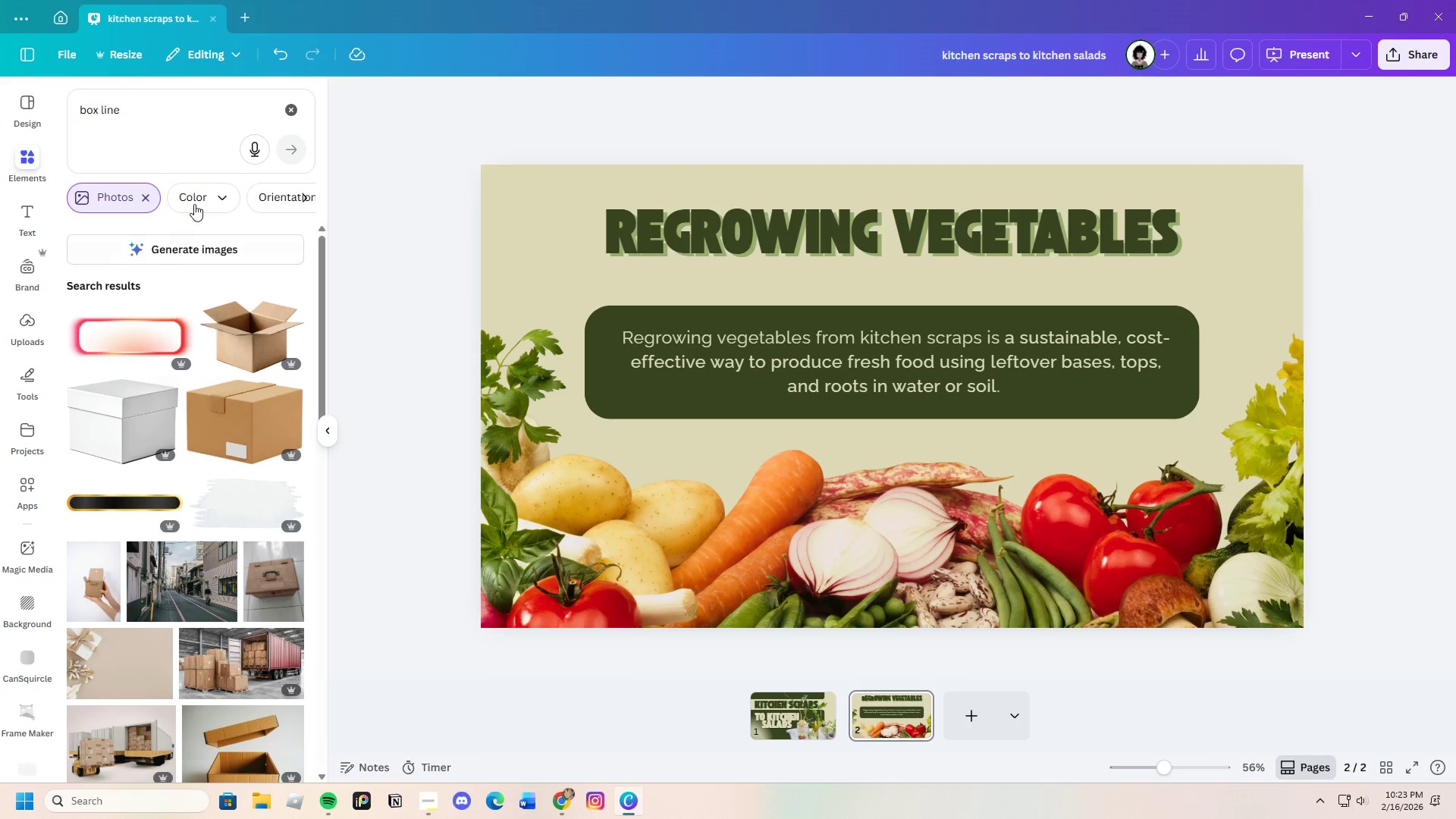 
left_click([153, 196])
 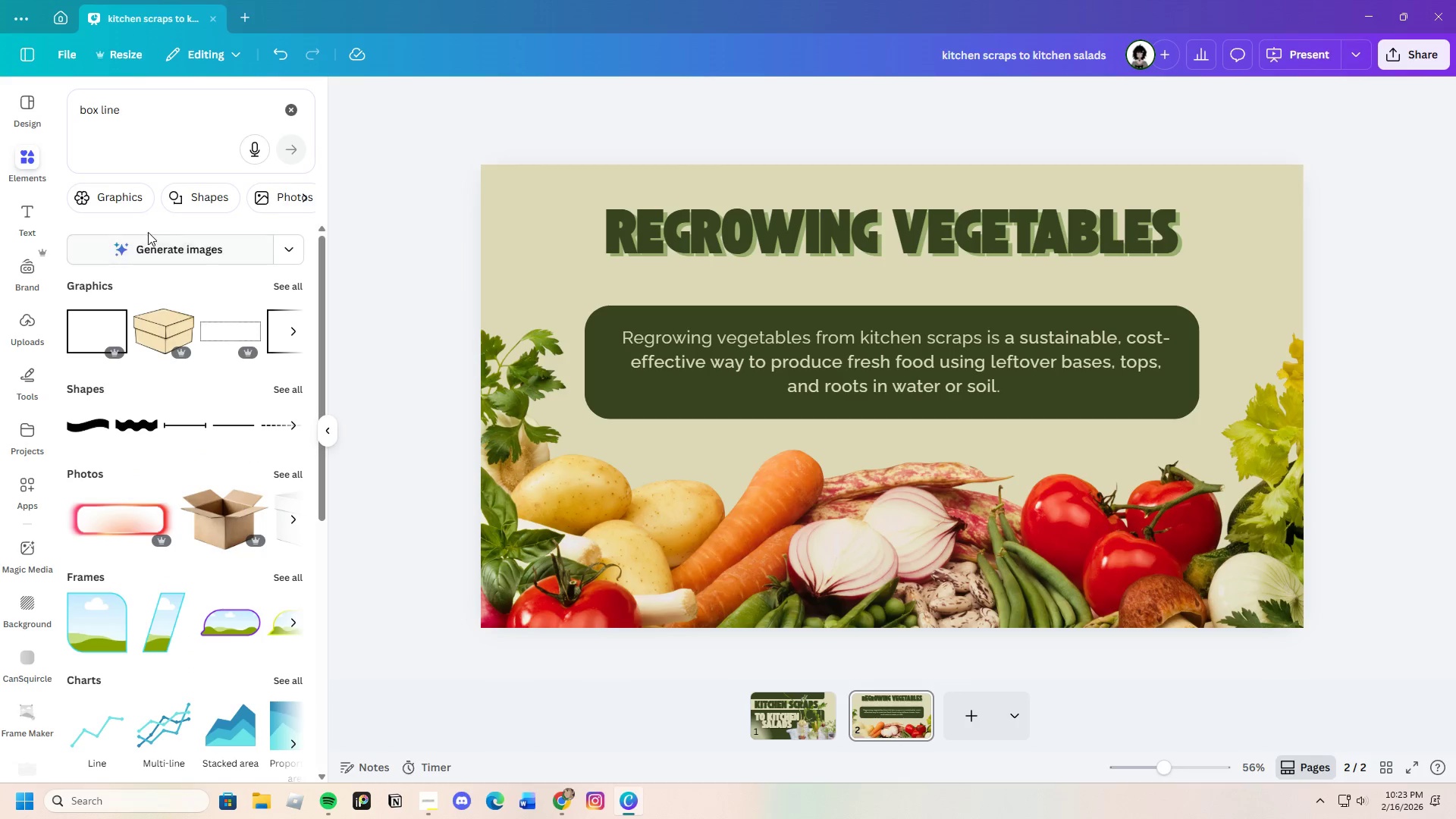 
left_click([118, 199])
 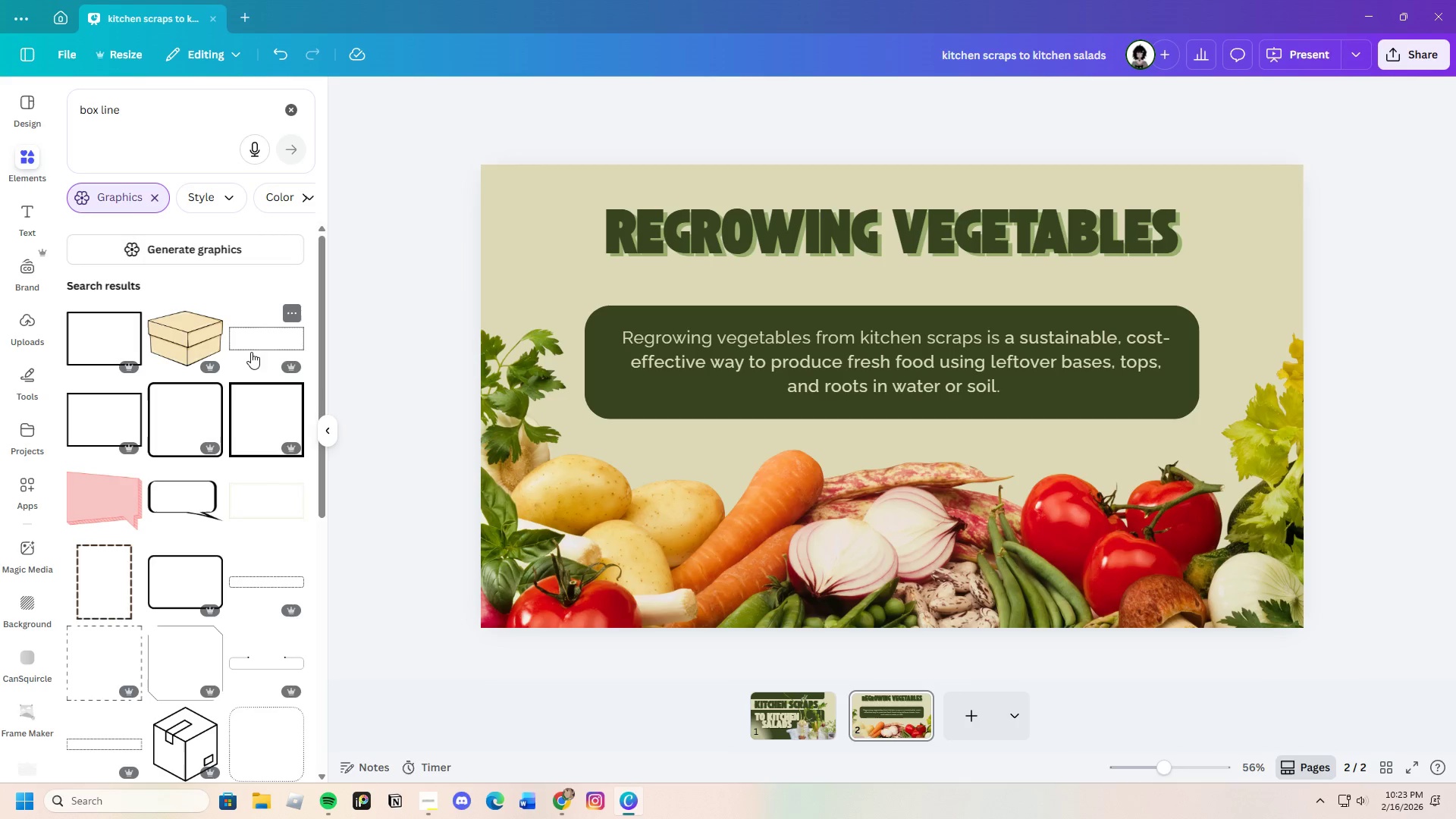 
scroll: coordinate [235, 532], scroll_direction: down, amount: 17.0
 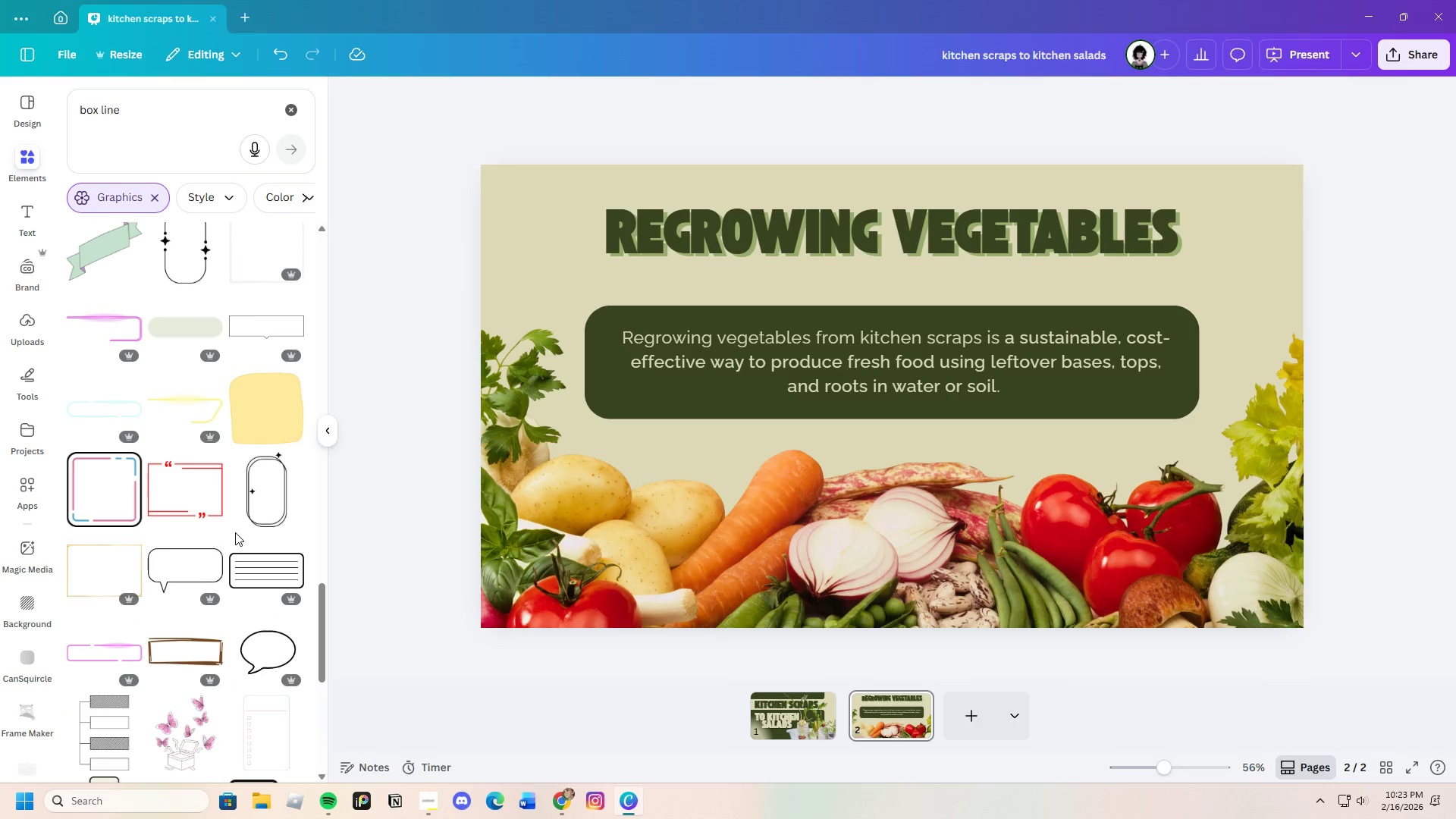 
left_click([254, 319])
 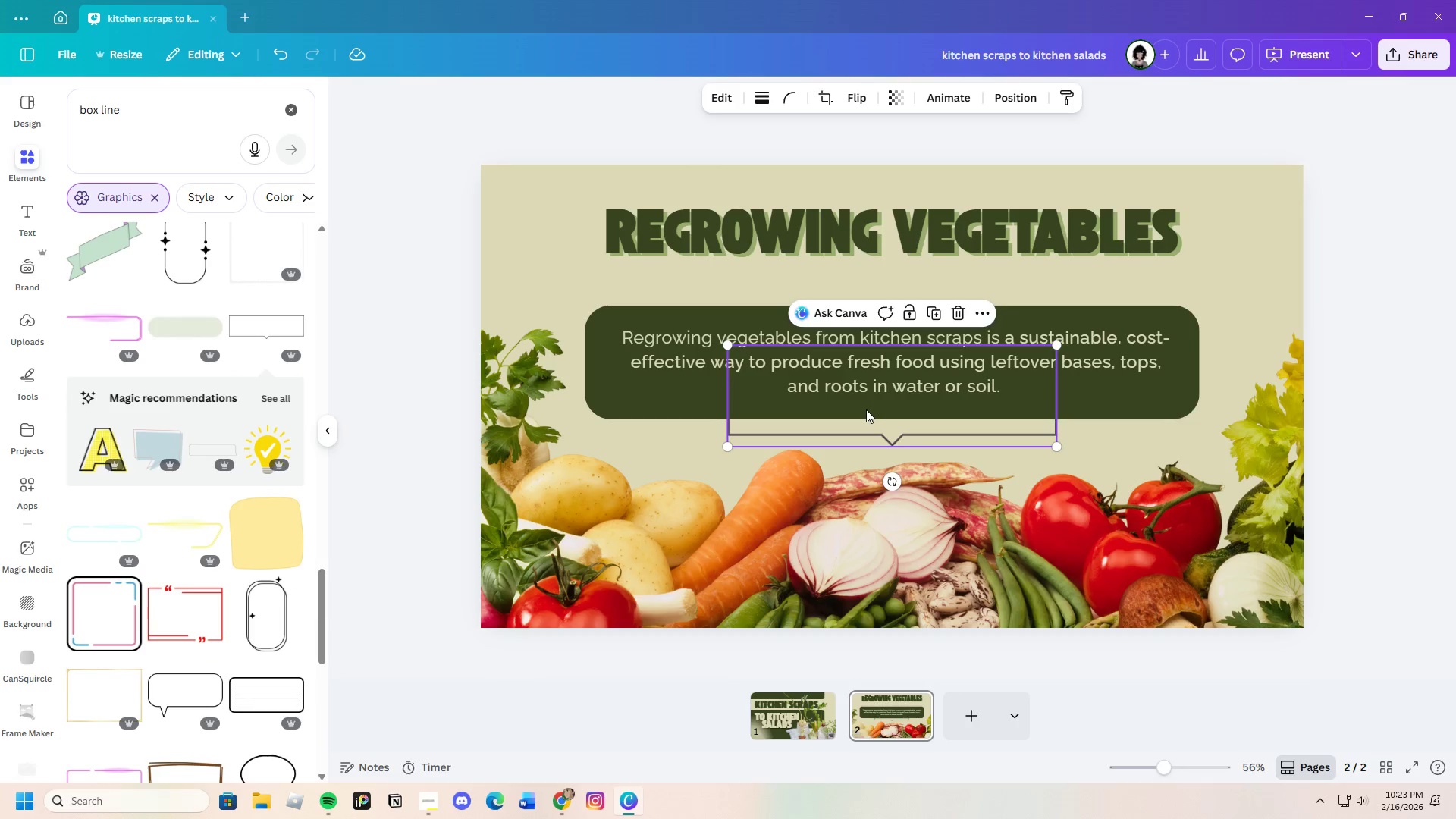 
left_click_drag(start_coordinate=[864, 413], to_coordinate=[720, 244])
 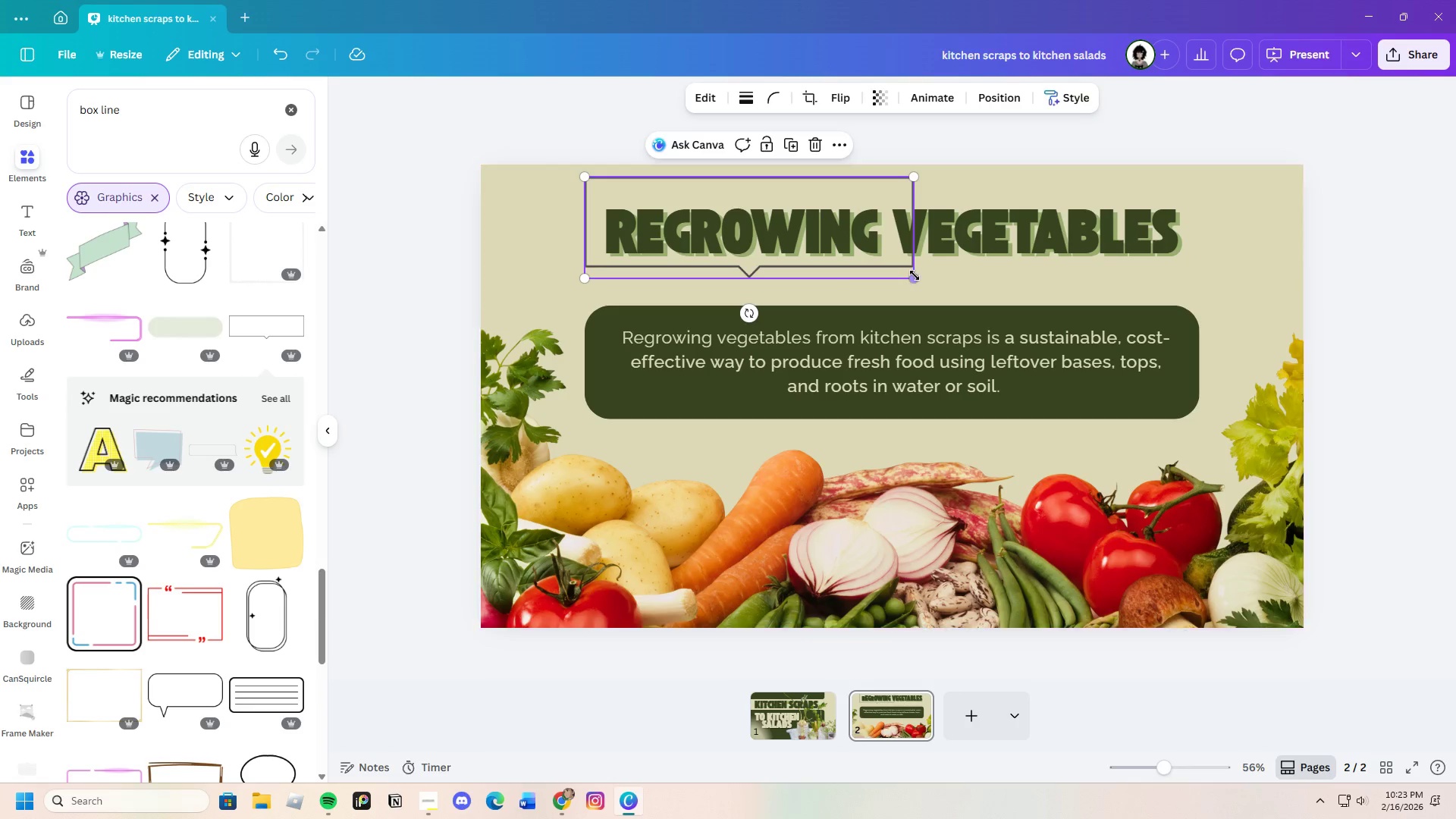 
left_click_drag(start_coordinate=[915, 276], to_coordinate=[1238, 243])
 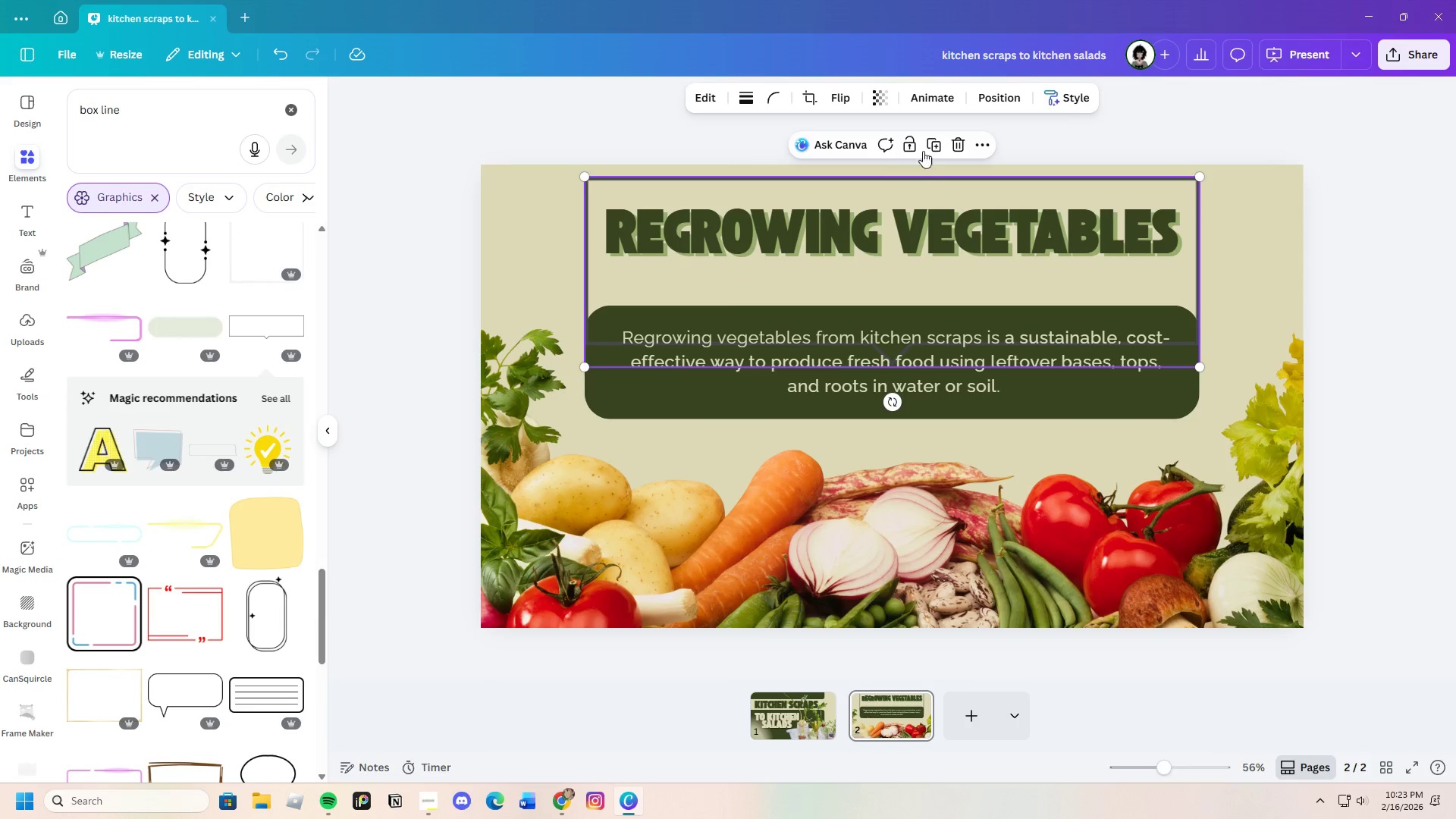 
left_click([959, 144])
 